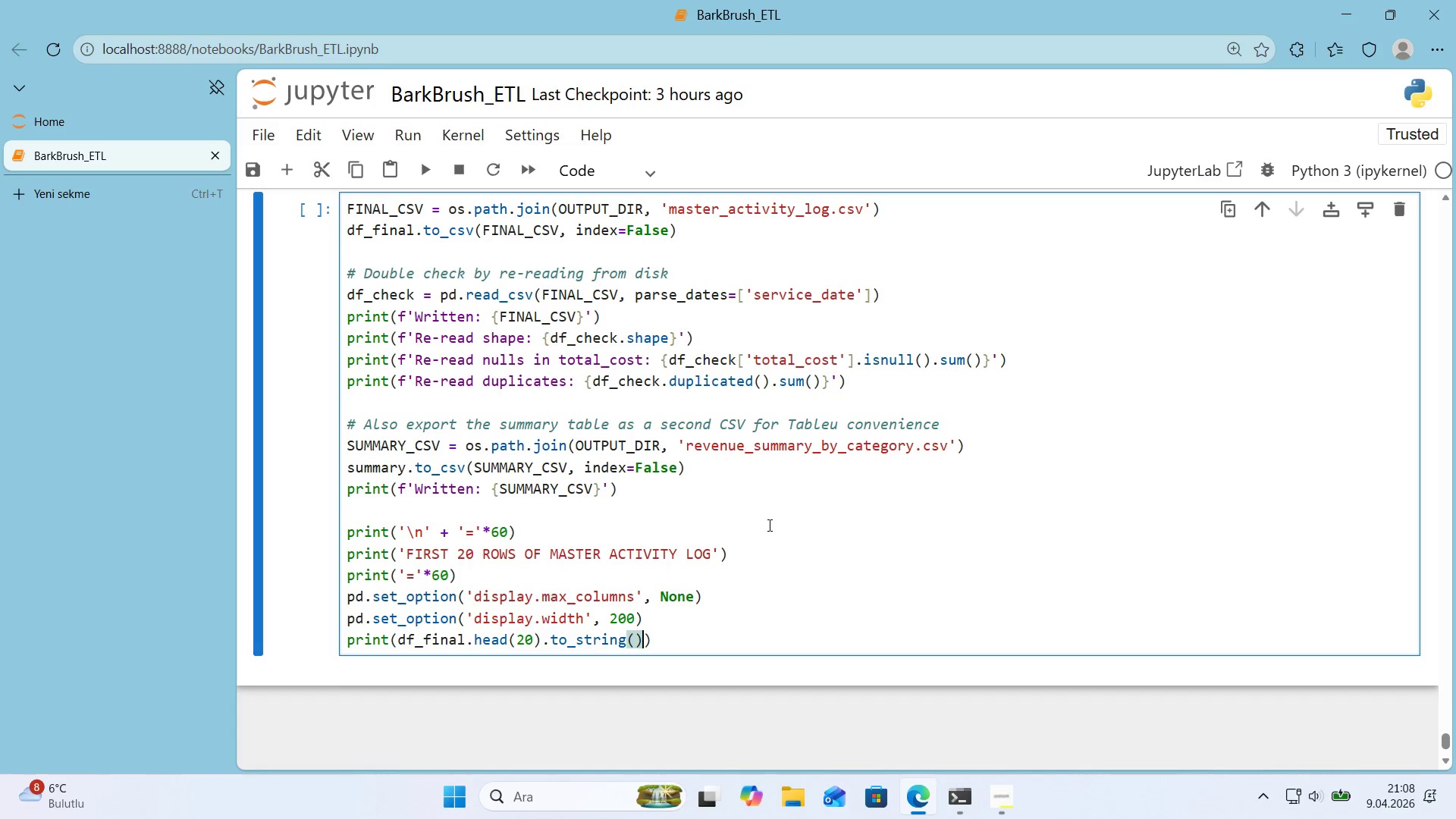 
key(ArrowLeft)
 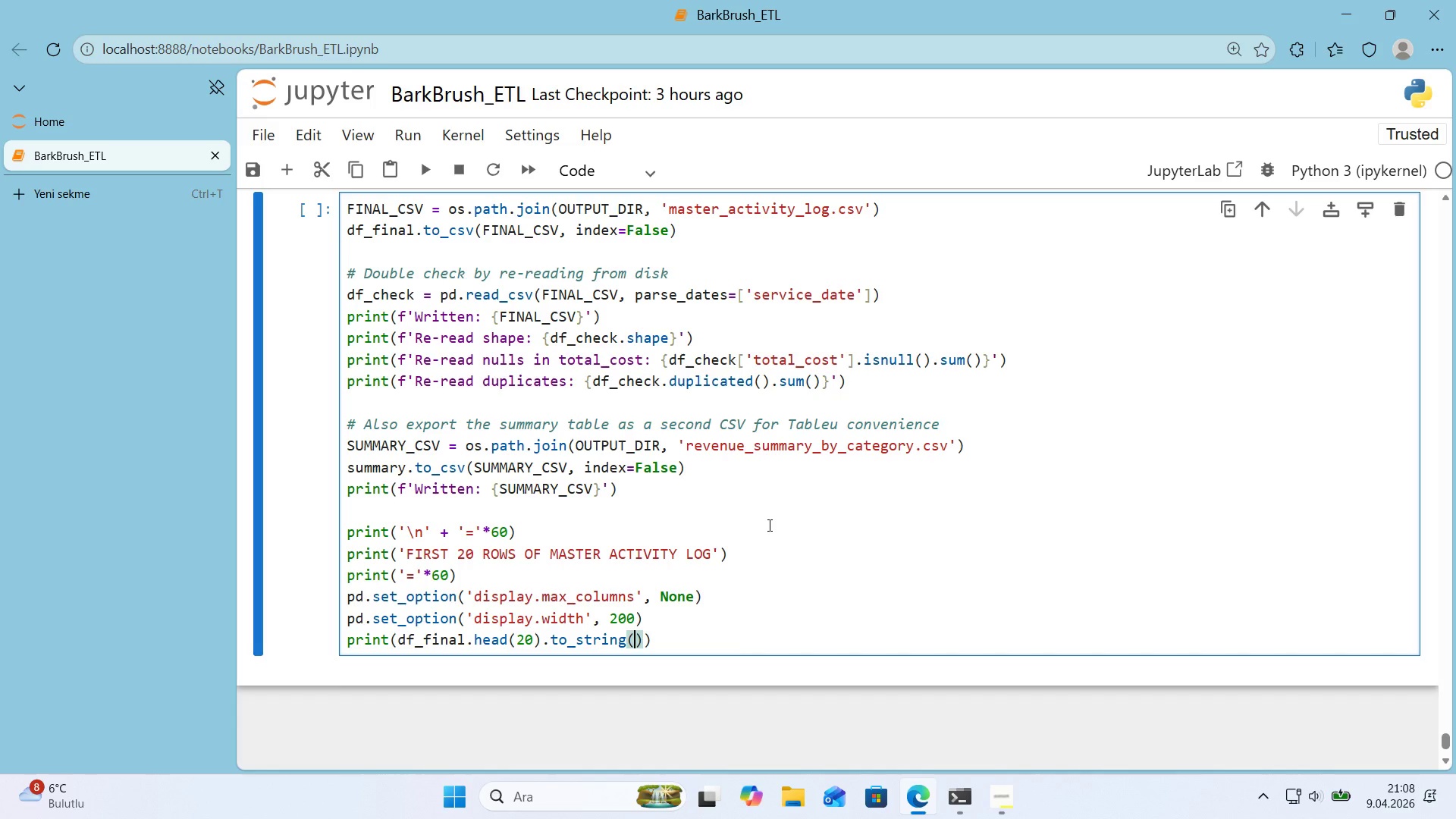 
type('ndex)False)
 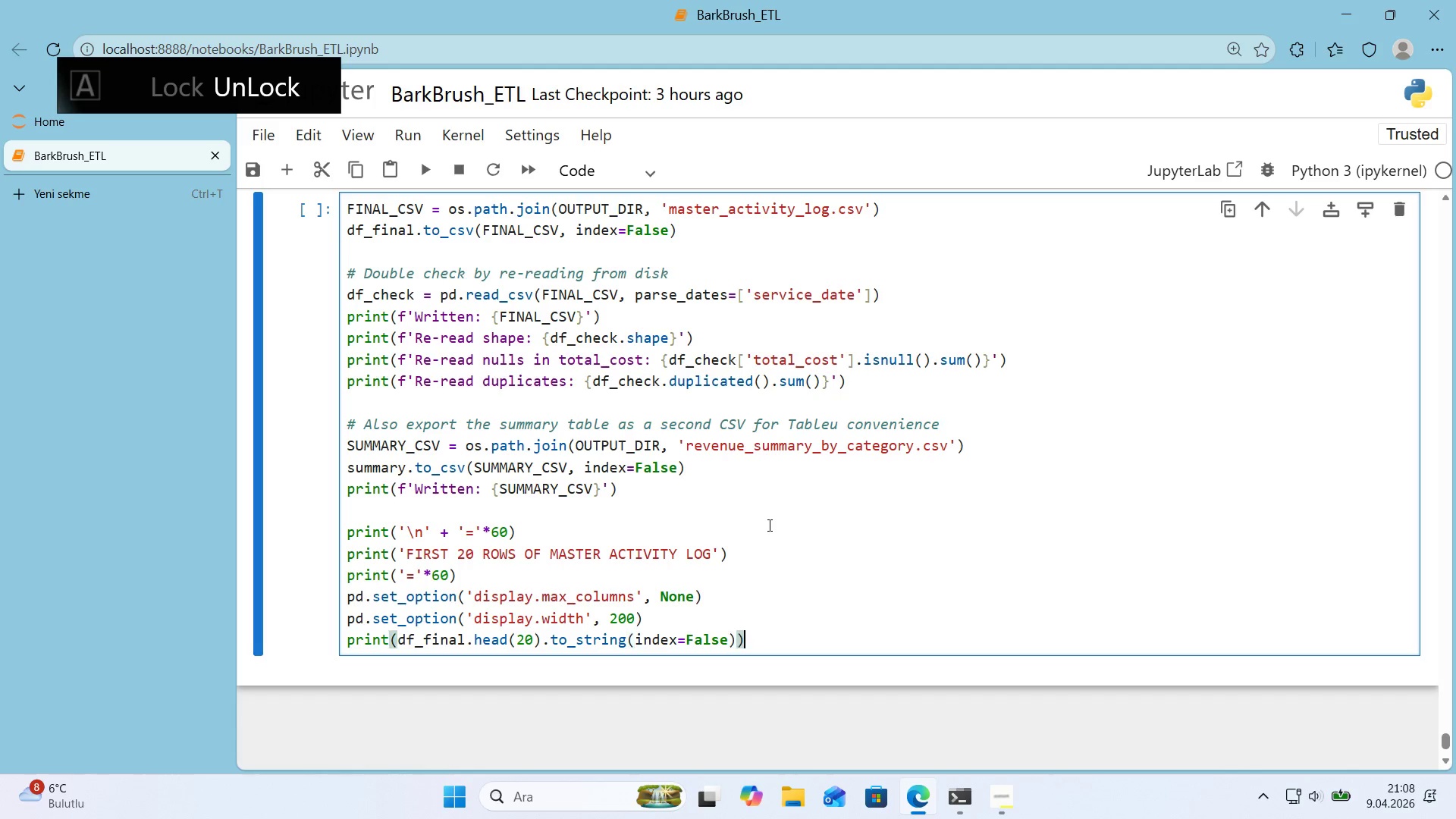 
 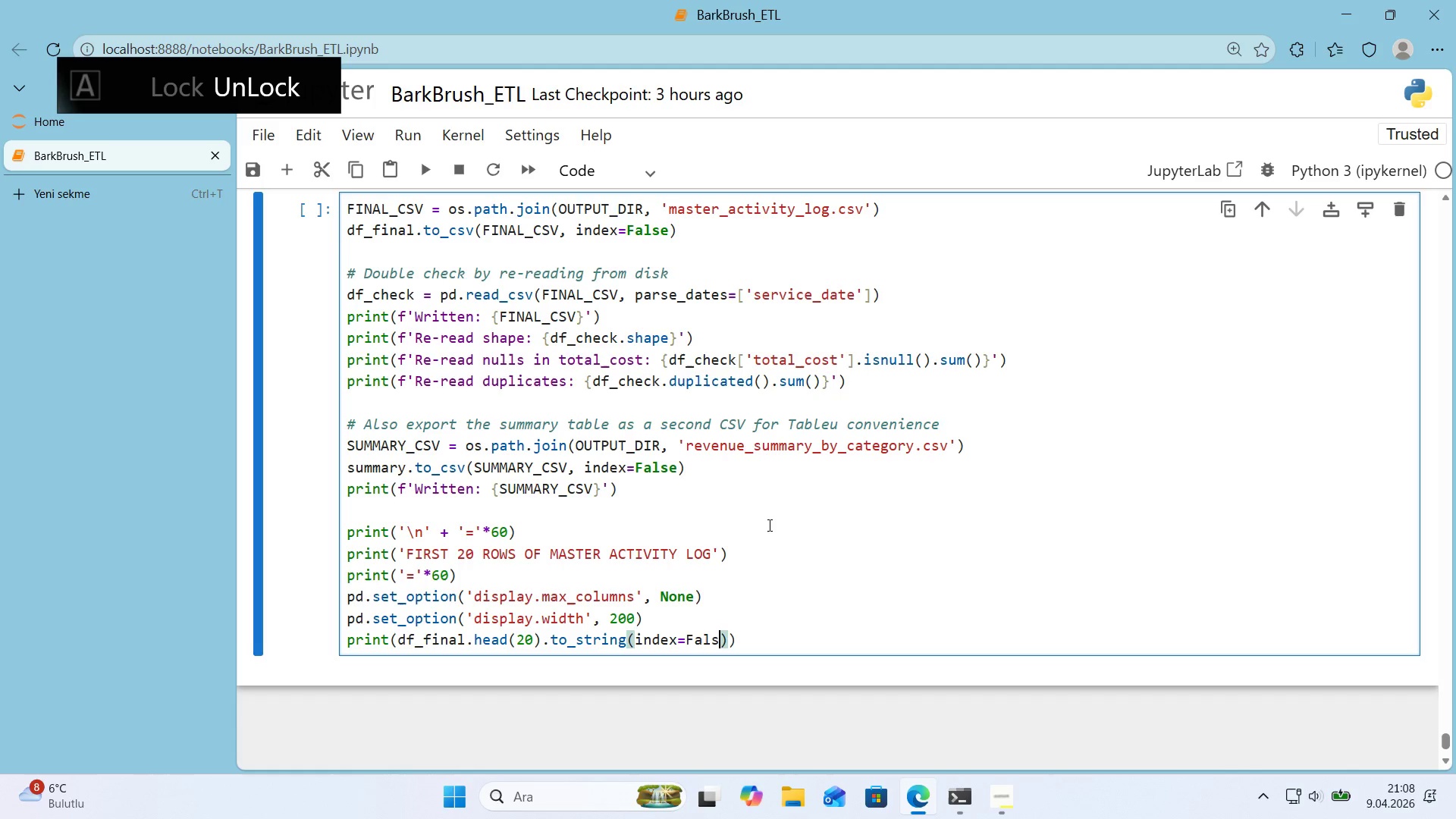 
key(ArrowRight)
 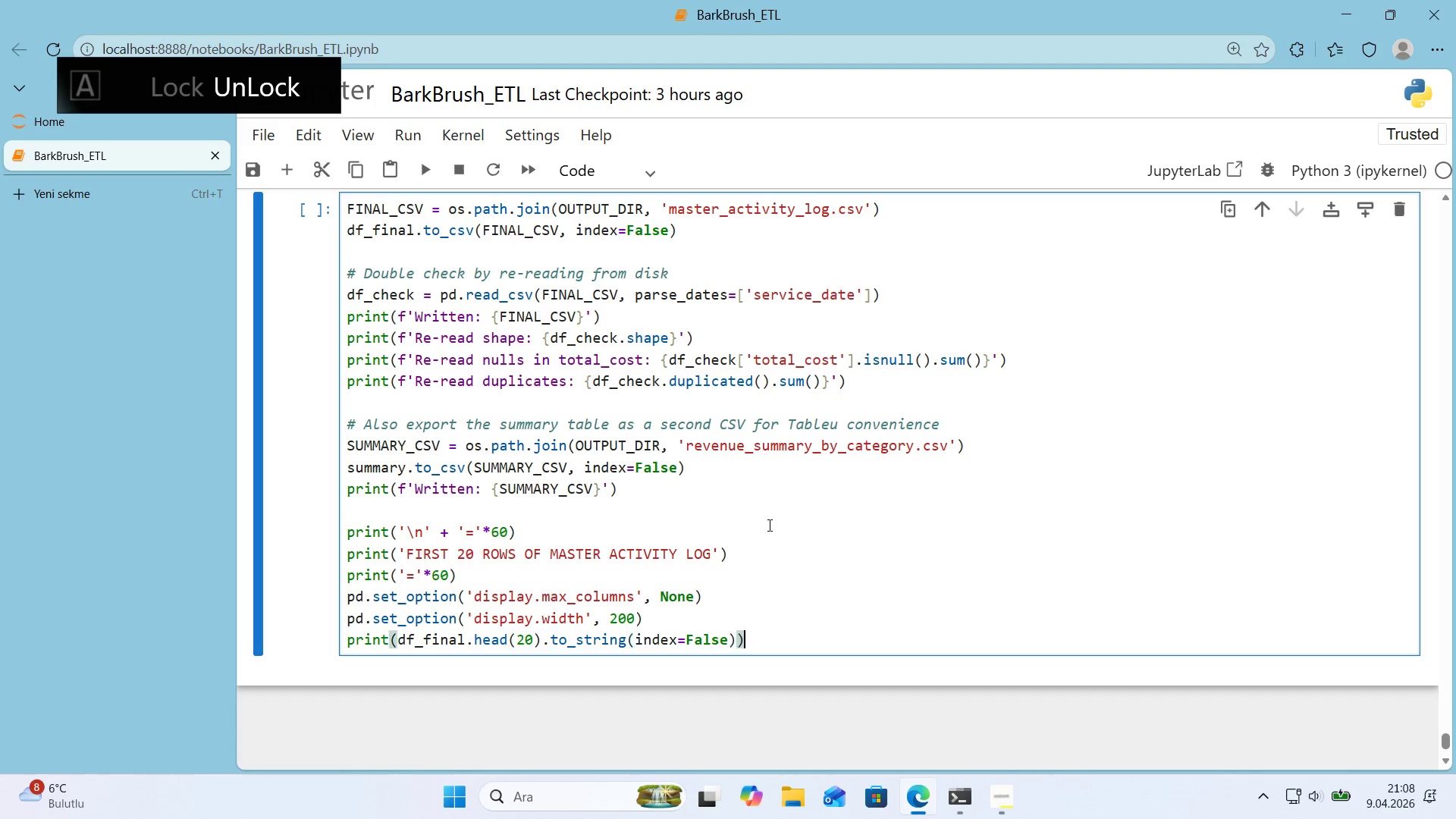 
key(ArrowRight)
 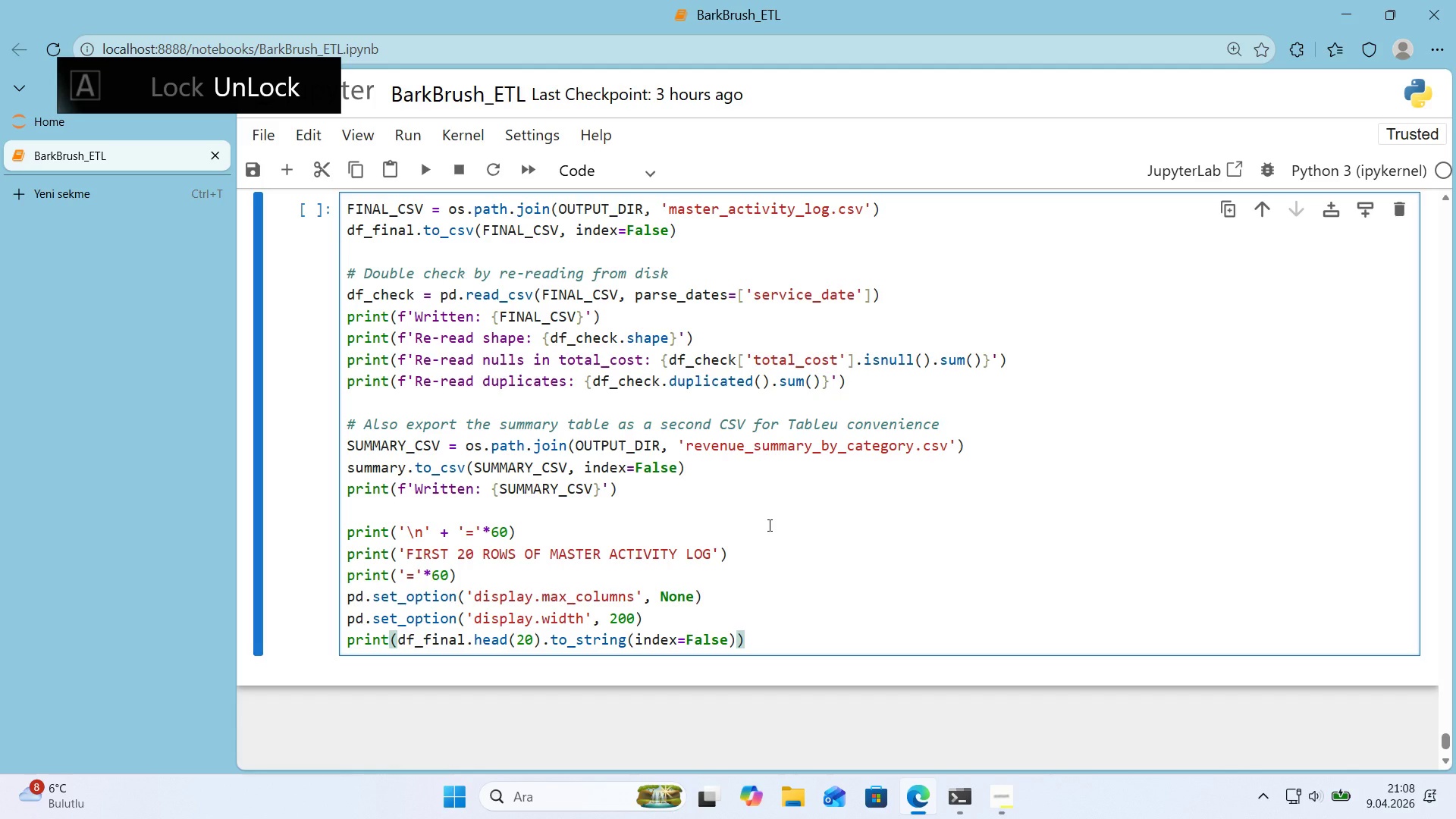 
key(Shift+Enter)
 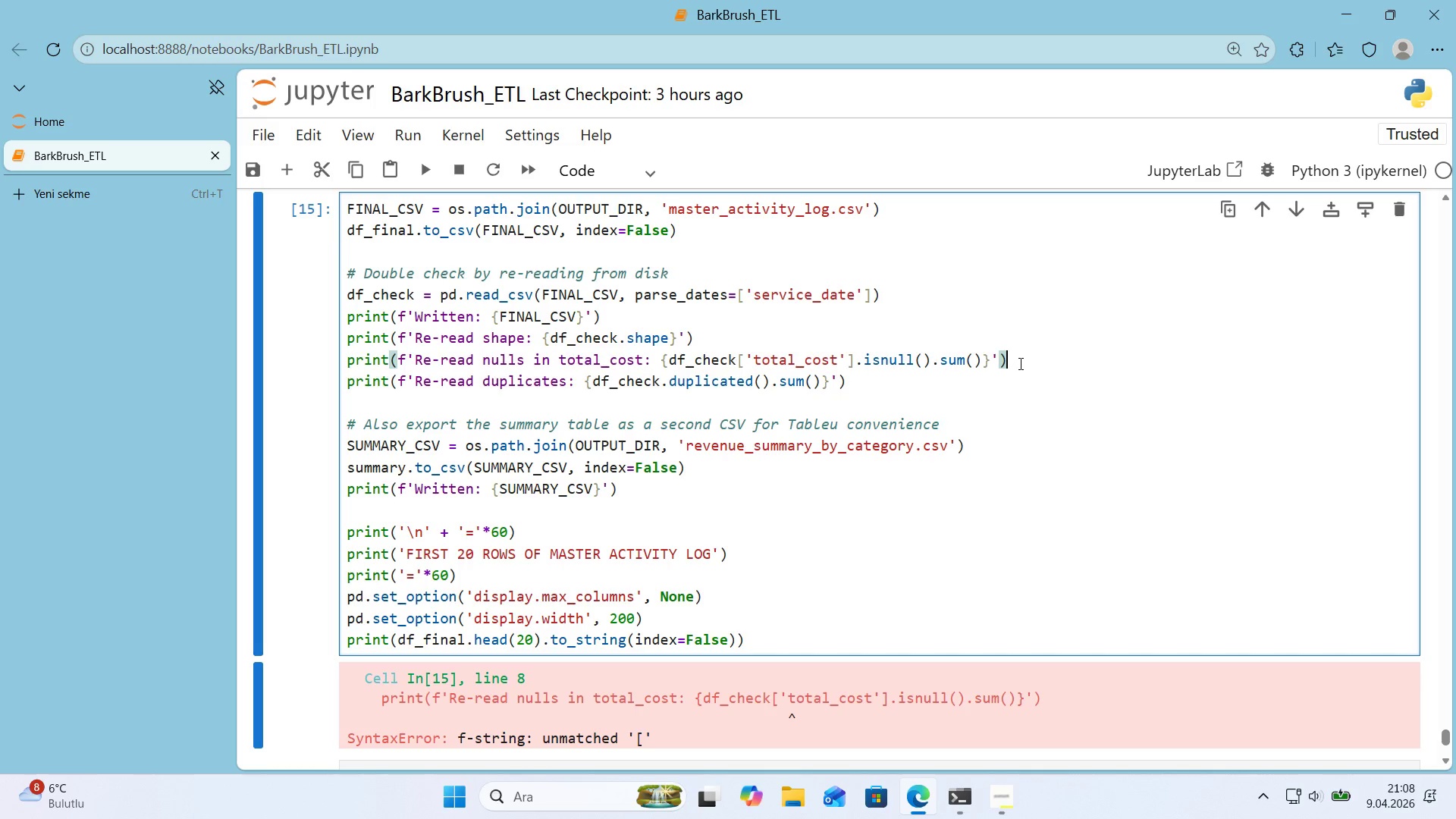 
wait(21.78)
 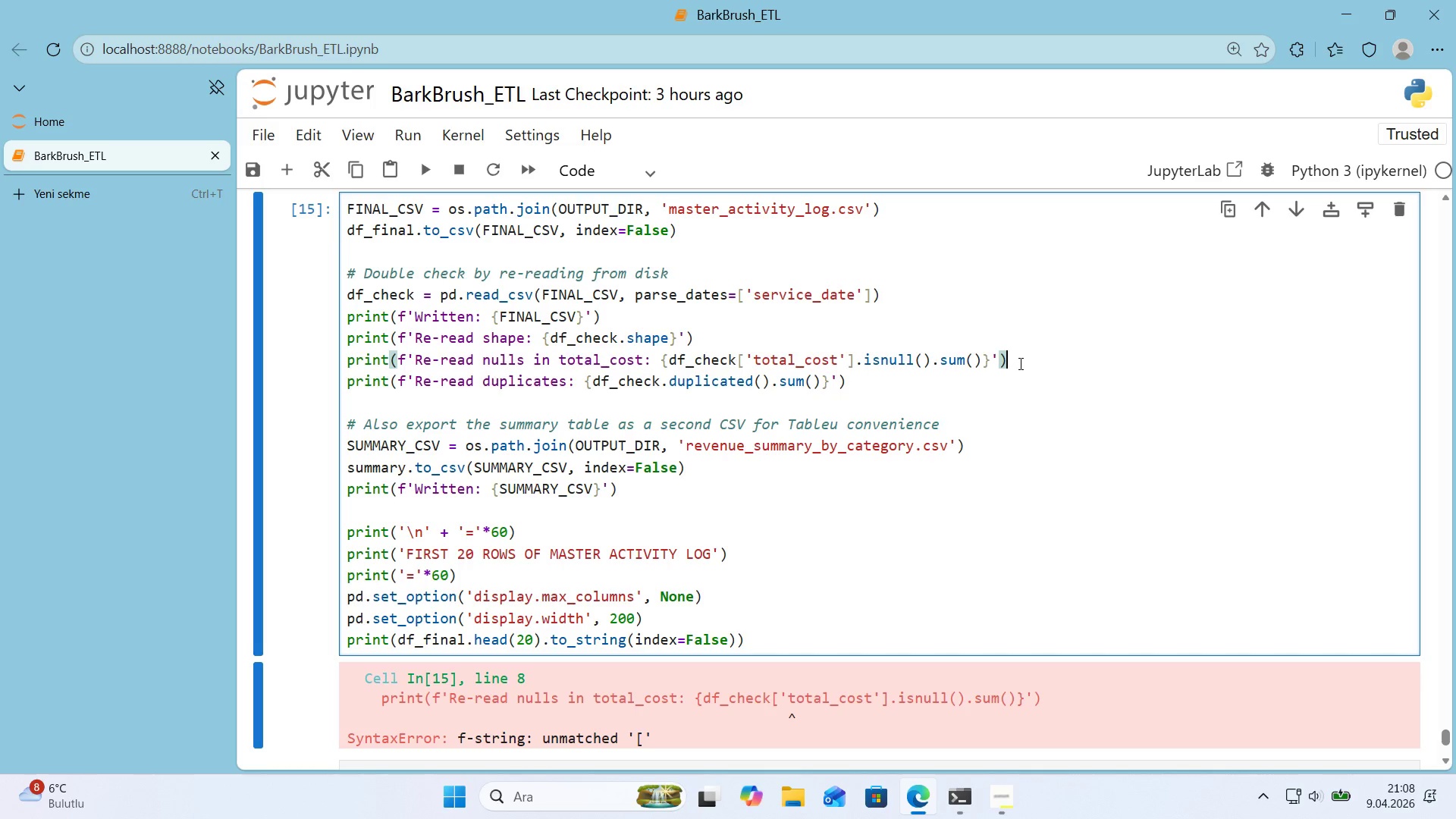 
left_click_drag(start_coordinate=[755, 359], to_coordinate=[747, 361])
 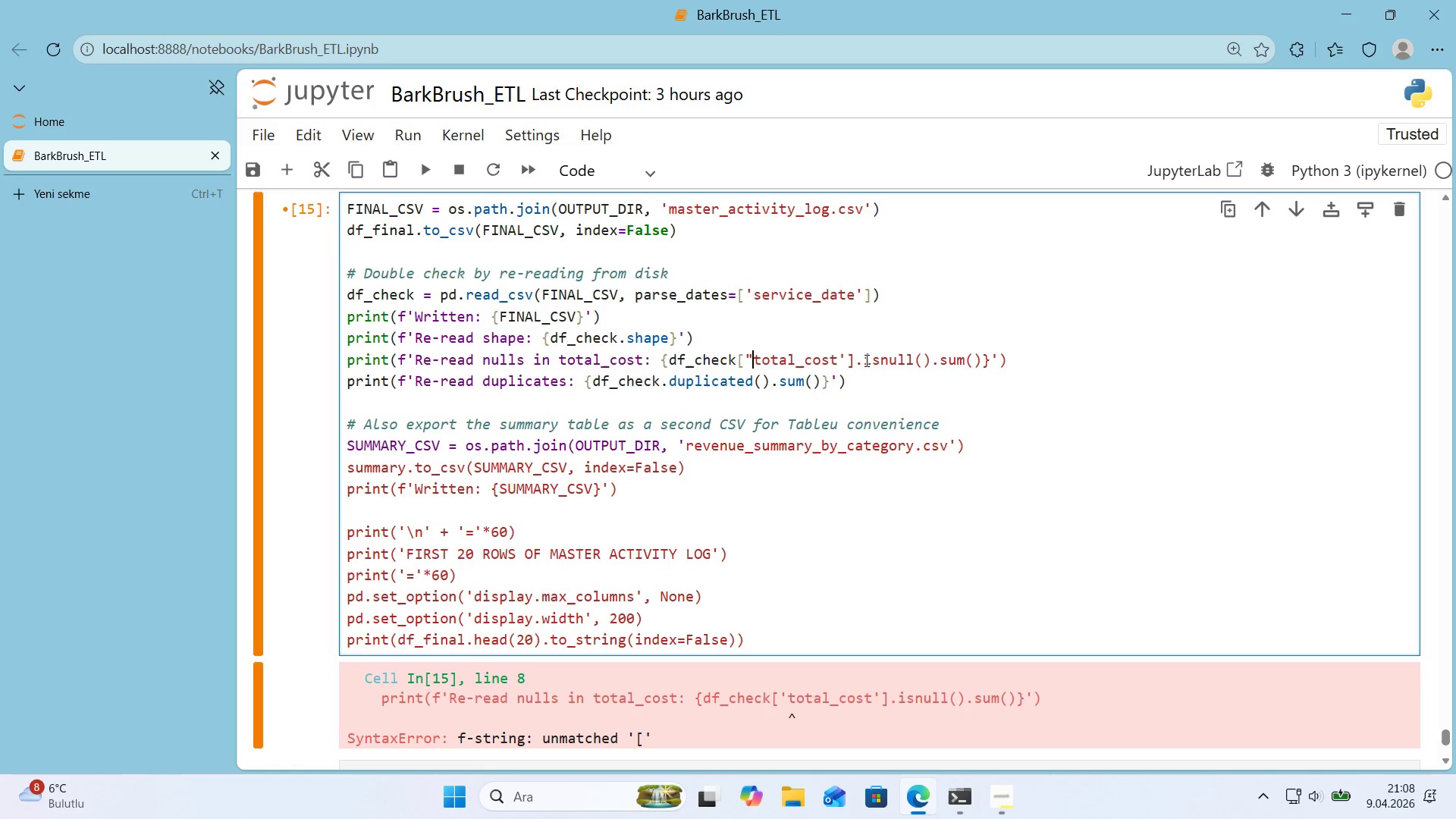 
key(Backquote)
 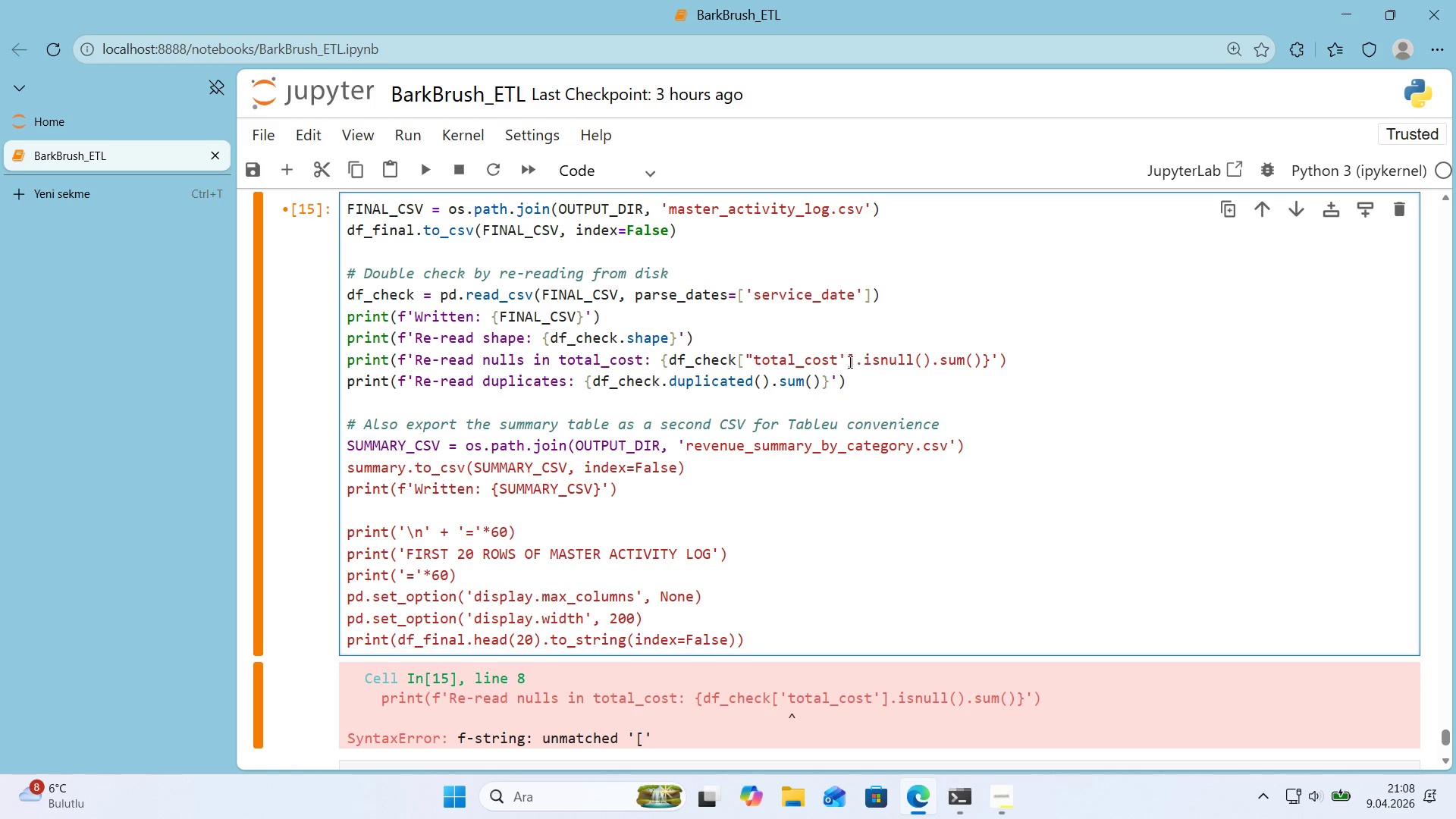 
left_click_drag(start_coordinate=[847, 362], to_coordinate=[842, 364])
 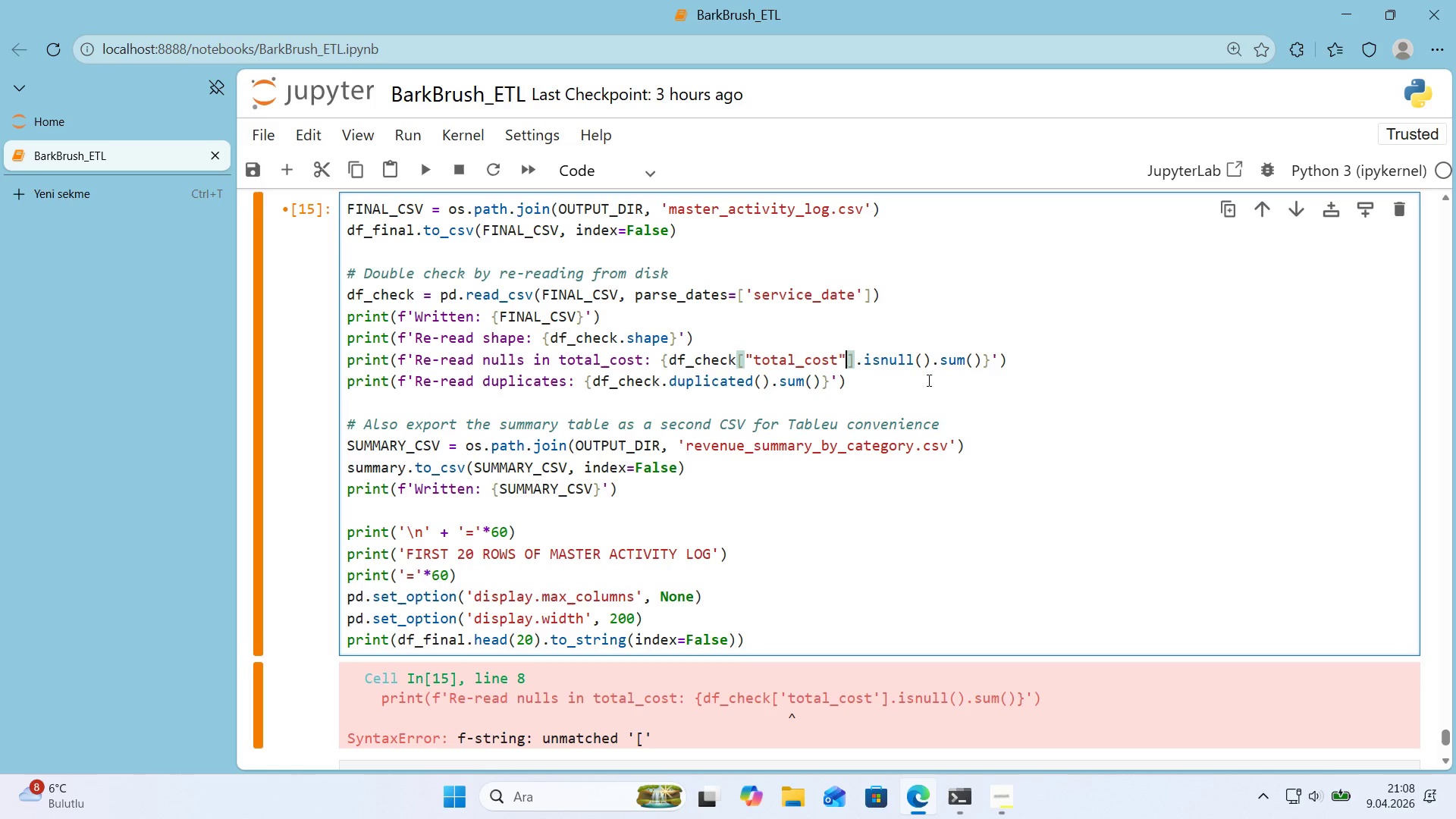 
key(Backquote)
 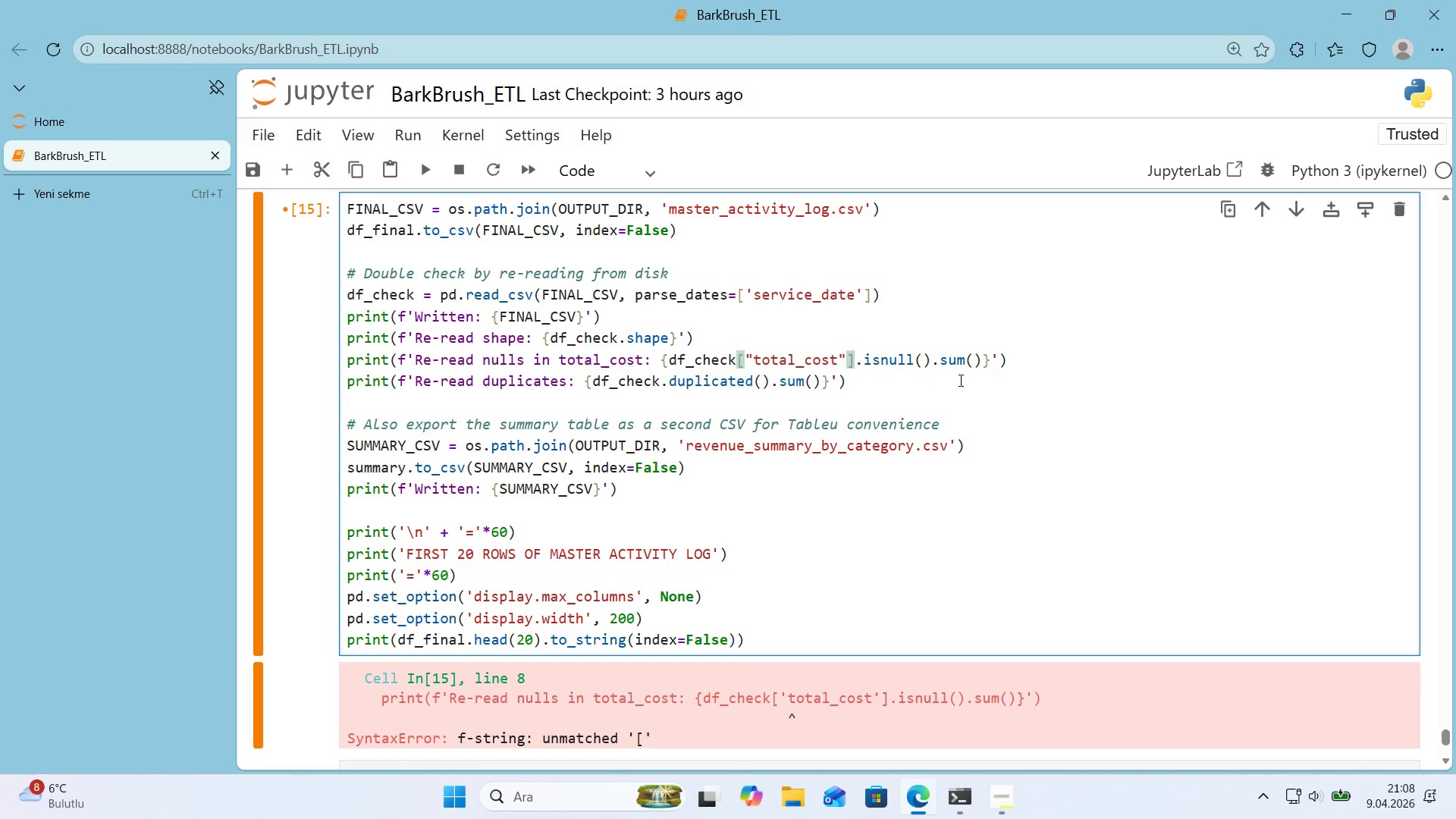 
key(Shift+Enter)
 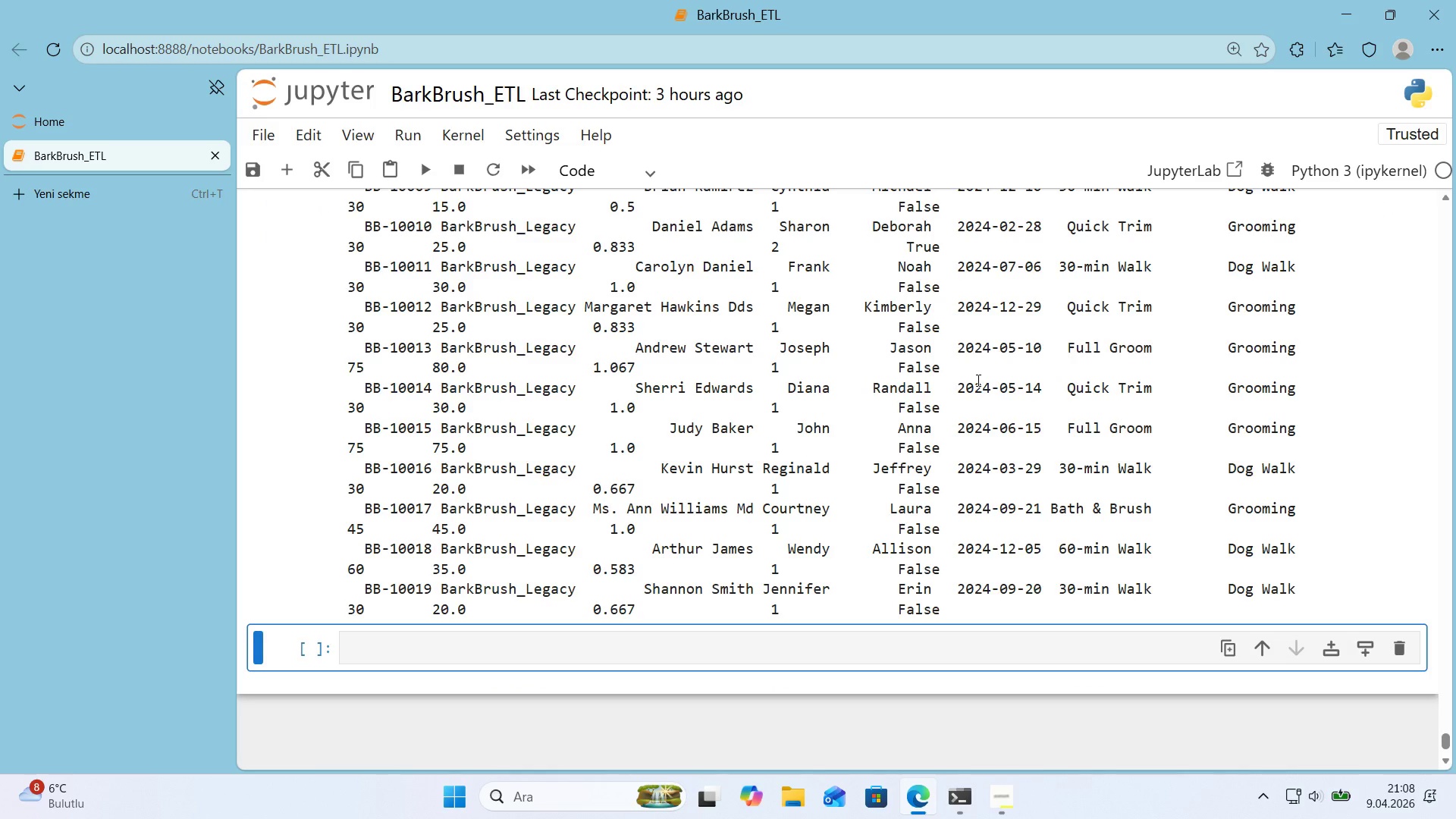 
scroll: coordinate [968, 387], scroll_direction: up, amount: 8.0
 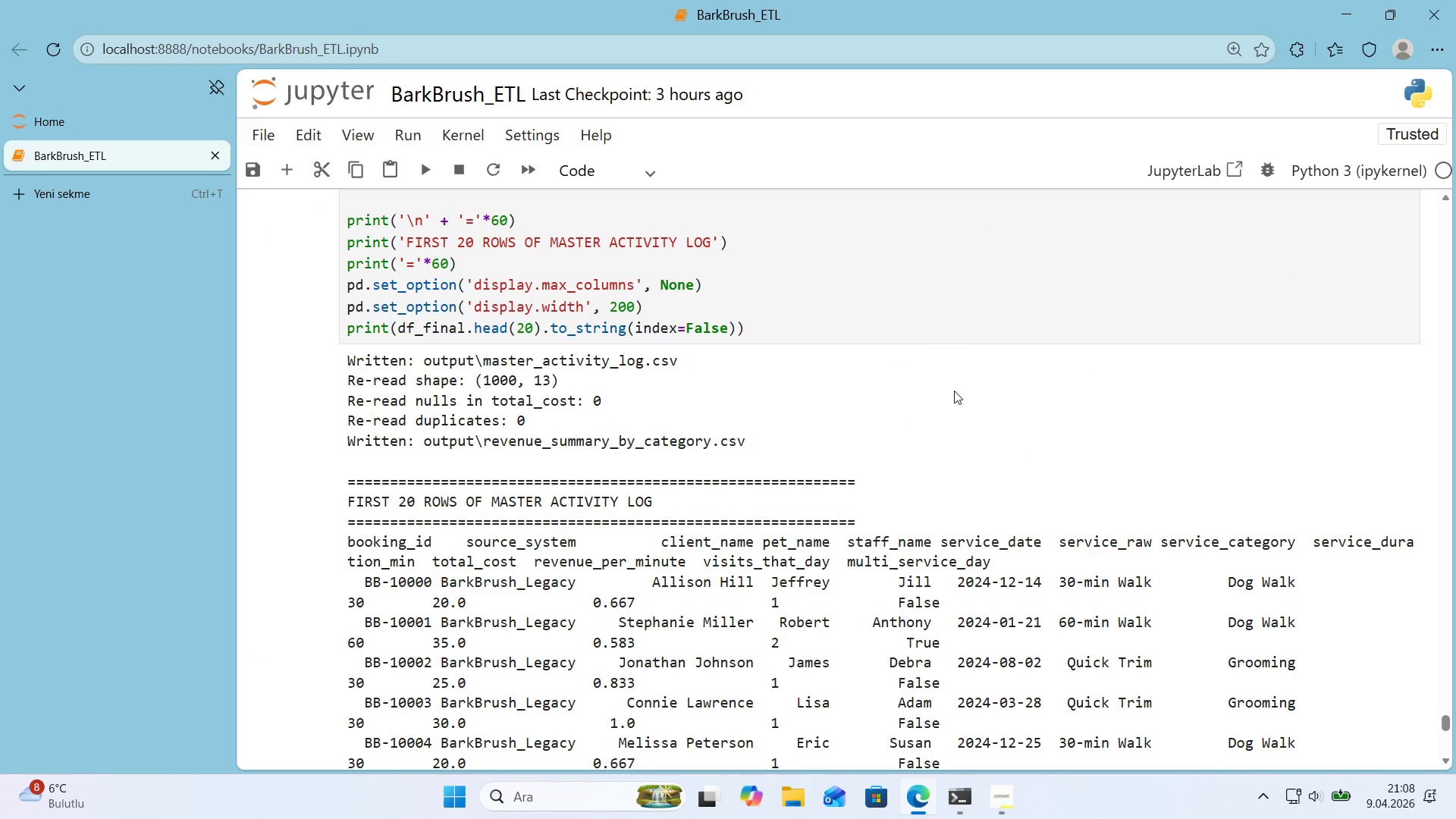 
scroll: coordinate [953, 391], scroll_direction: down, amount: 1.0
 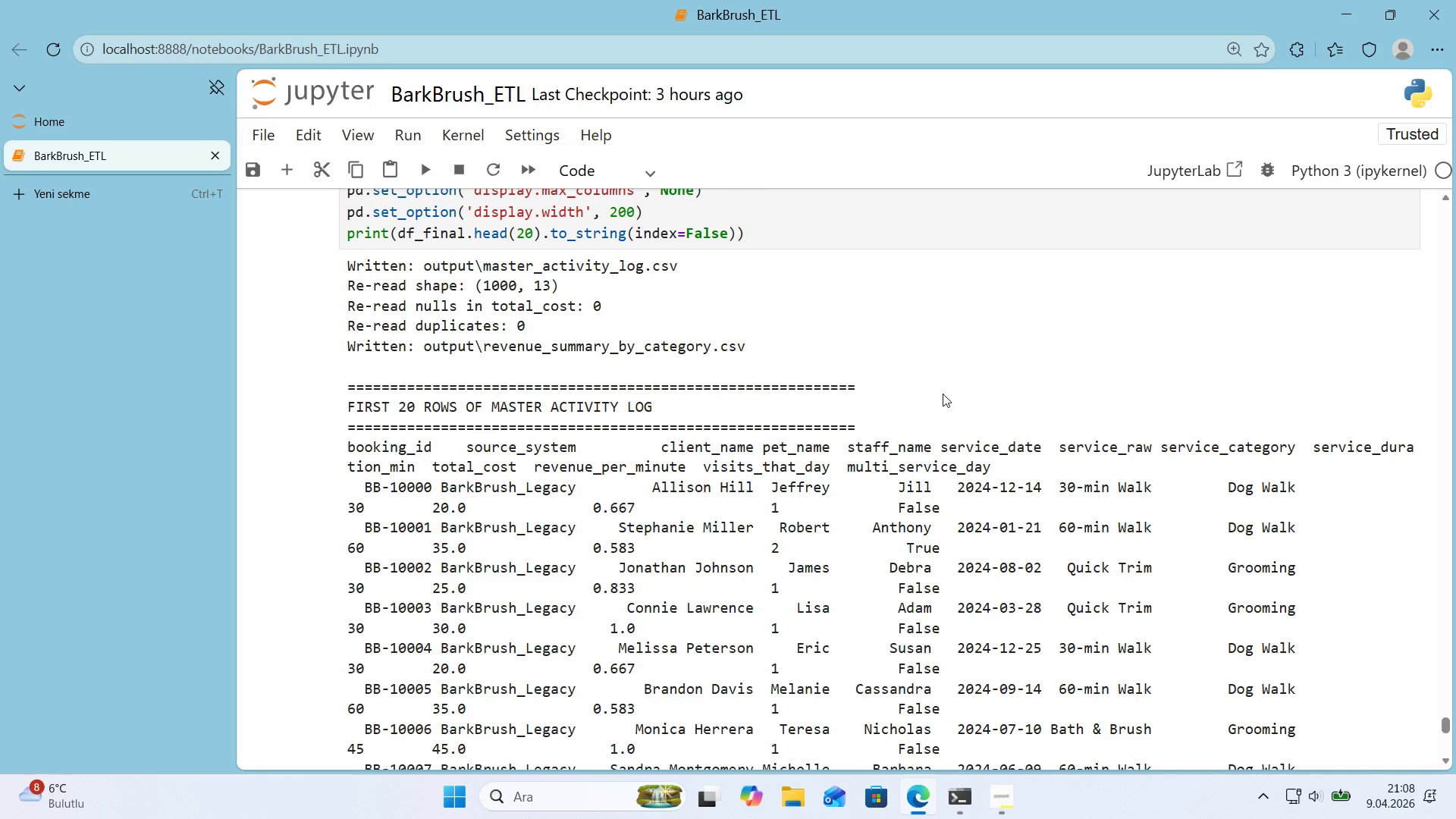 
scroll: coordinate [940, 395], scroll_direction: none, amount: 0.0
 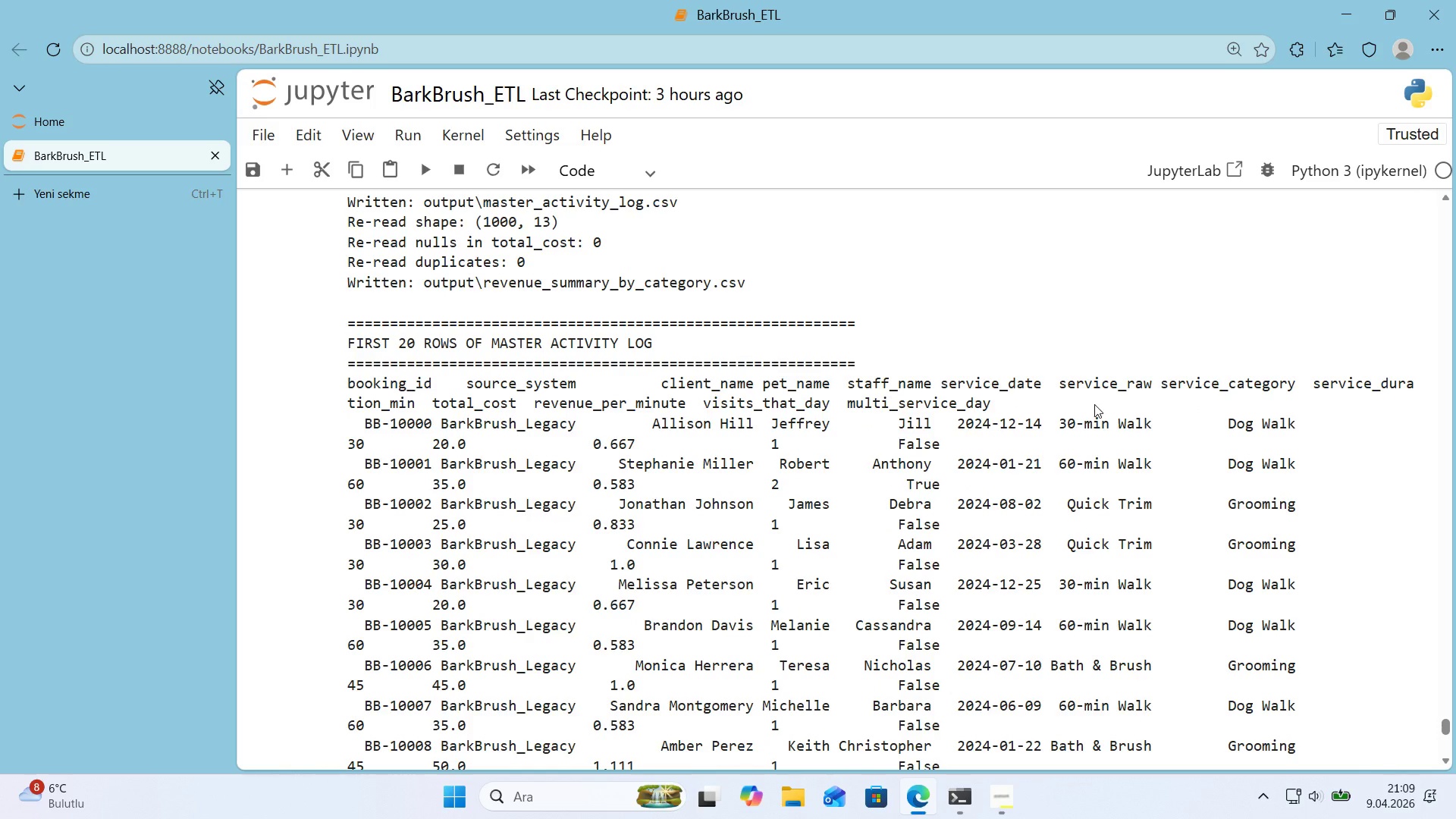 
wait(23.49)
 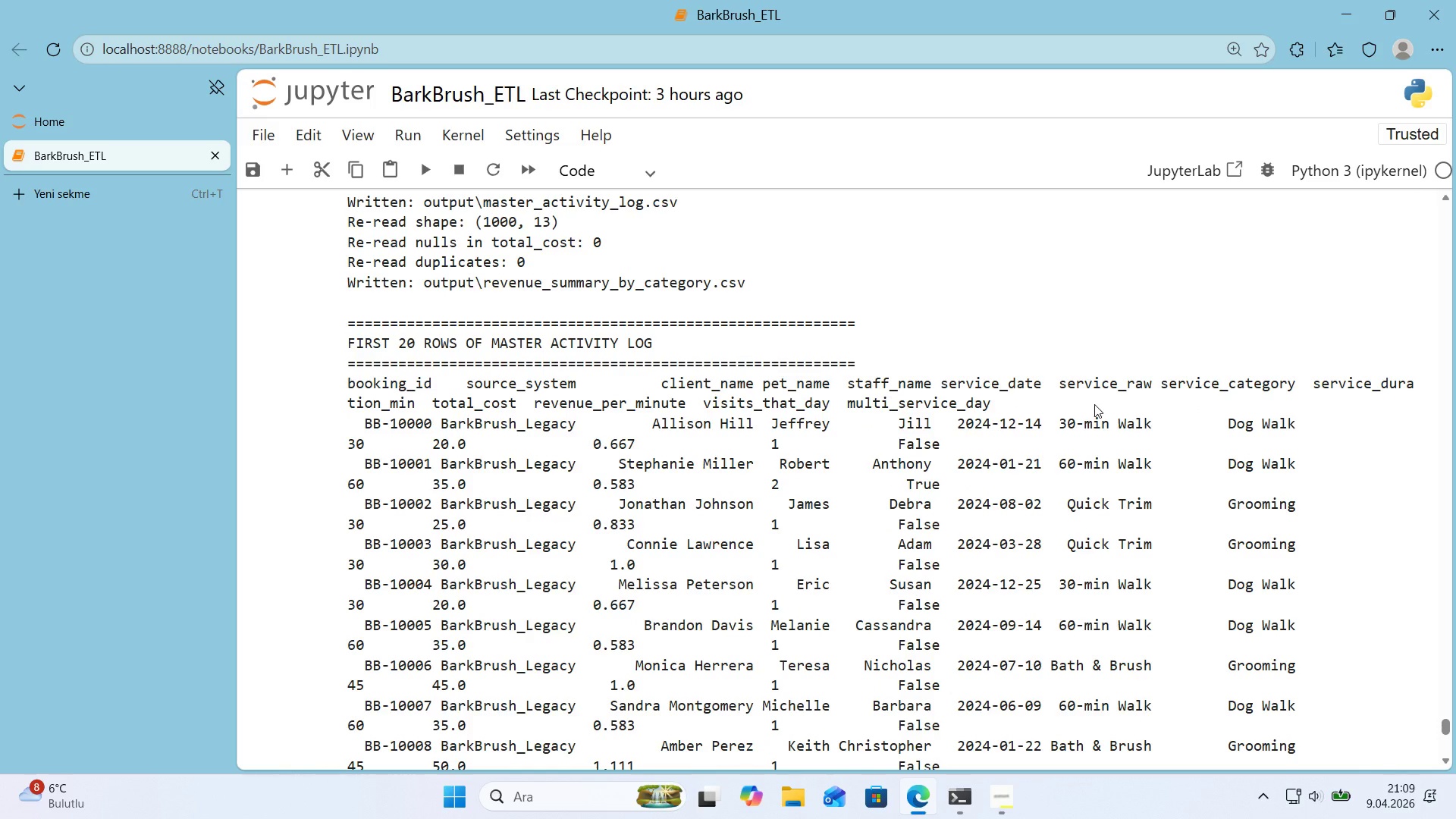 
scroll: coordinate [1329, 419], scroll_direction: down, amount: 3.0
 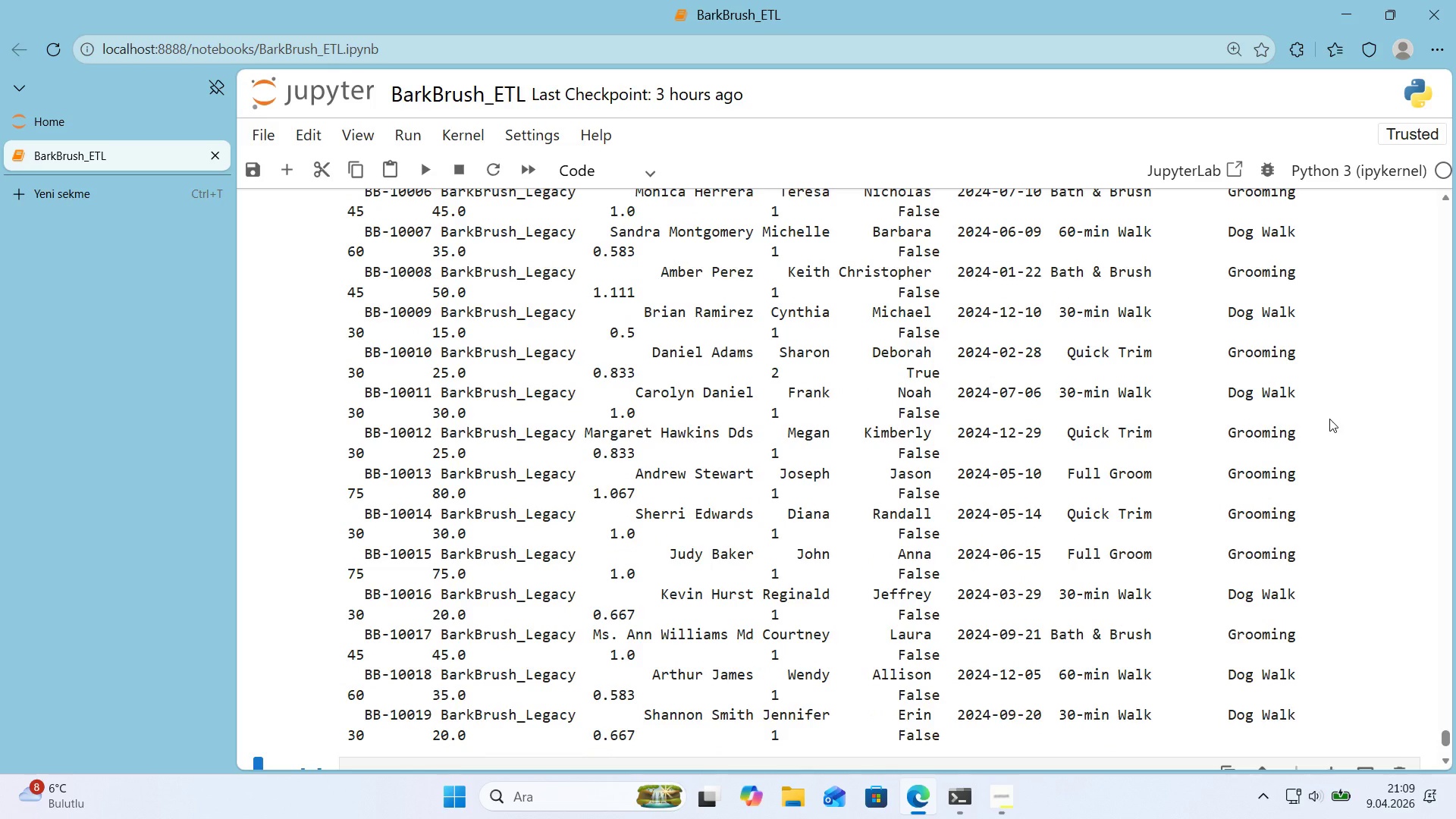 
wait(5.22)
 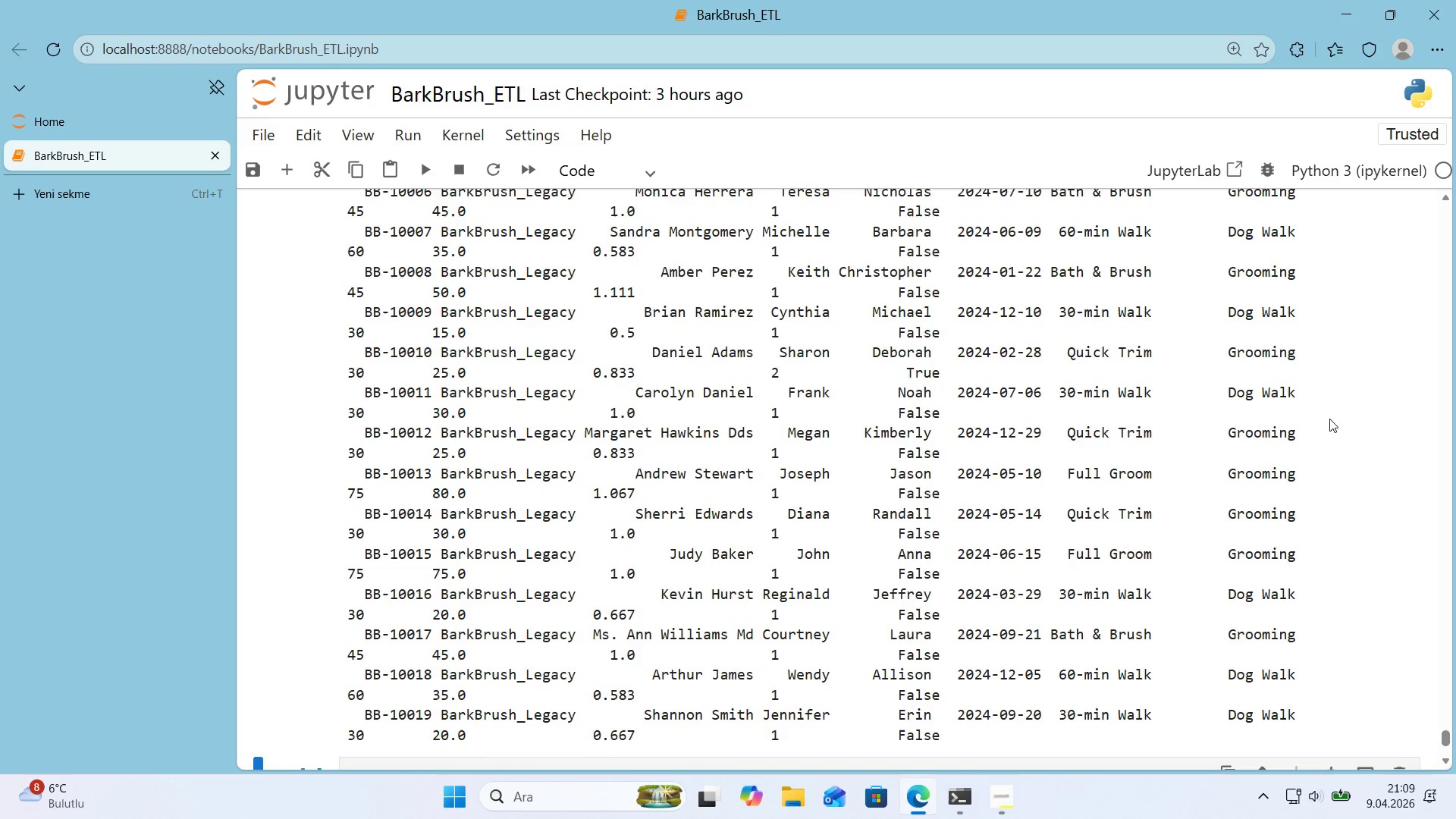 
scroll: coordinate [1367, 438], scroll_direction: up, amount: 2.0
 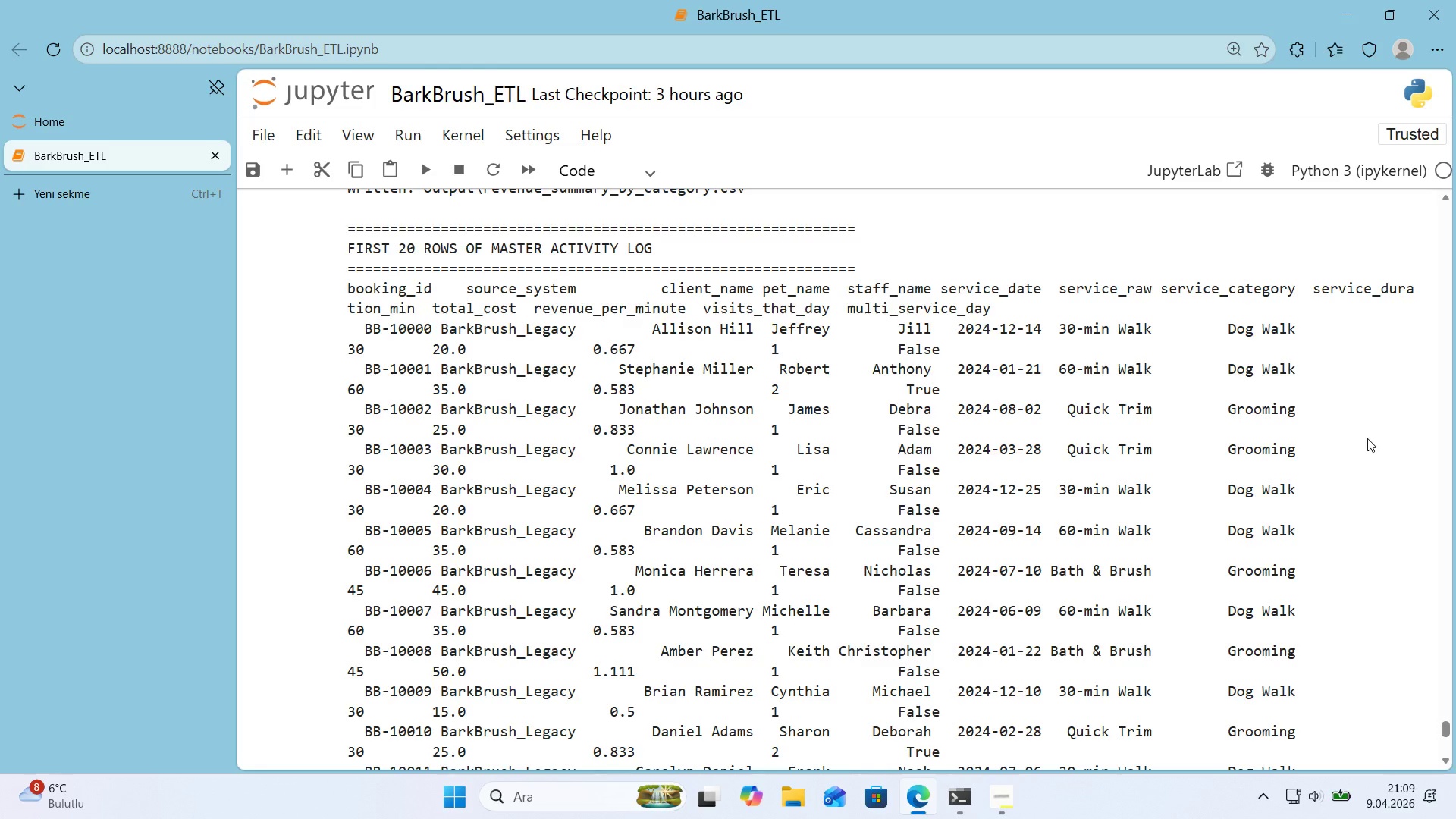 
wait(14.52)
 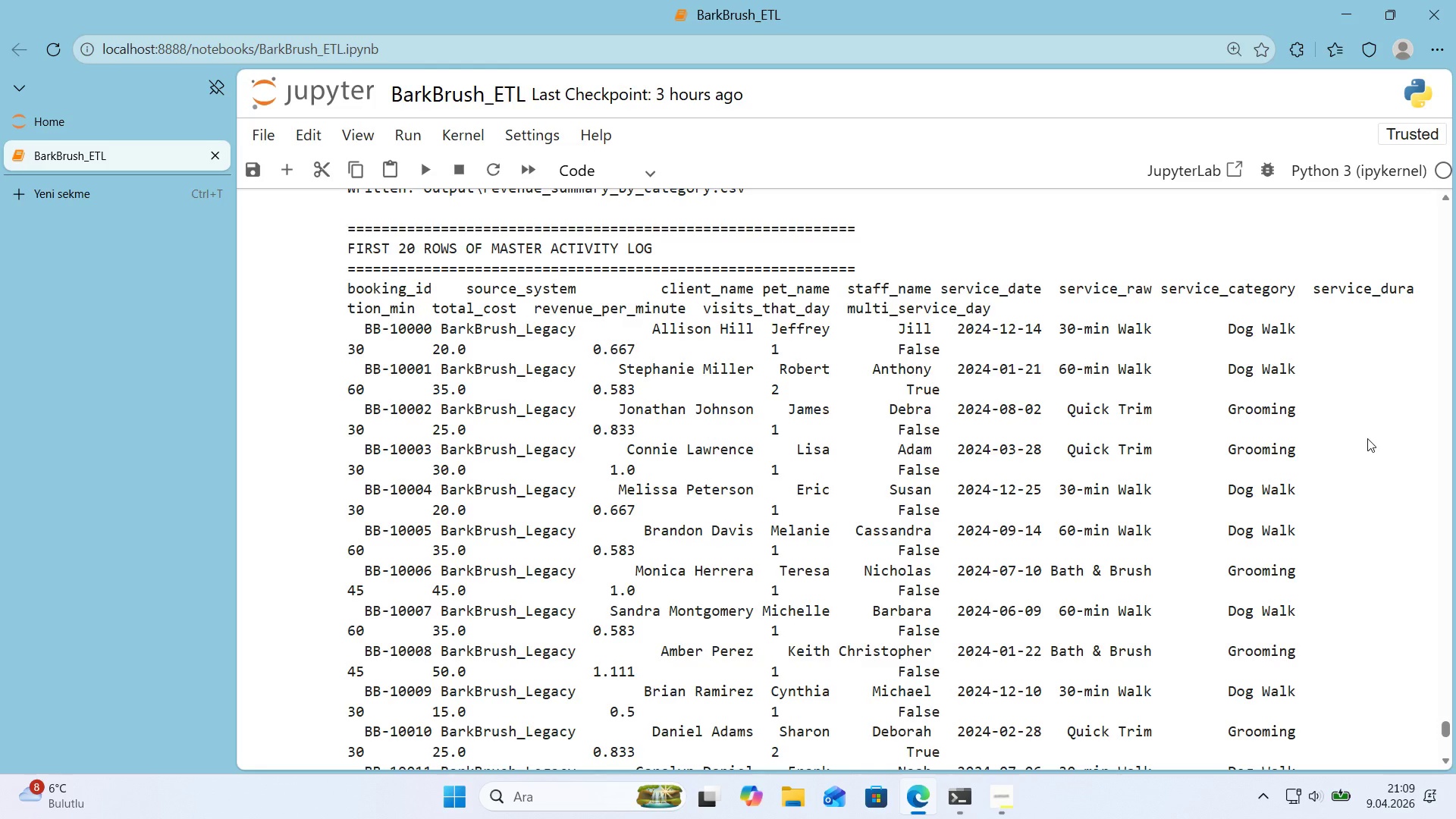 
scroll: coordinate [1087, 443], scroll_direction: down, amount: 6.0
 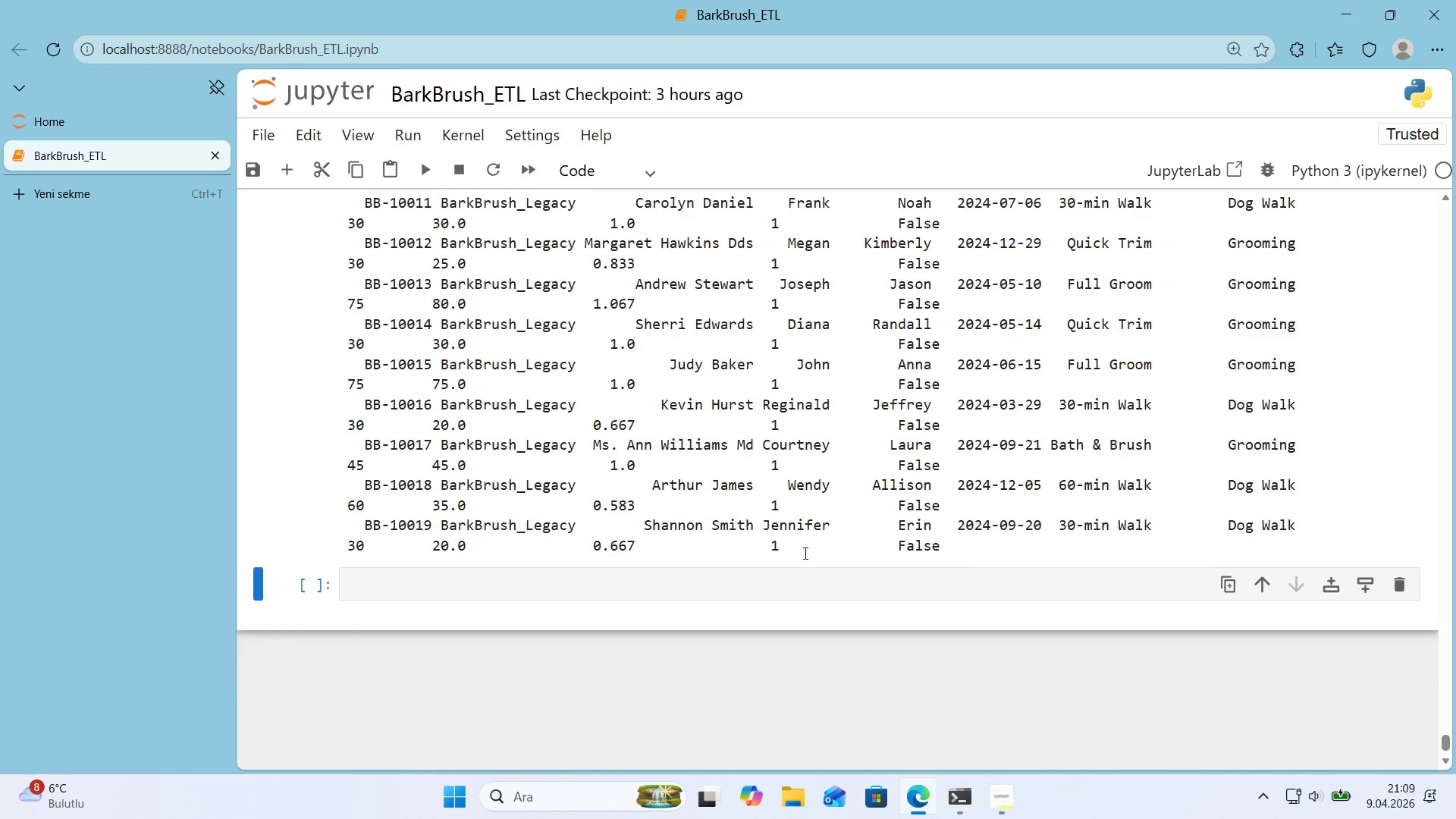 
left_click([792, 594])
 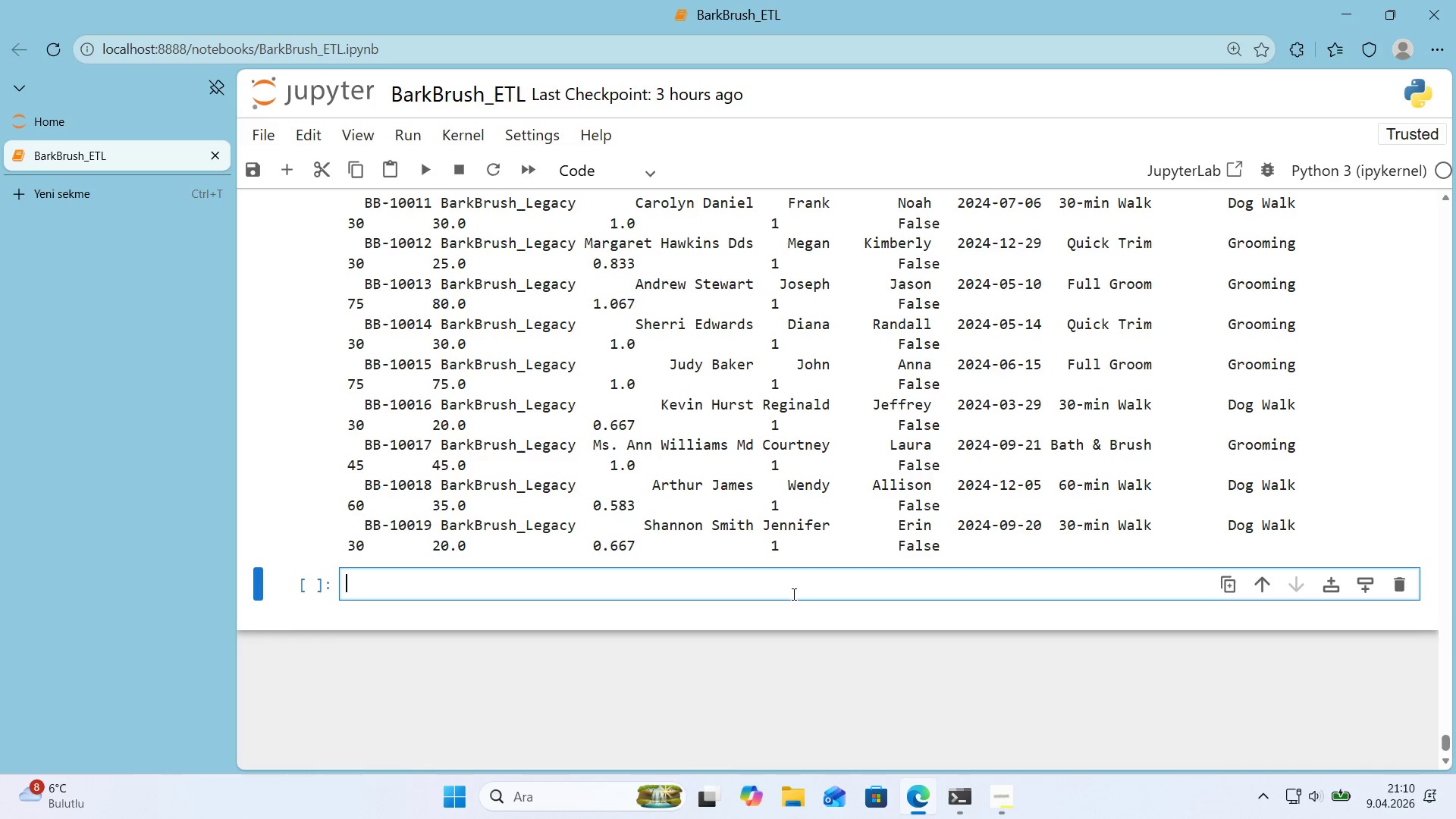 
wait(29.03)
 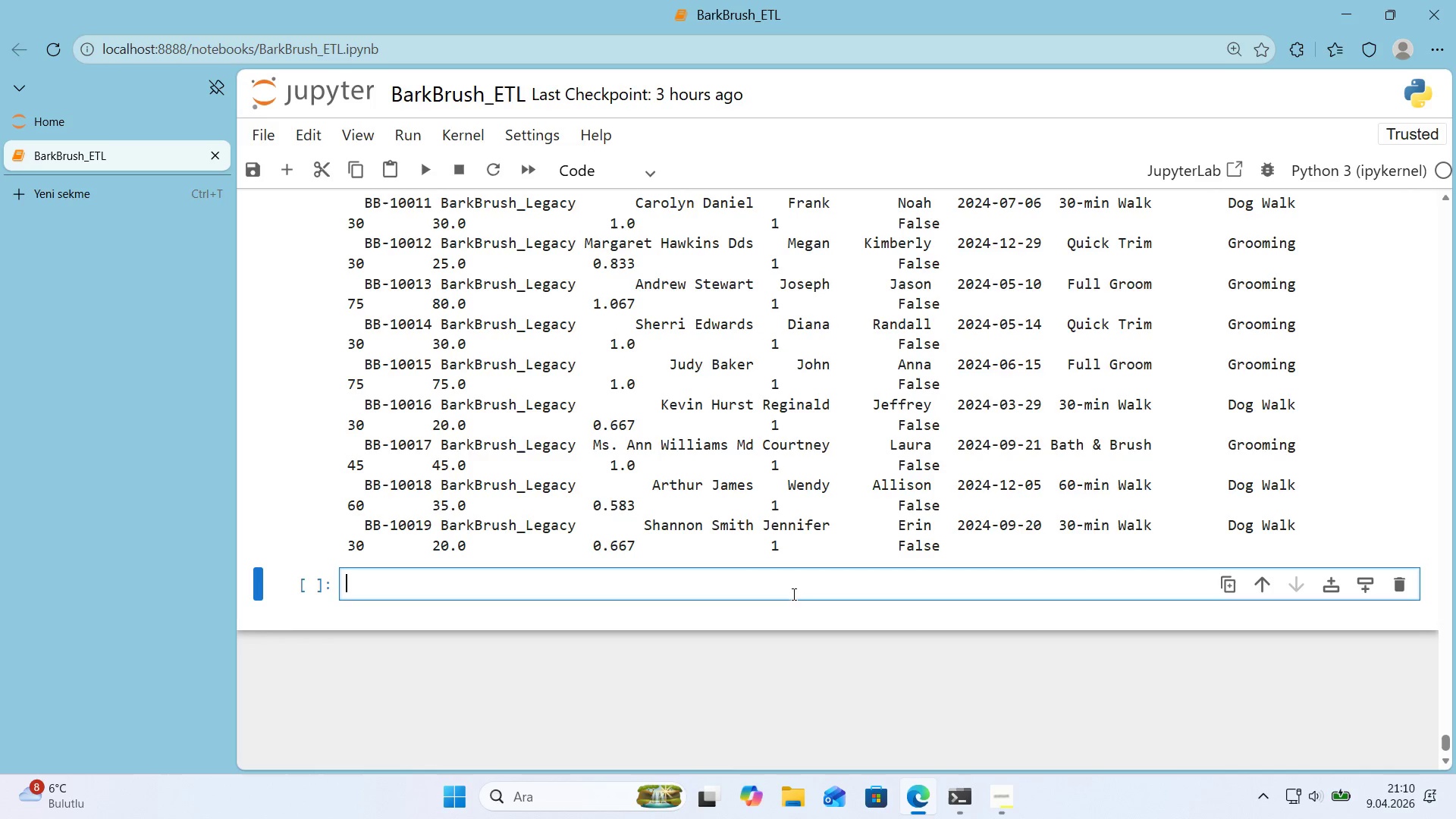 
left_click([588, 164])
 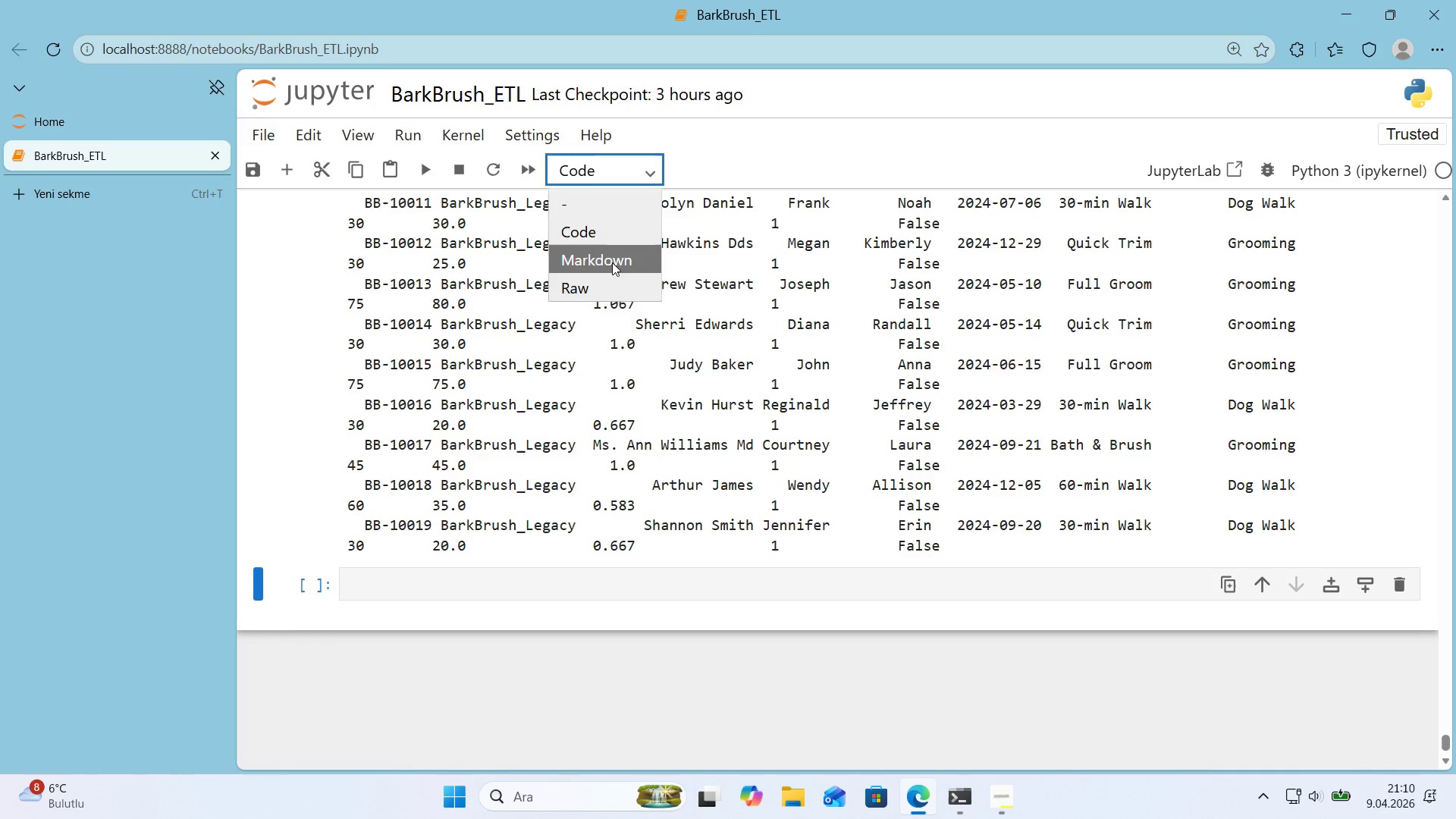 
left_click([612, 262])
 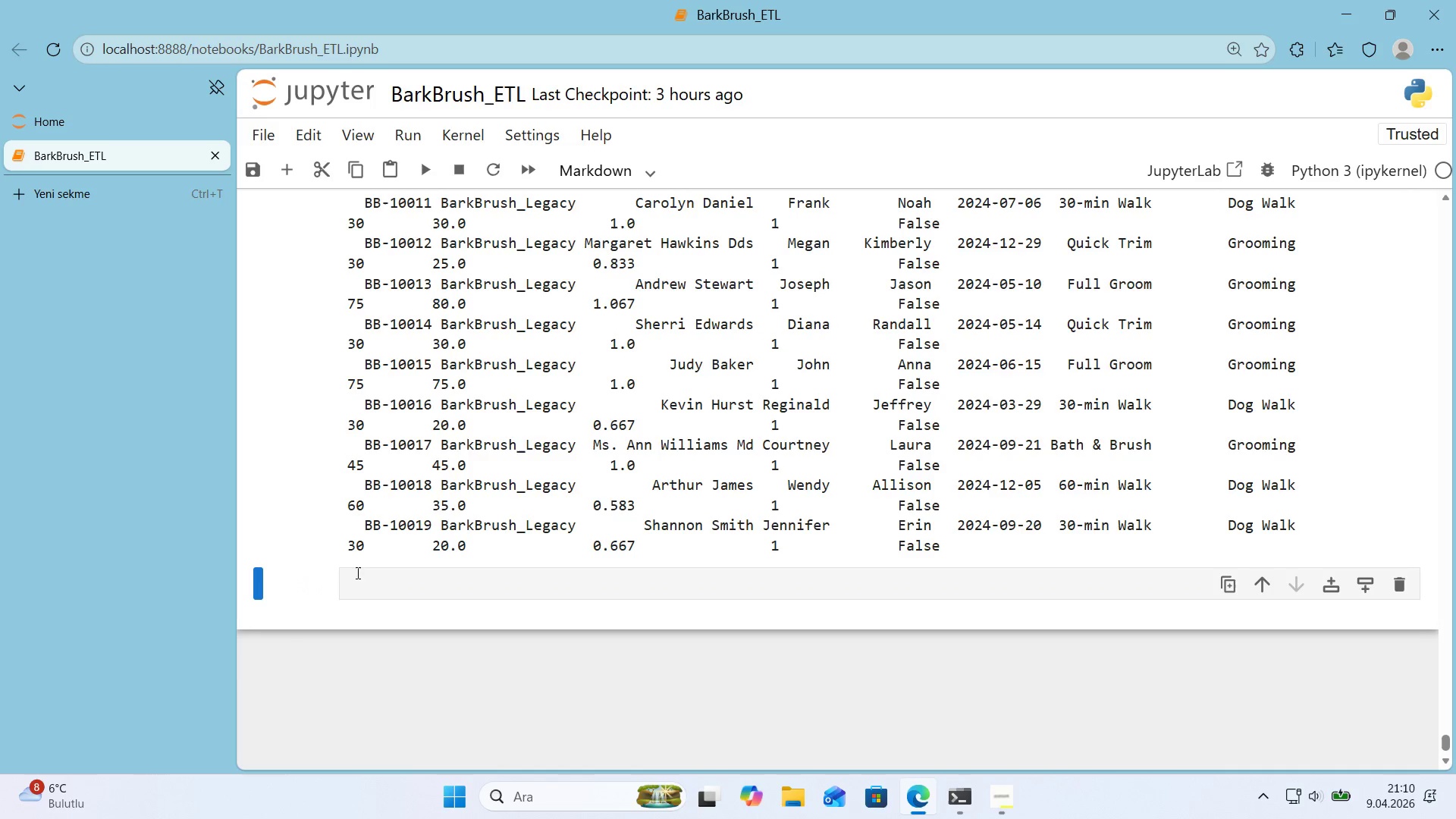 
left_click([366, 584])
 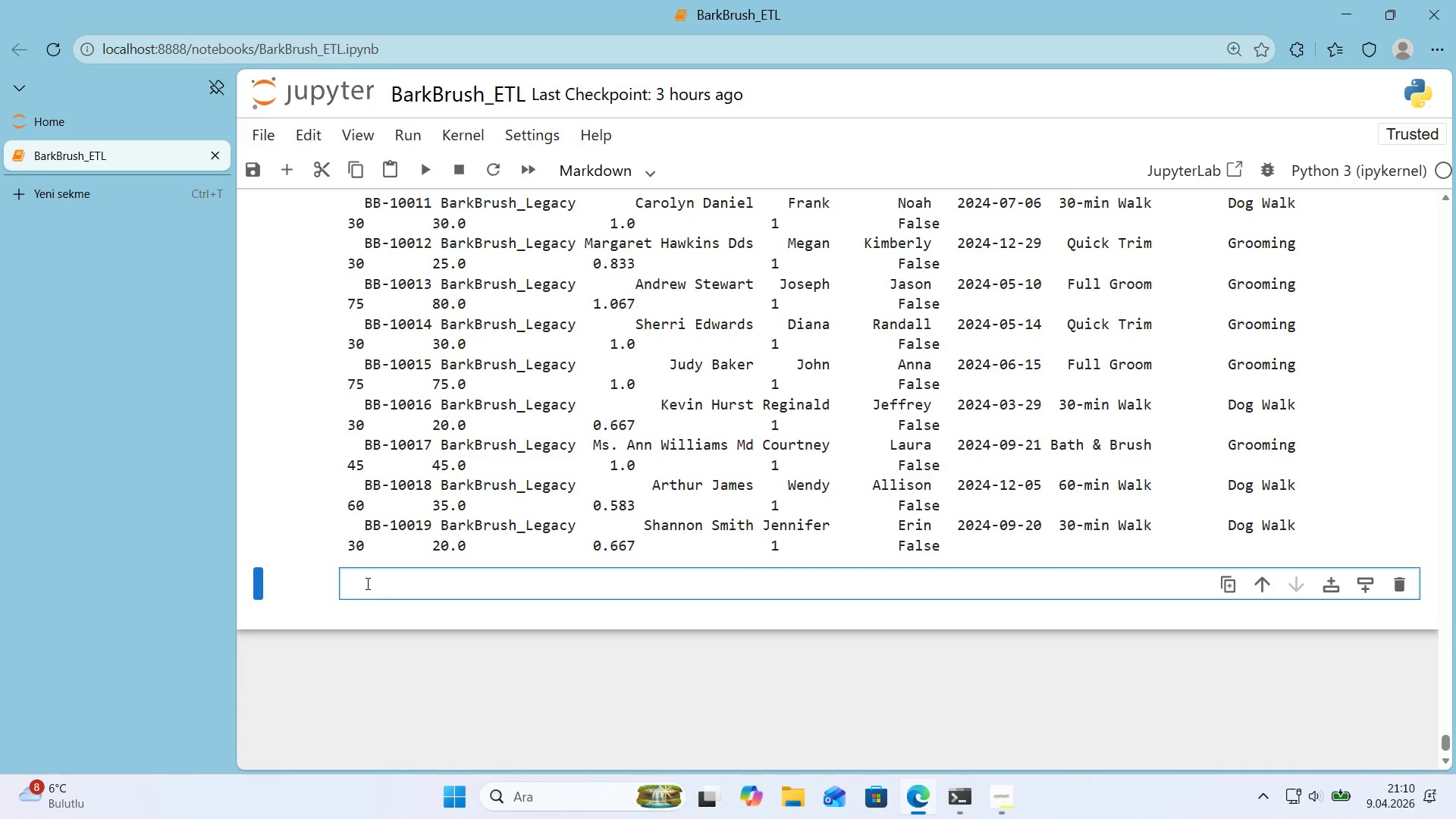 
wait(37.36)
 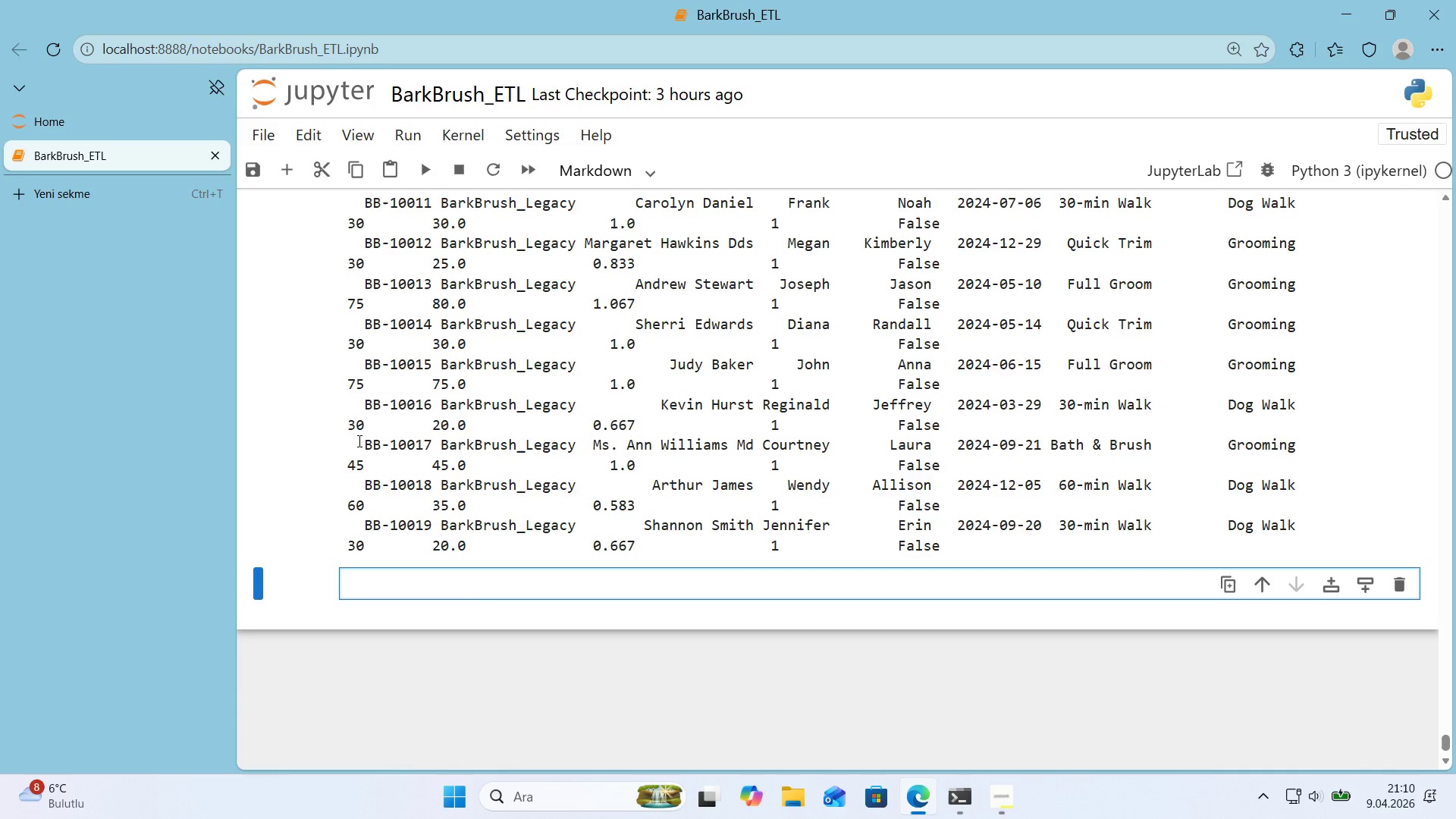 
key(Alt+Control+3)
 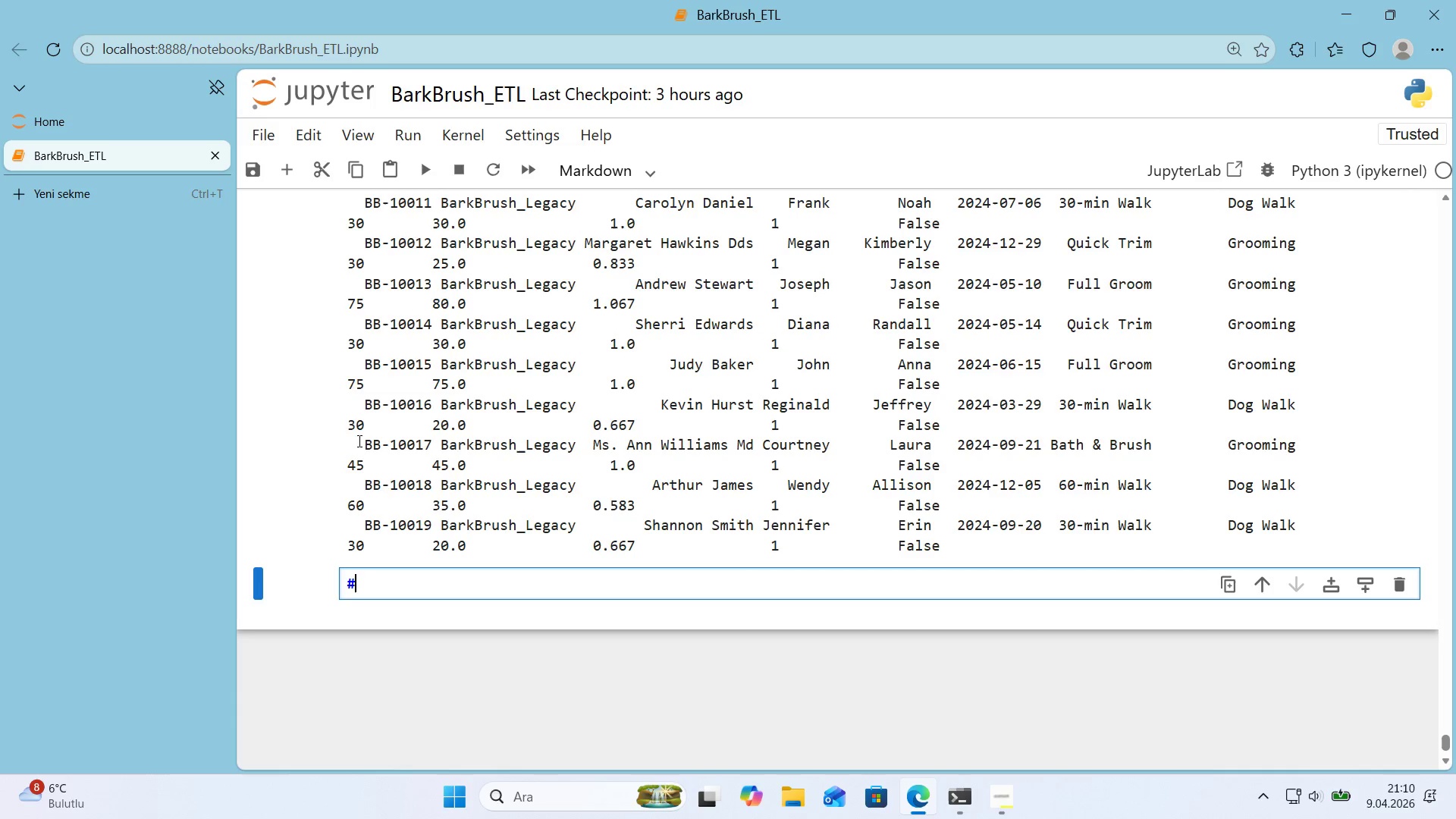 
key(Alt+Control+3)
 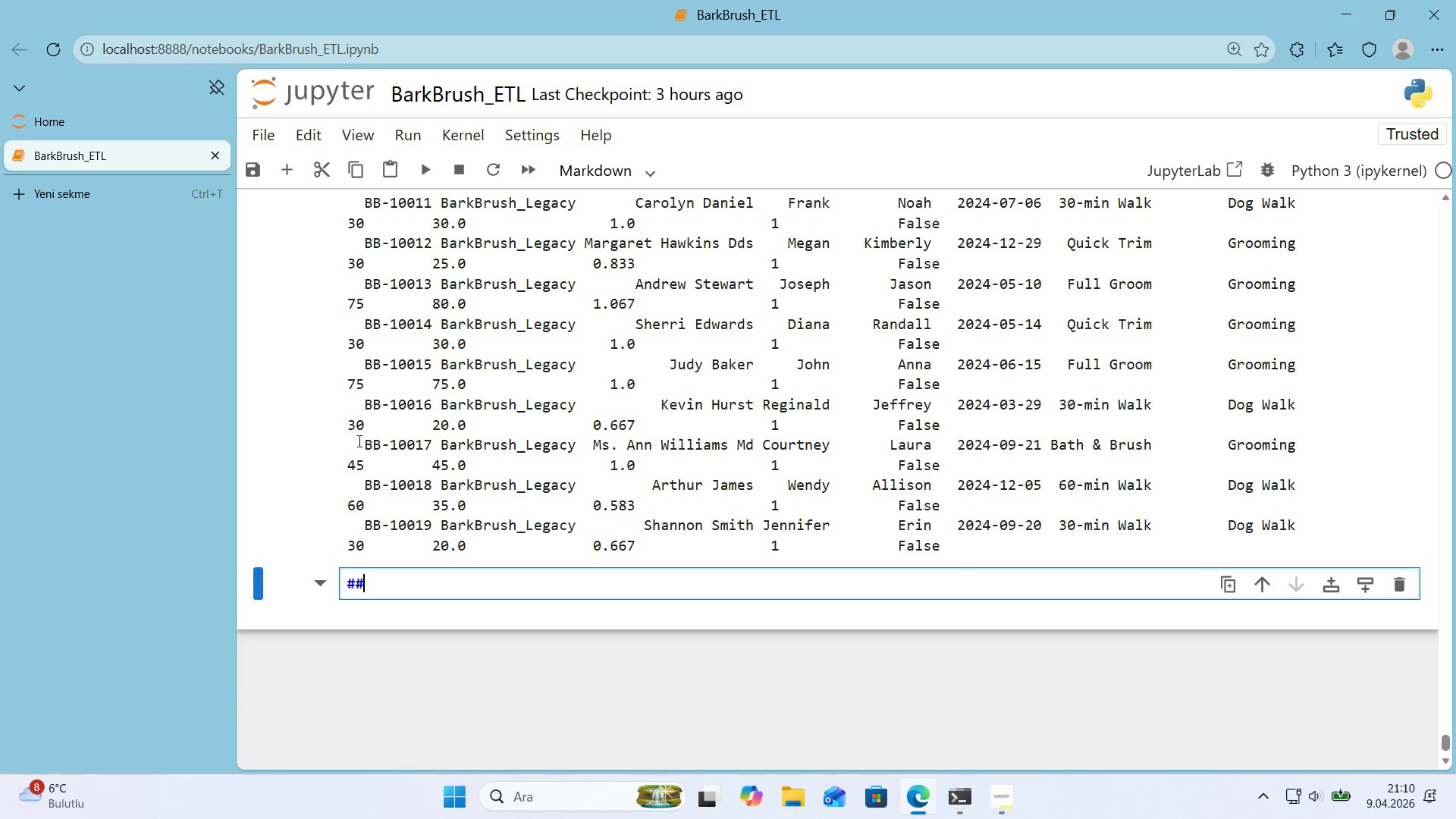 
type( 11.K)
 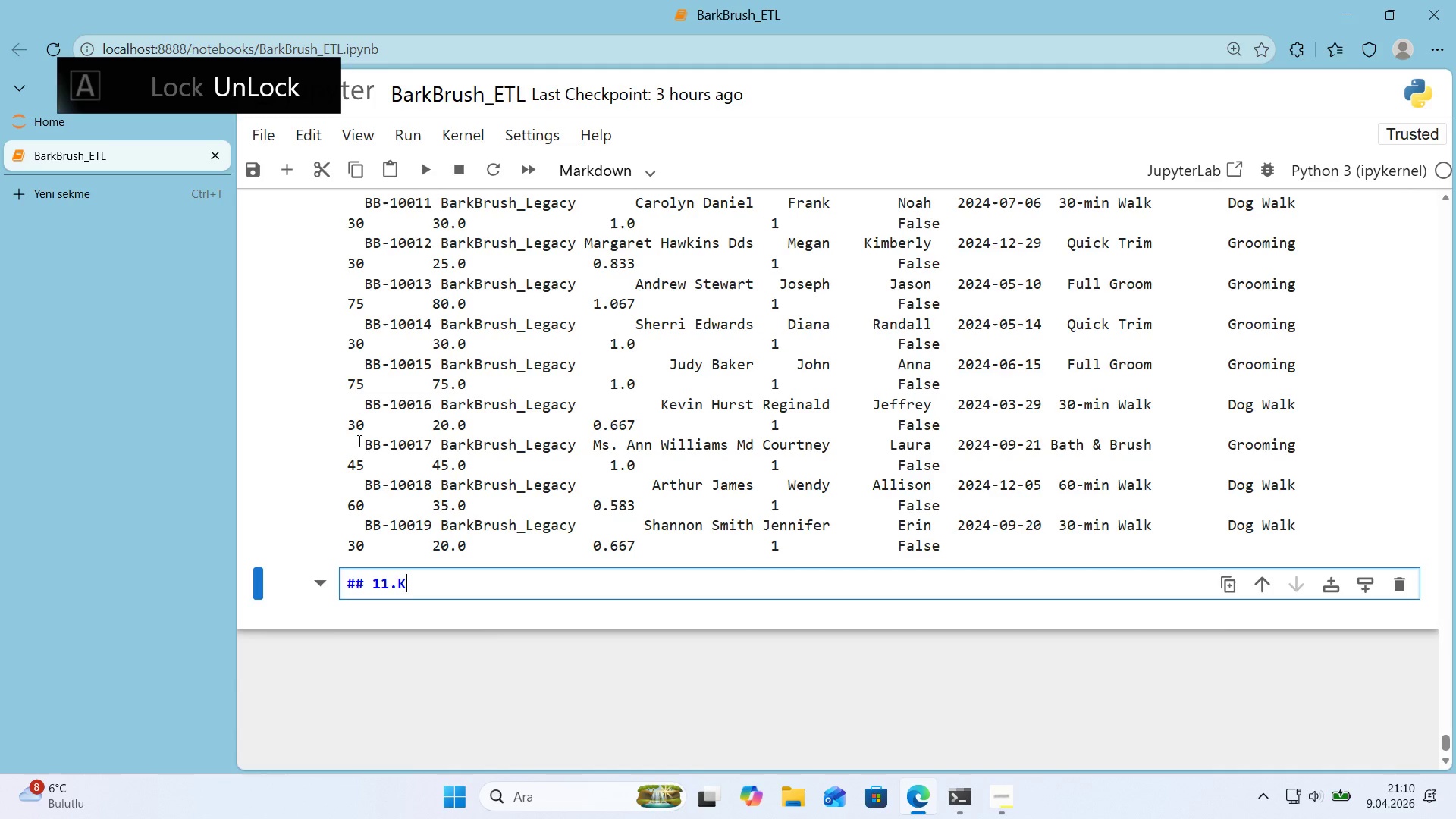 
key(Control+ControlRight)
 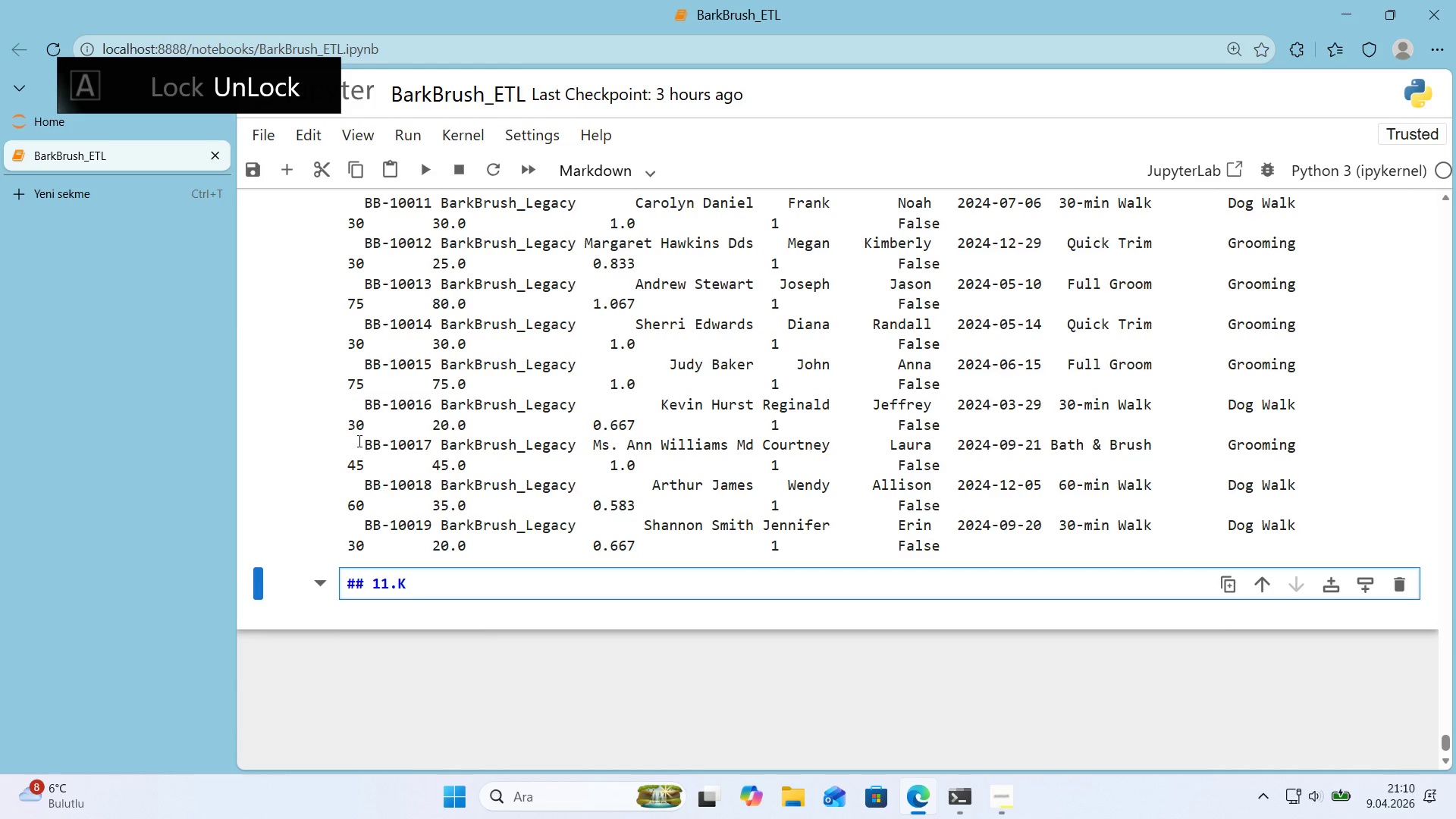 
key(ArrowLeft)
 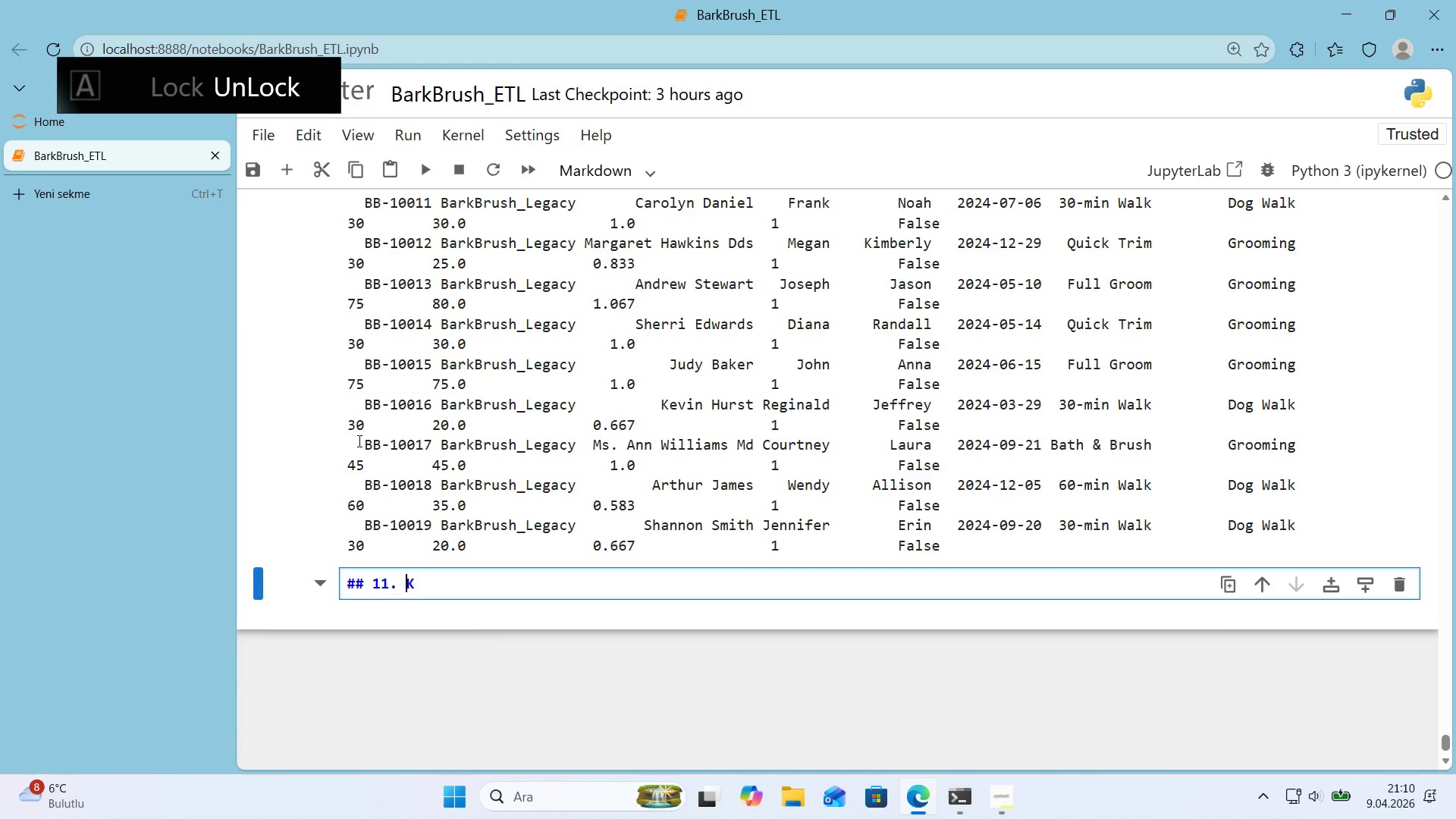 
key(Space)
 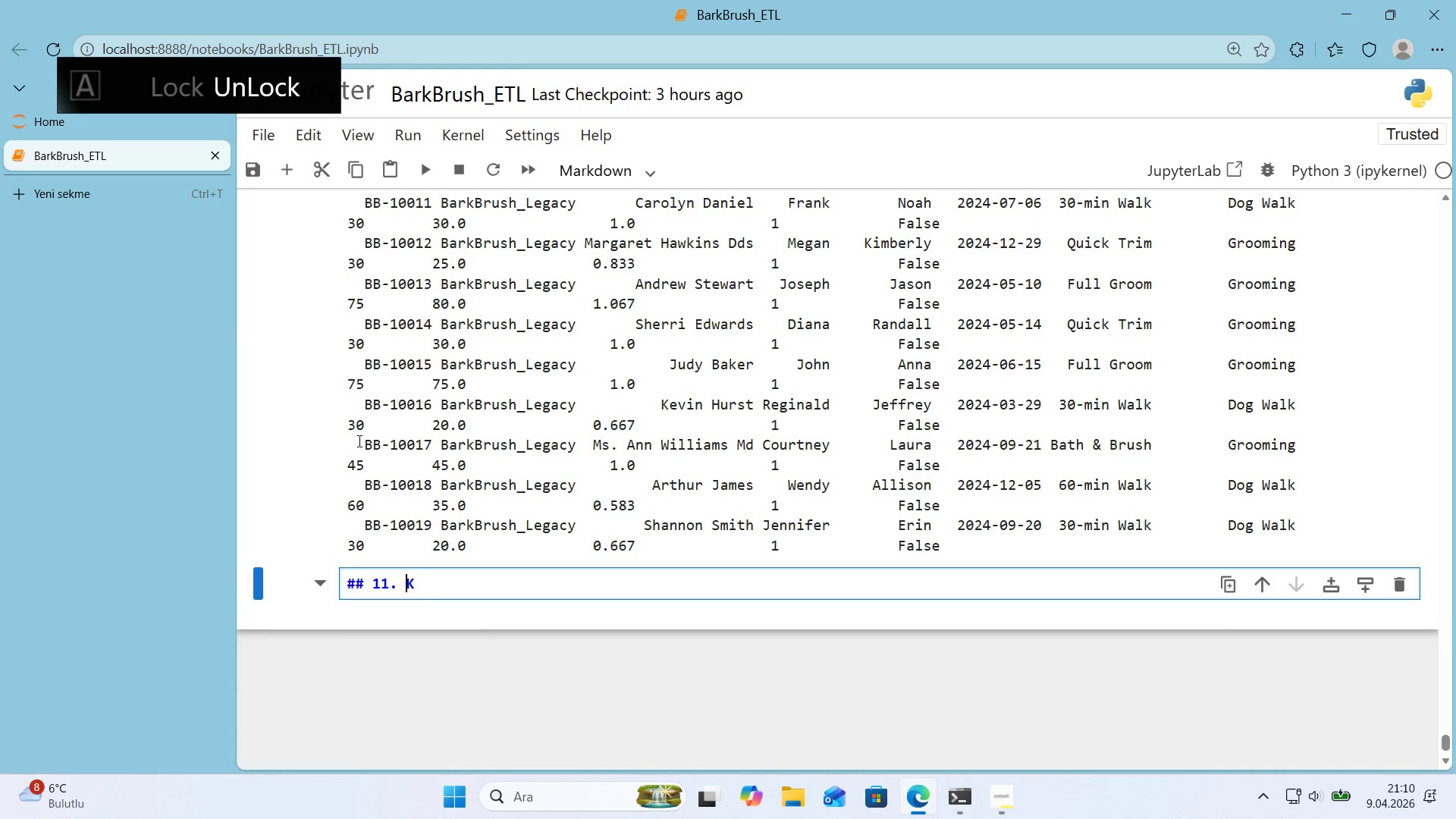 
key(ArrowRight)
 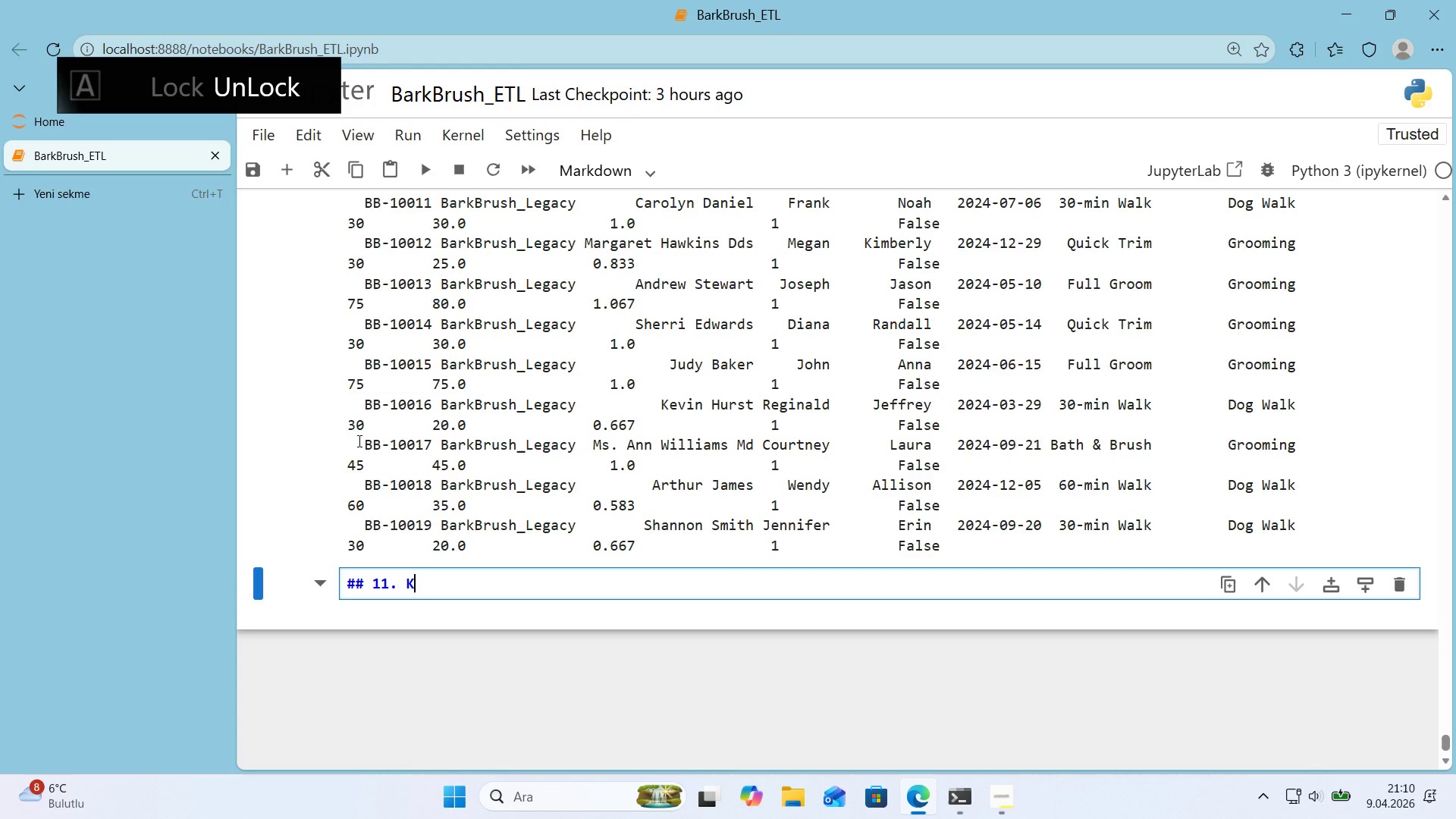 
type(EY )
key(Backspace)
key(Backspace)
key(Backspace)
type(ey F'nd'ngs)
 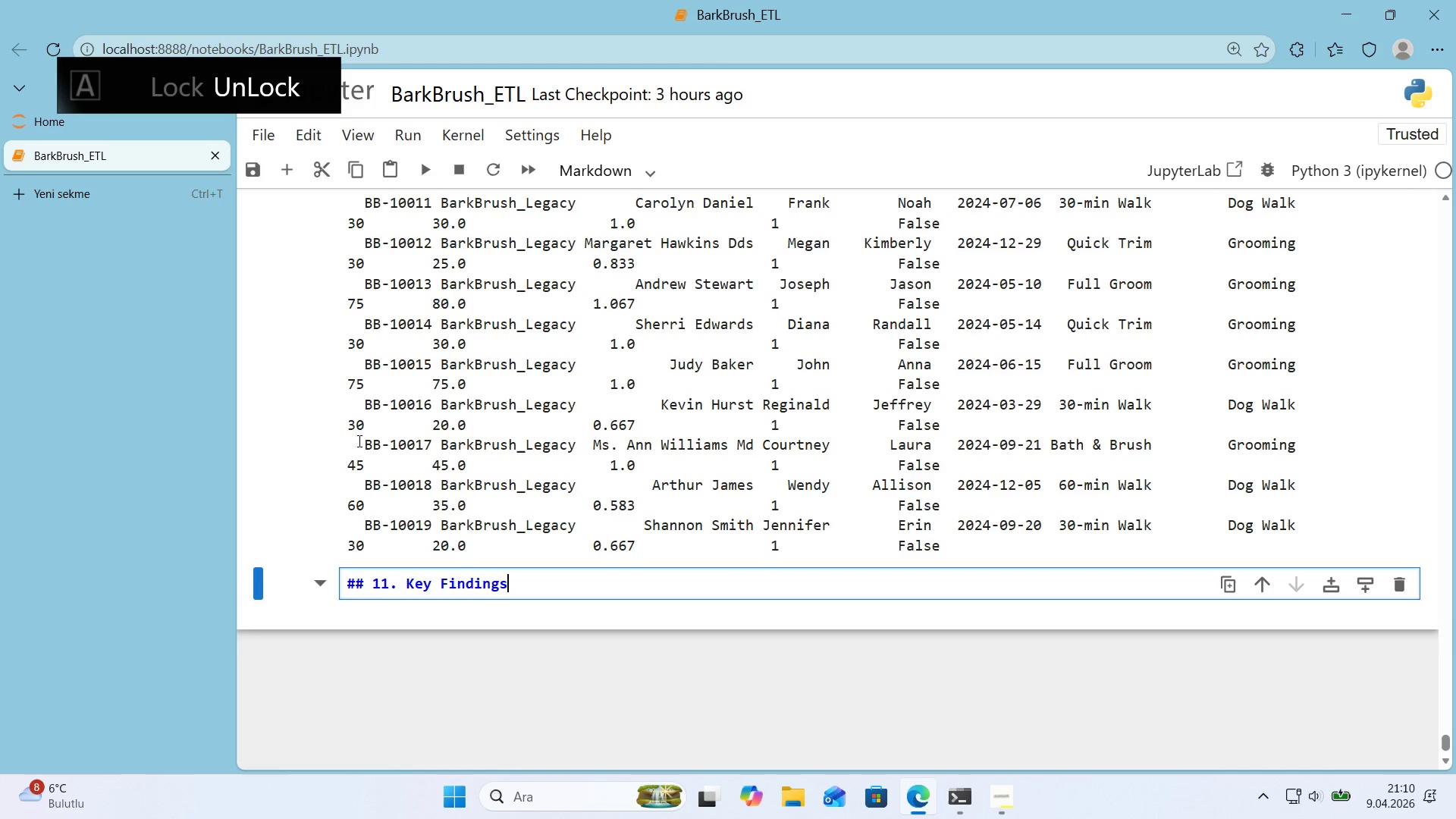 
key(Enter)
 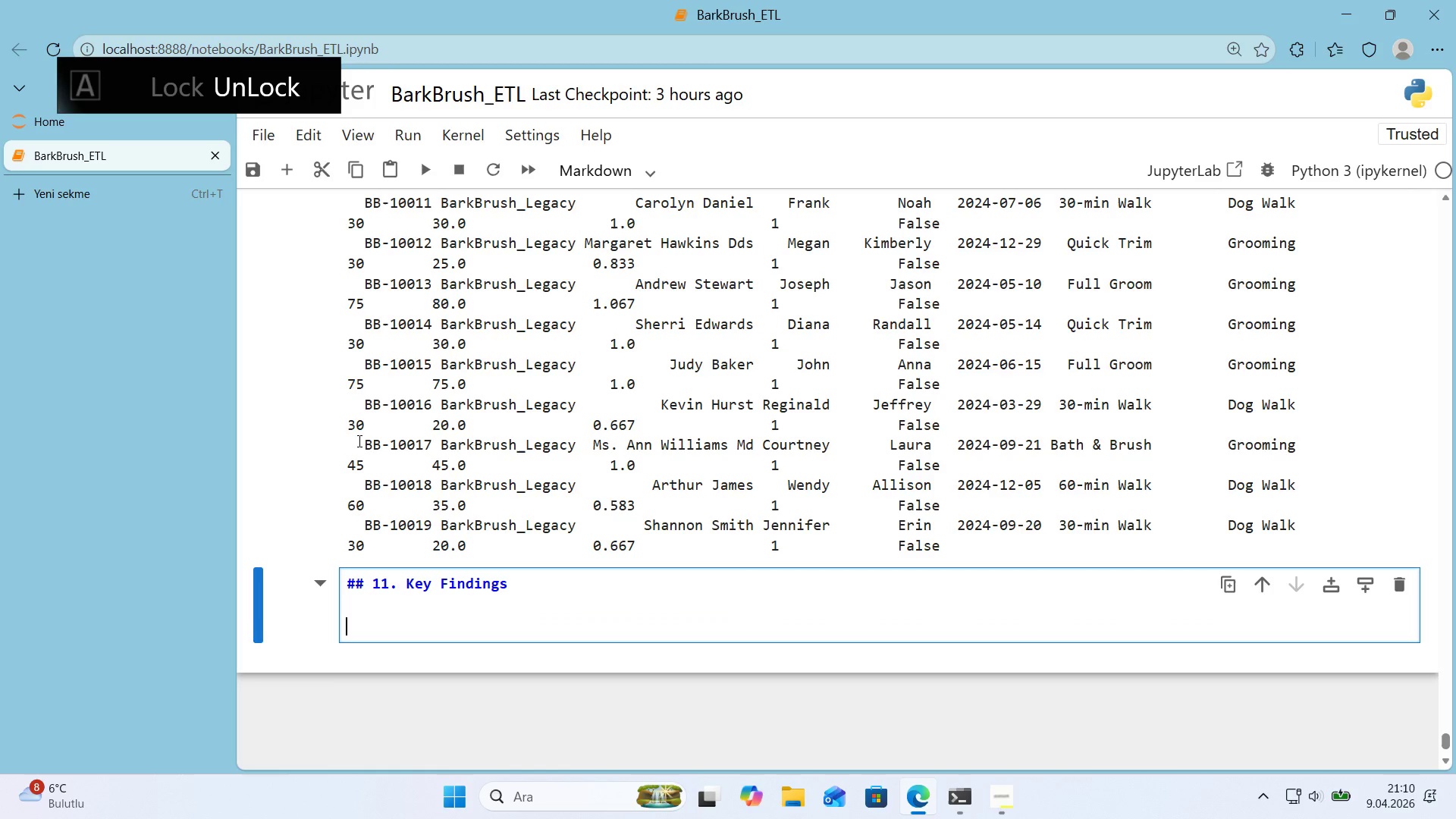 
key(Enter)
 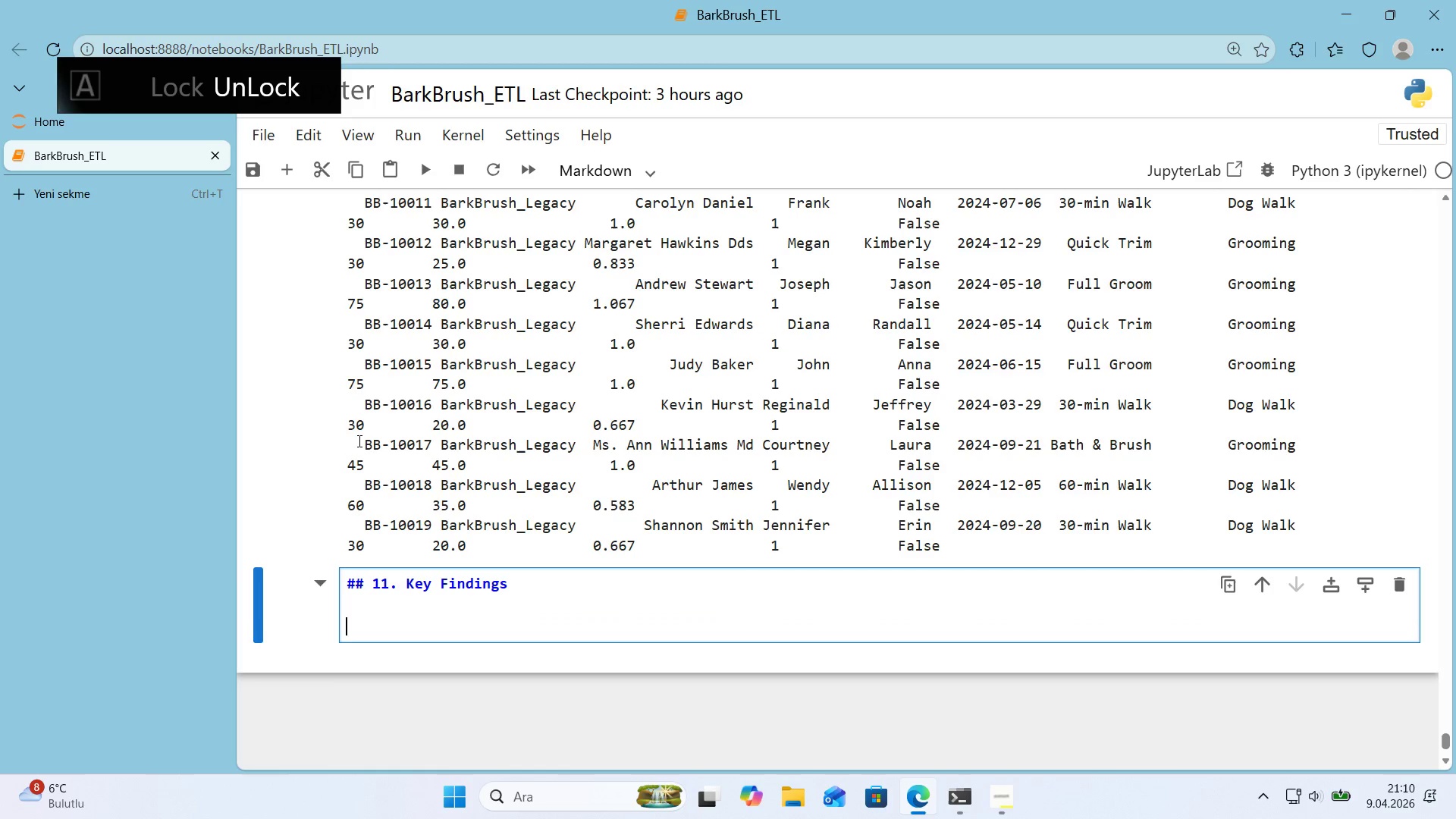 
key(Alt+Control+3)
 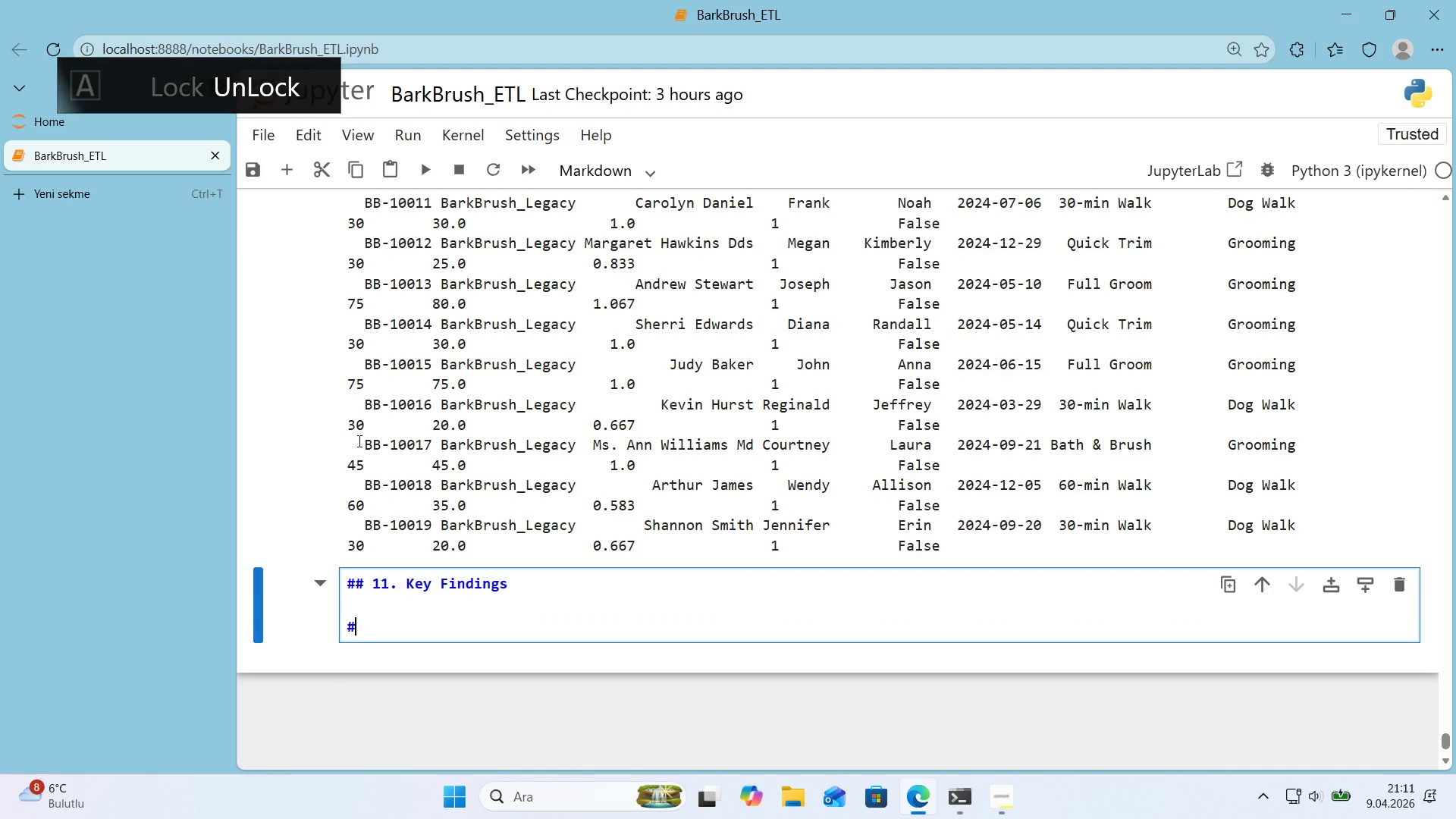 
key(Alt+Control+3)
 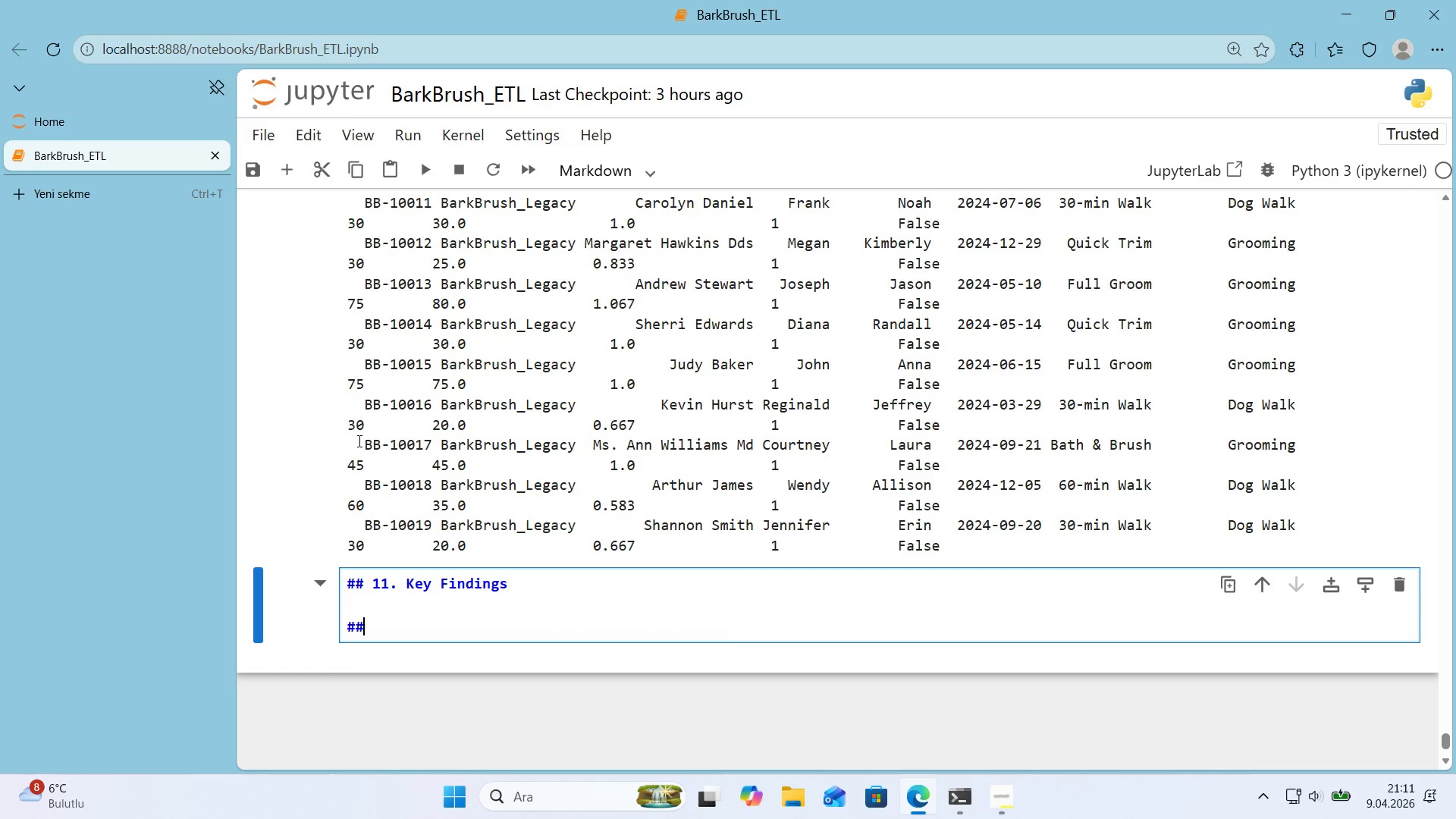 
key(Alt+Control+3)
 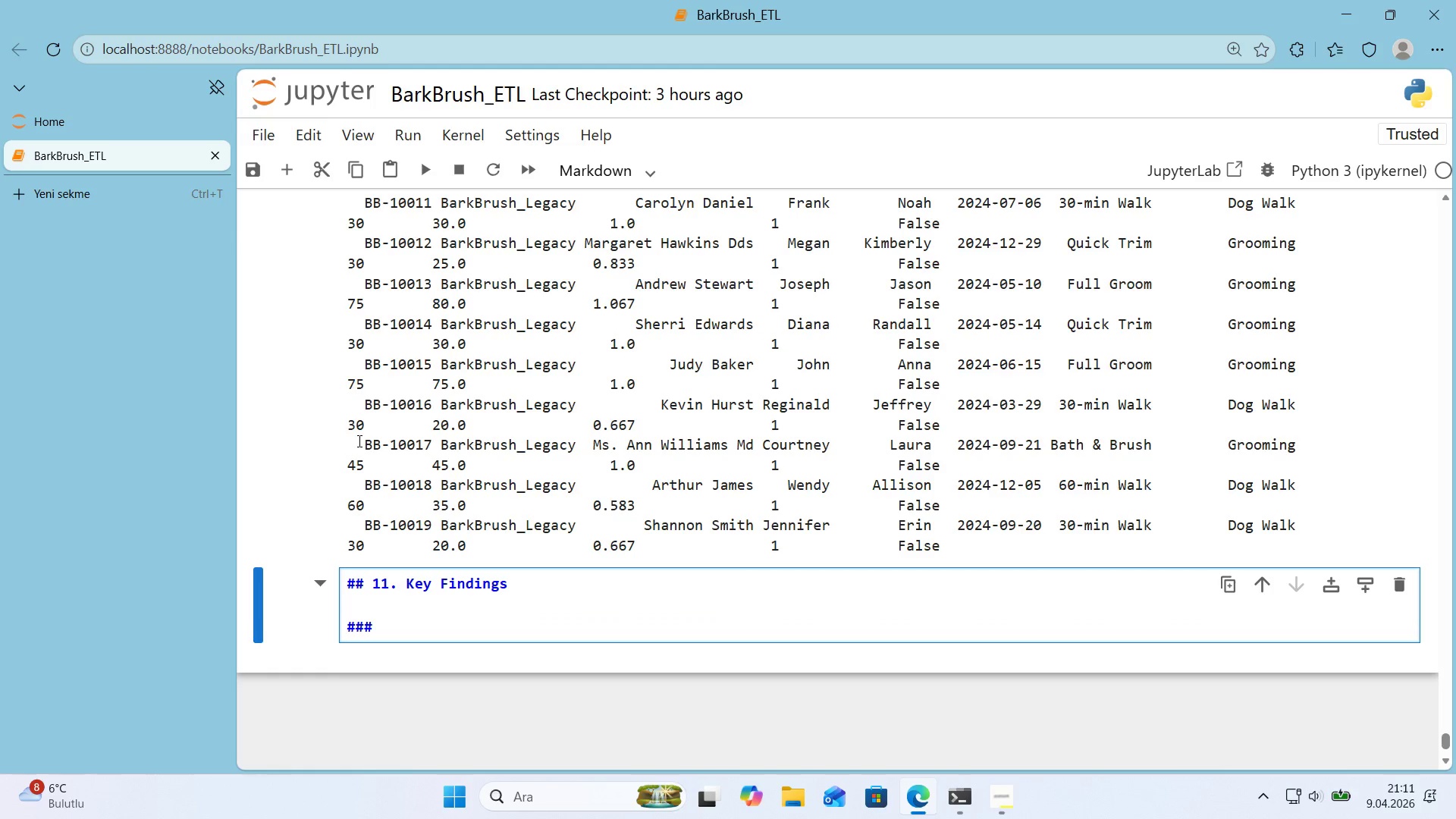 
type( P'pel'ne outcome)
 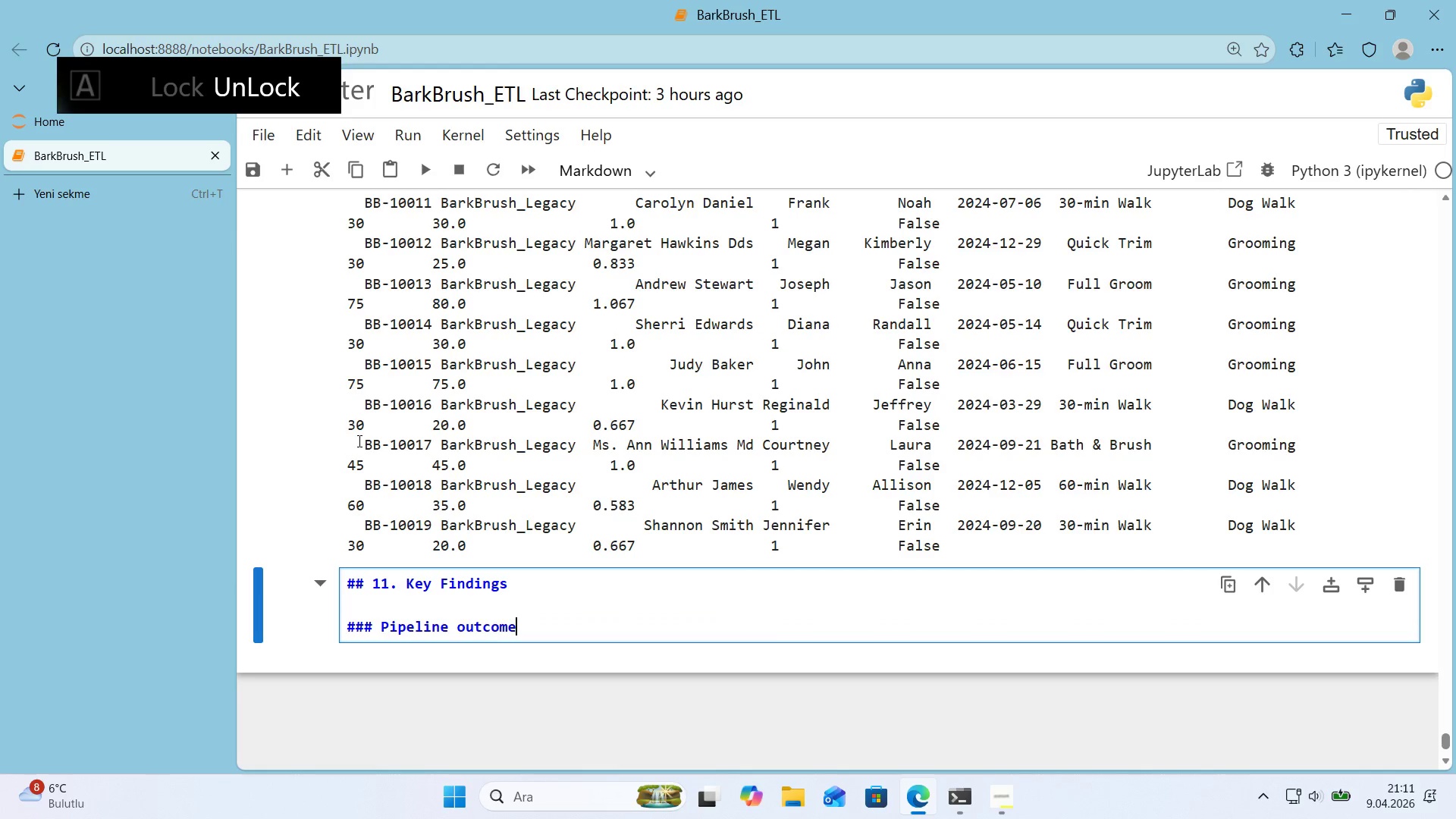 
key(Enter)
 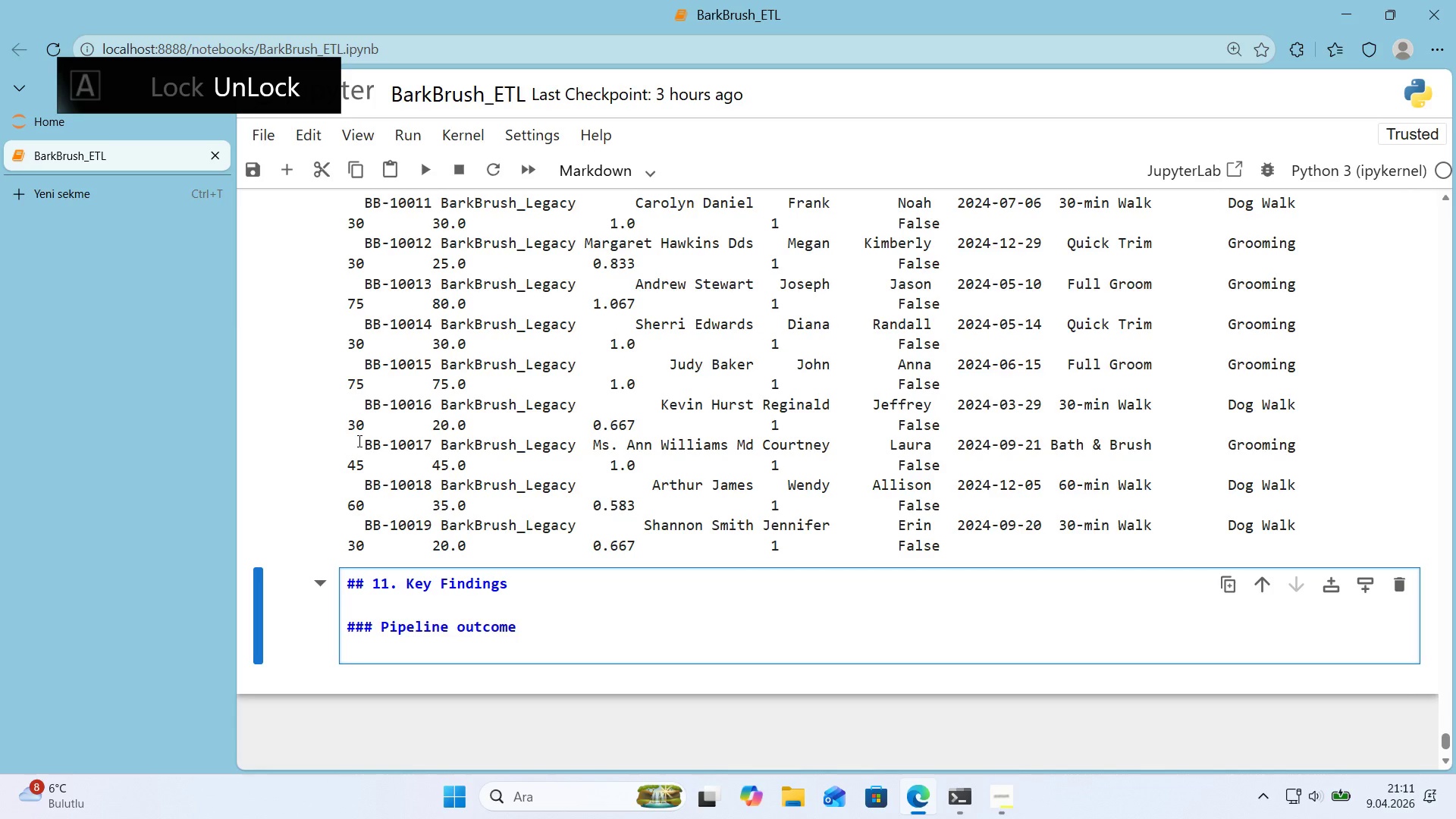 
type(- ** )
key(Backspace)
type(Two hete)
 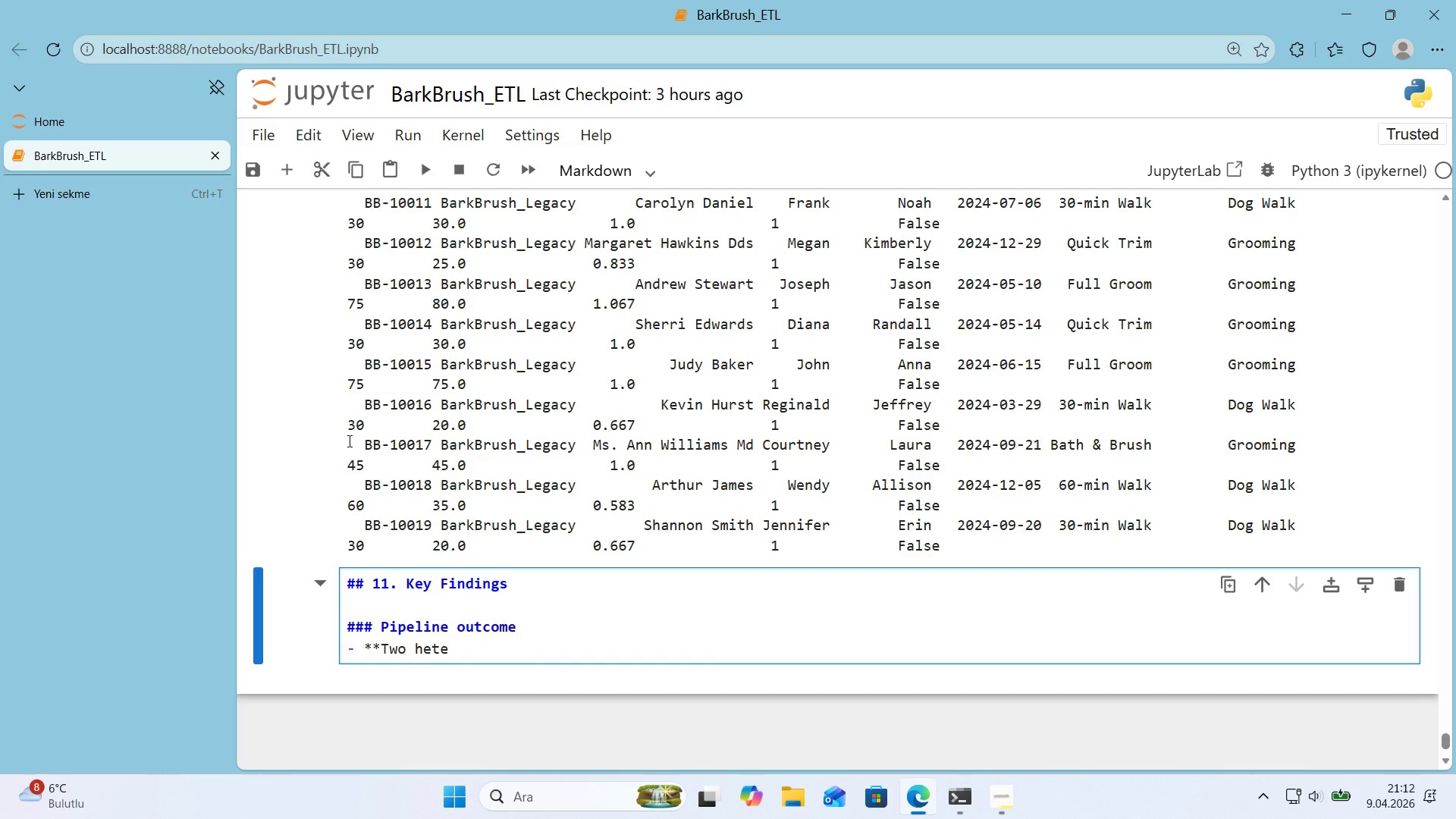 
wait(93.48)
 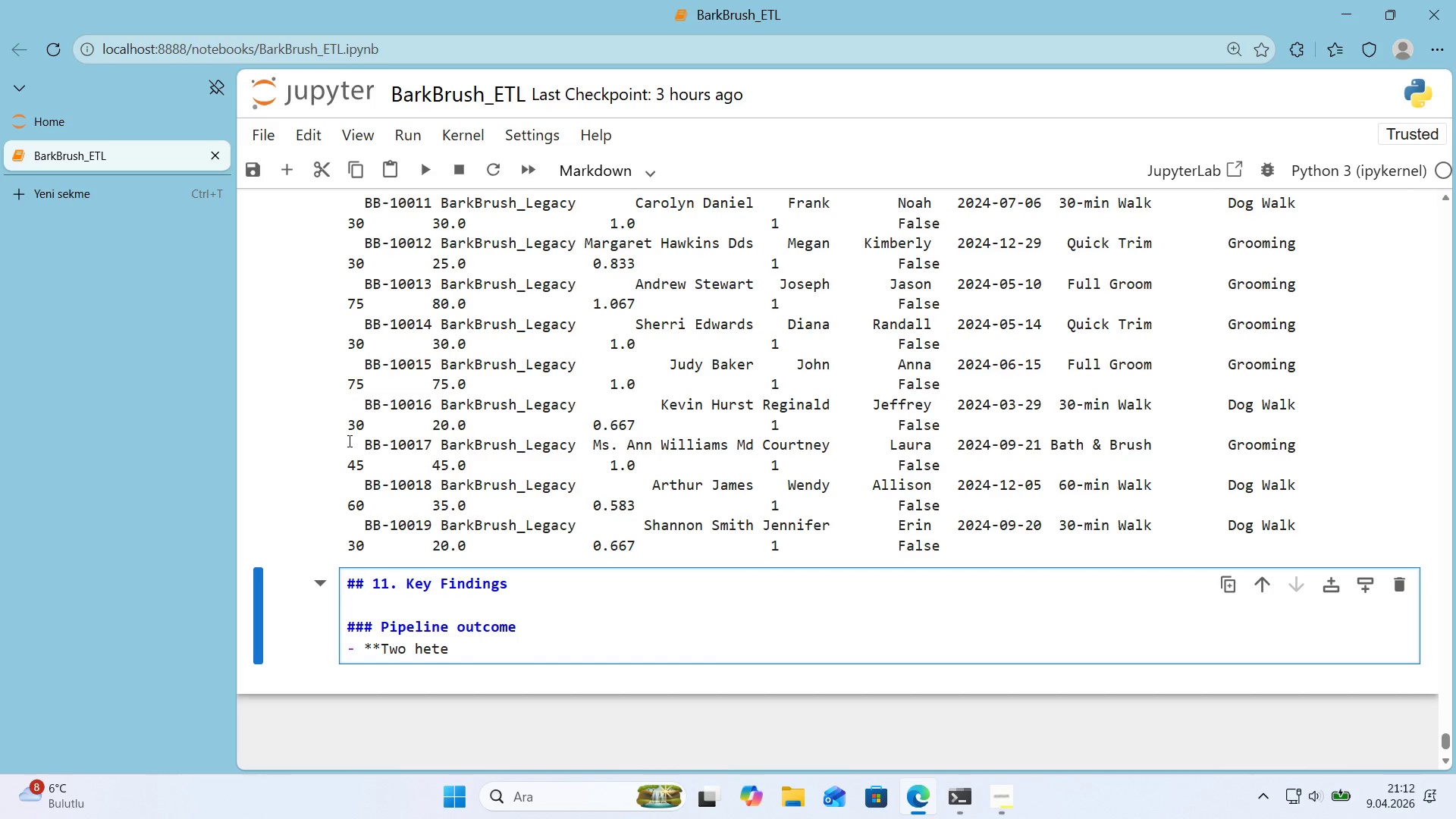 
type(regone)
 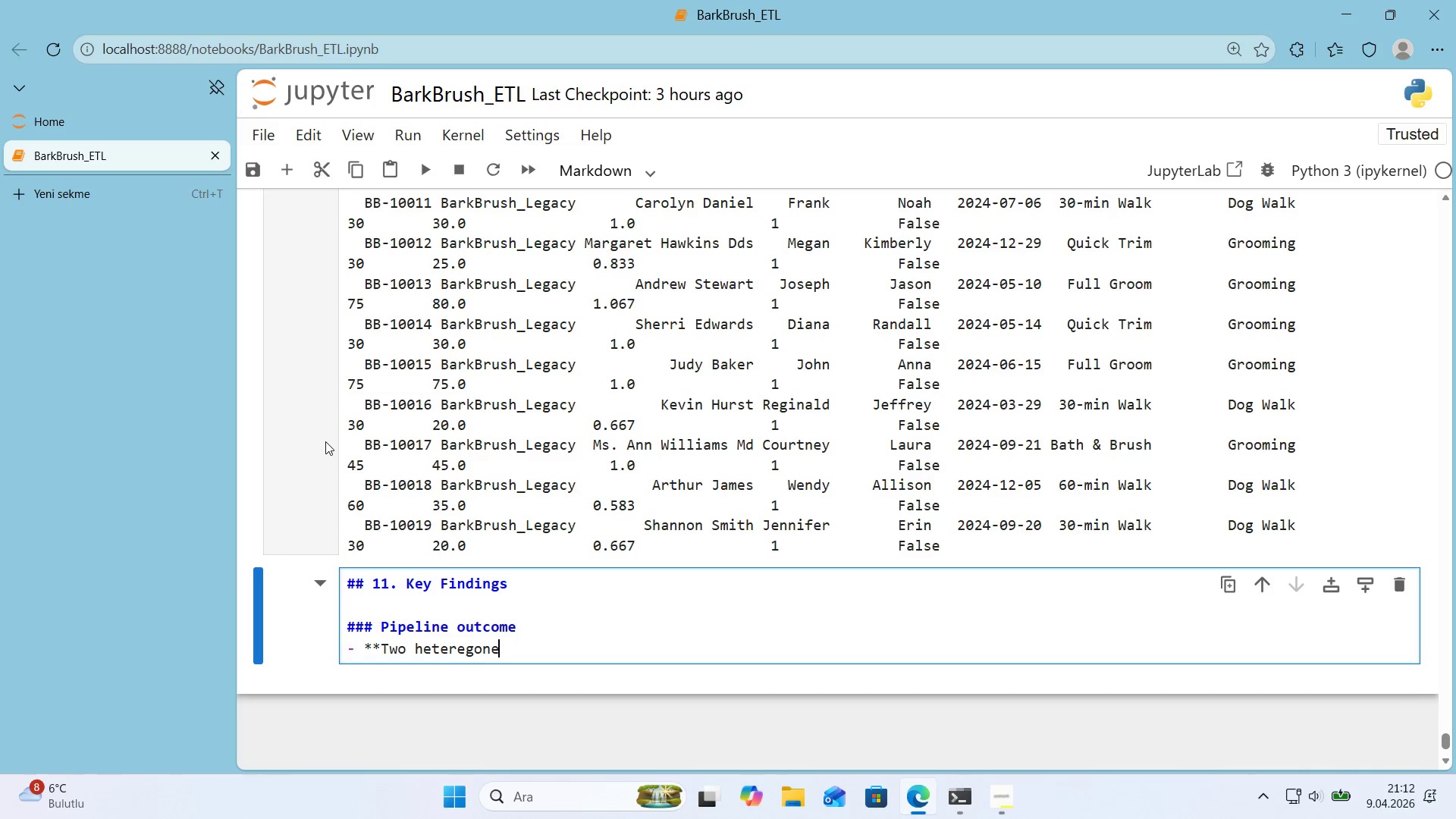 
key(Backspace)
key(Backspace)
key(Backspace)
type(eneous CSV exprot)
key(Backspace)
key(Backspace)
key(Backspace)
type(orts *()
 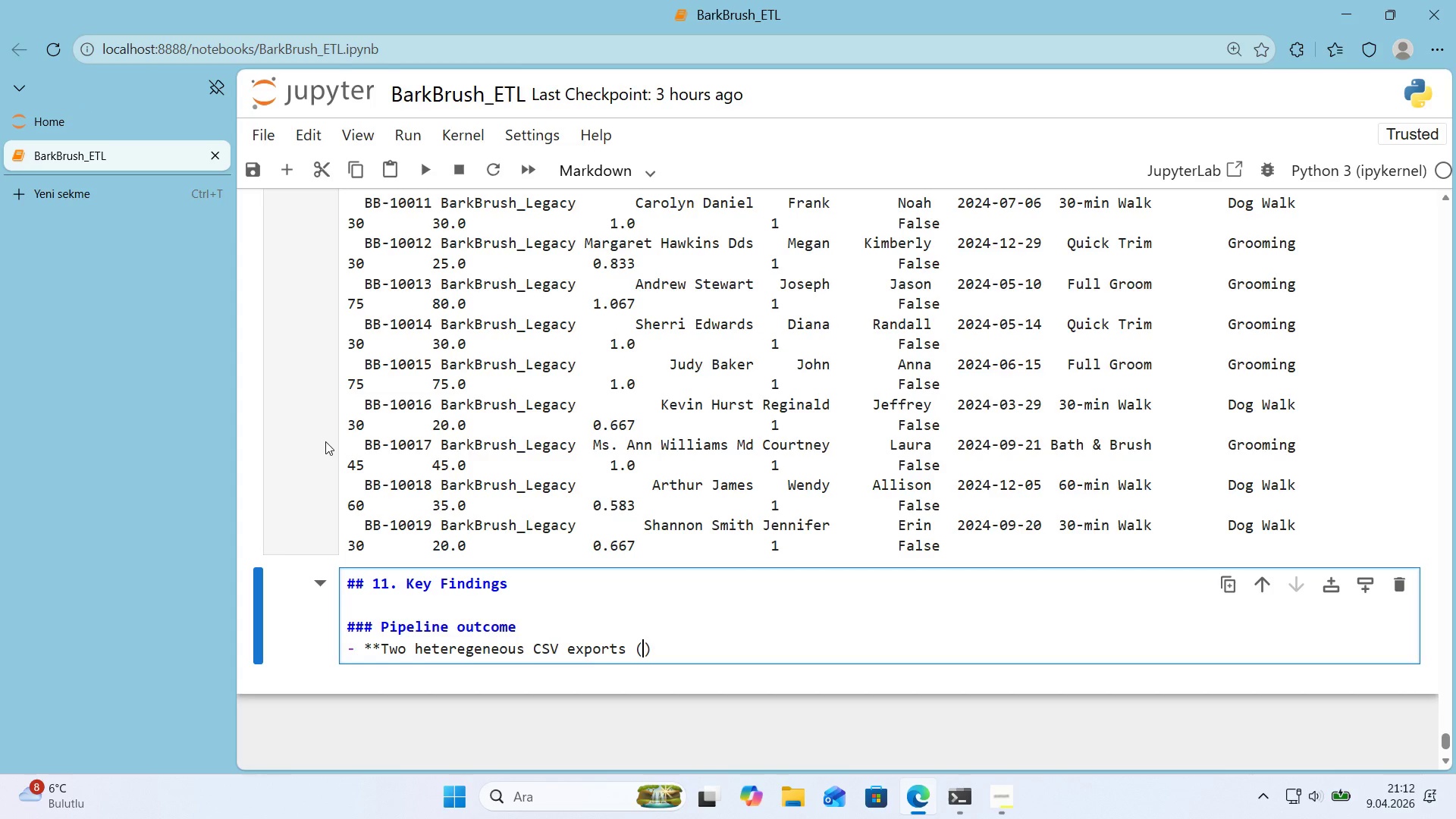 
 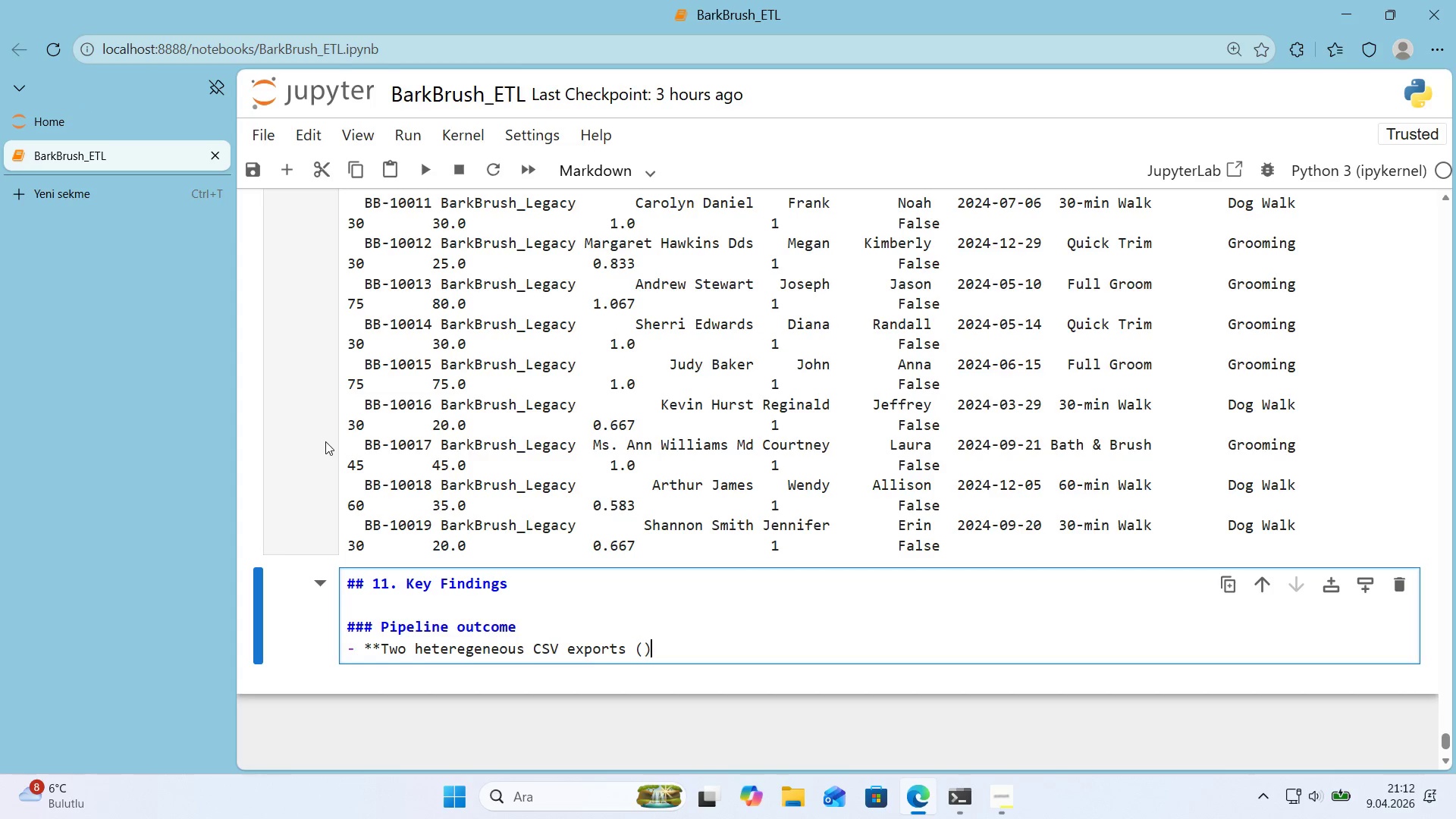 
key(ArrowLeft)
 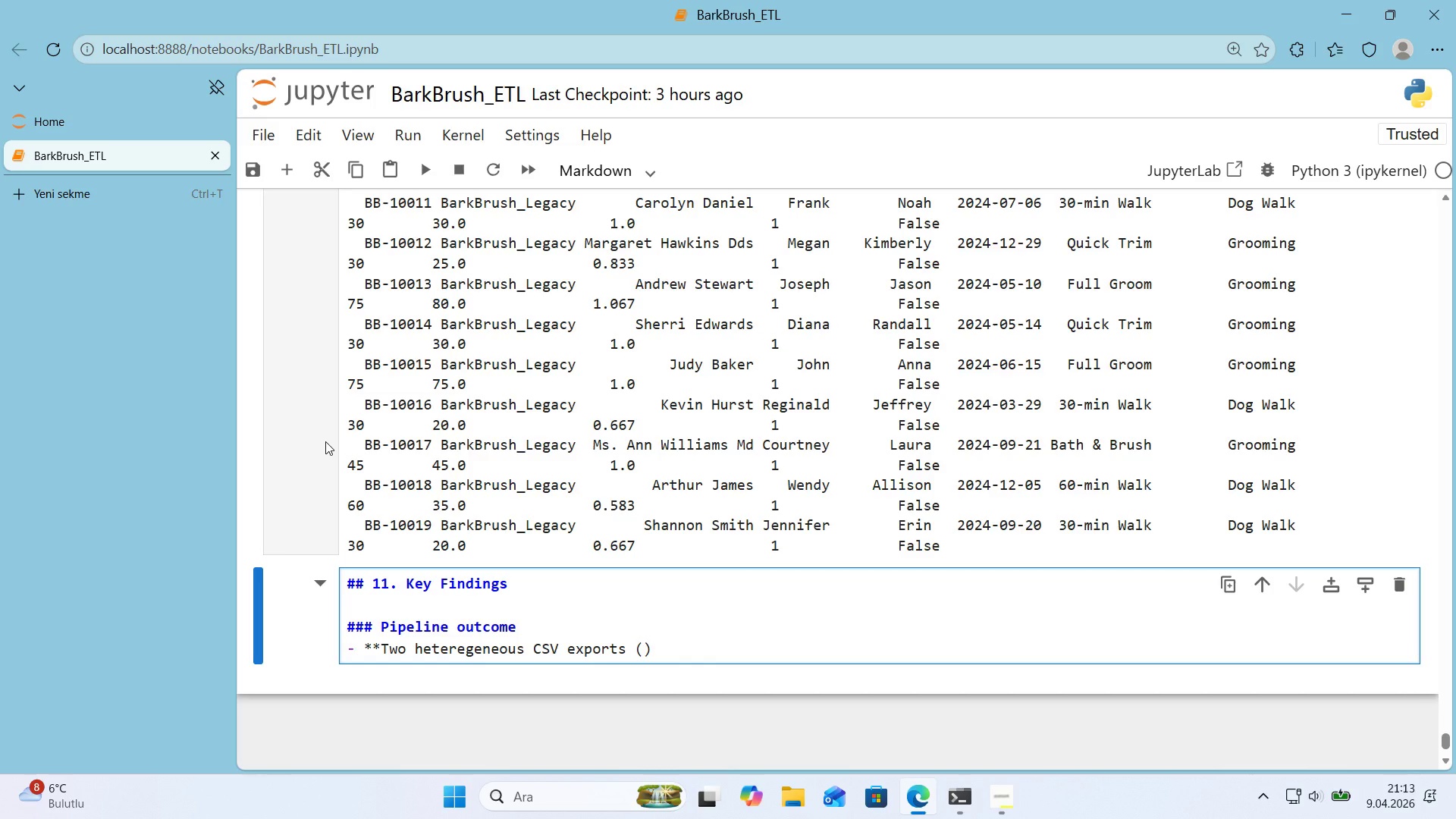 
wait(8.45)
 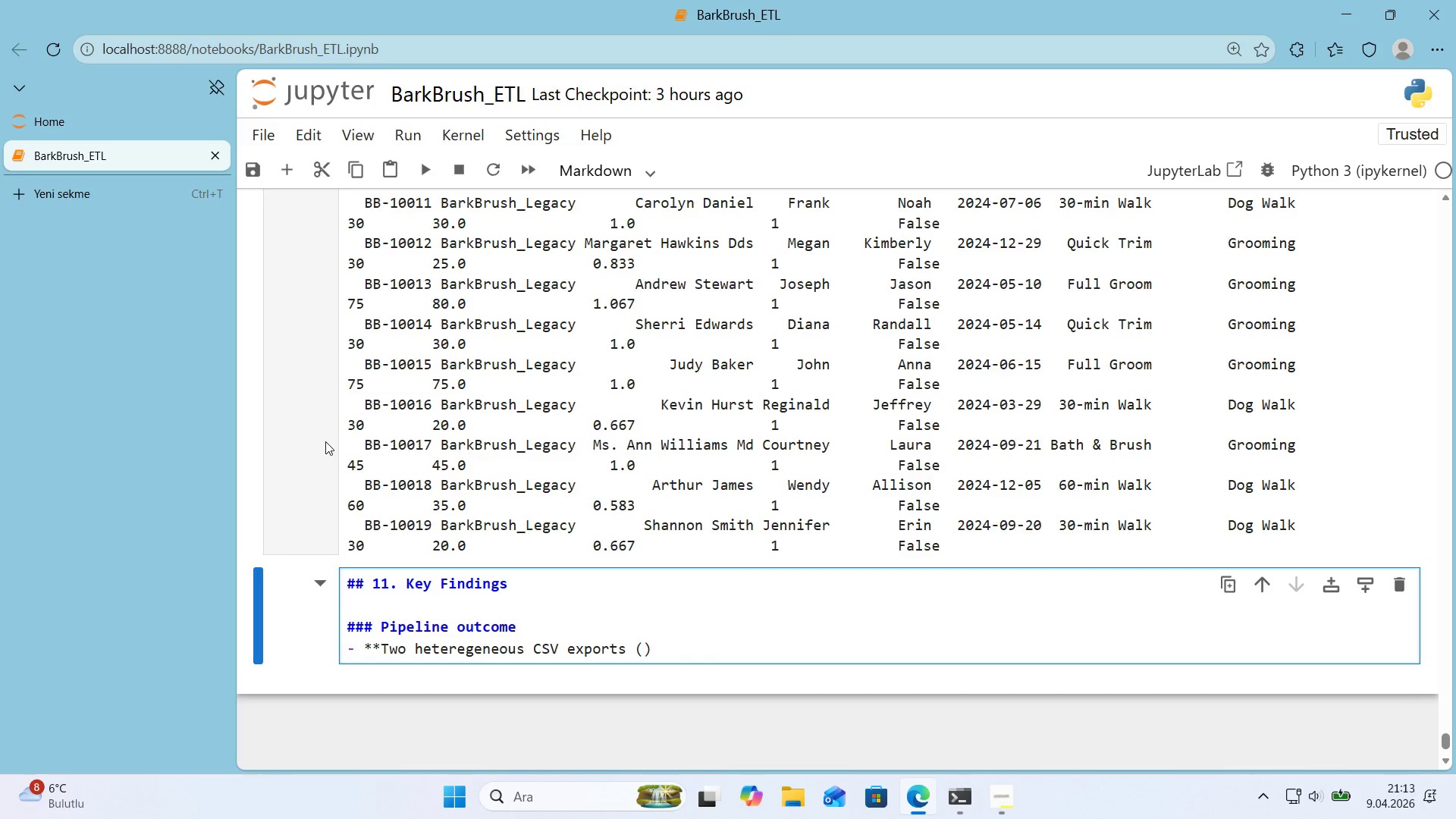 
type(Bark ^ Brush legacy, Paws pl)
key(Backspace)
key(Backspace)
type(Plus acqu,s,t,)
key(Backspace)
key(Backspace)
key(Backspace)
key(Backspace)
key(Backspace)
type('s't'on)
 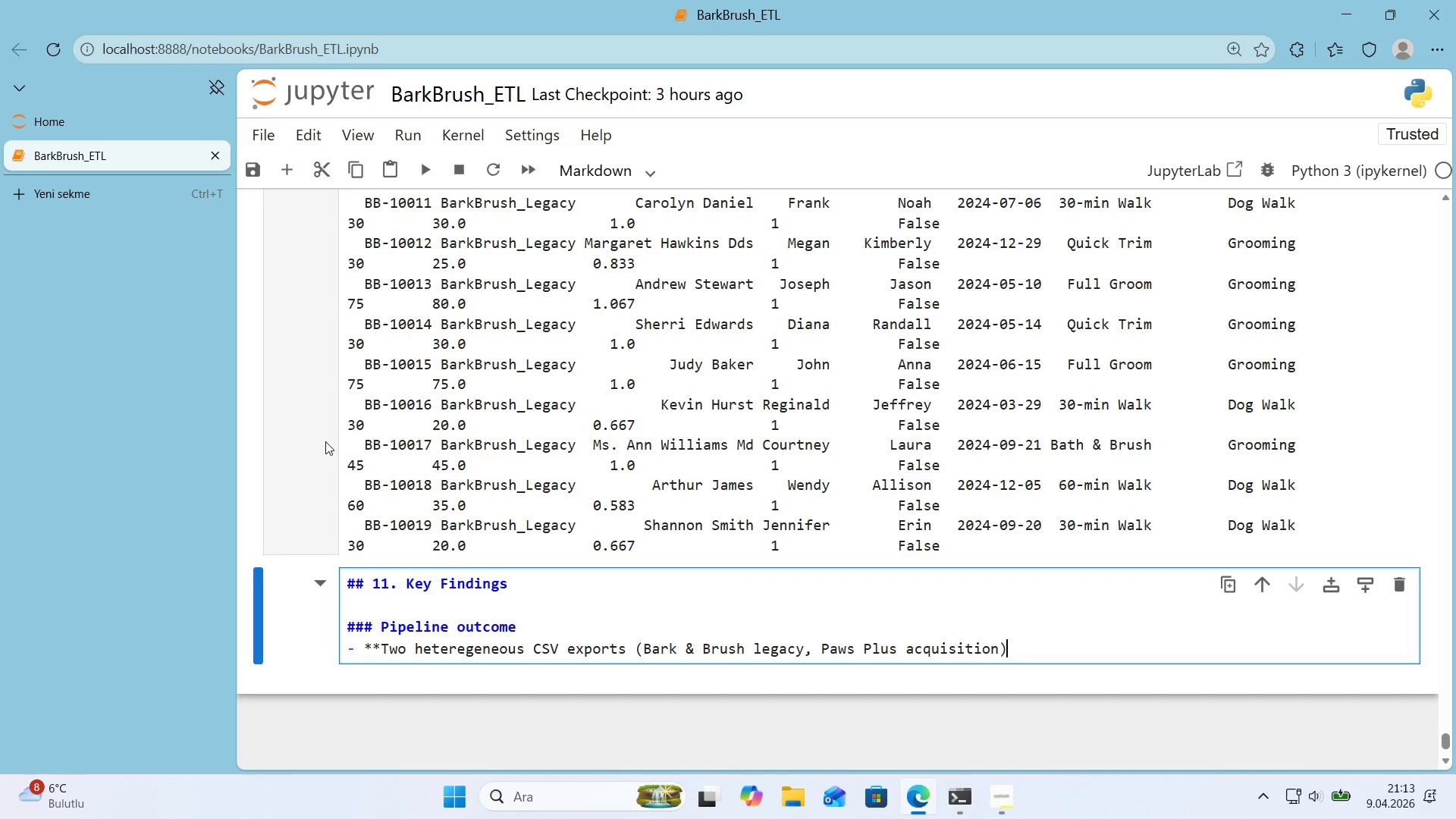 
 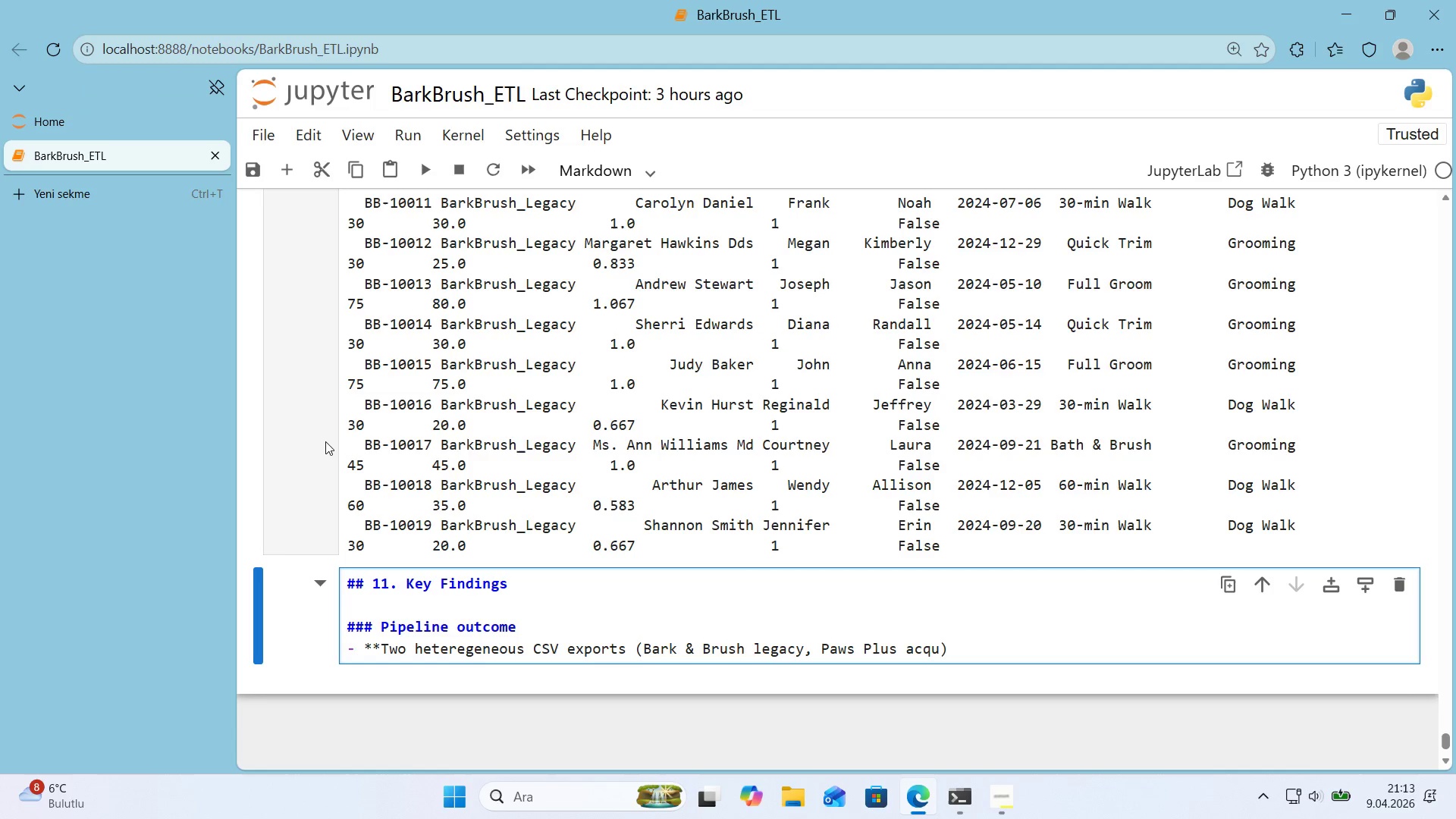 
key(ArrowRight)
 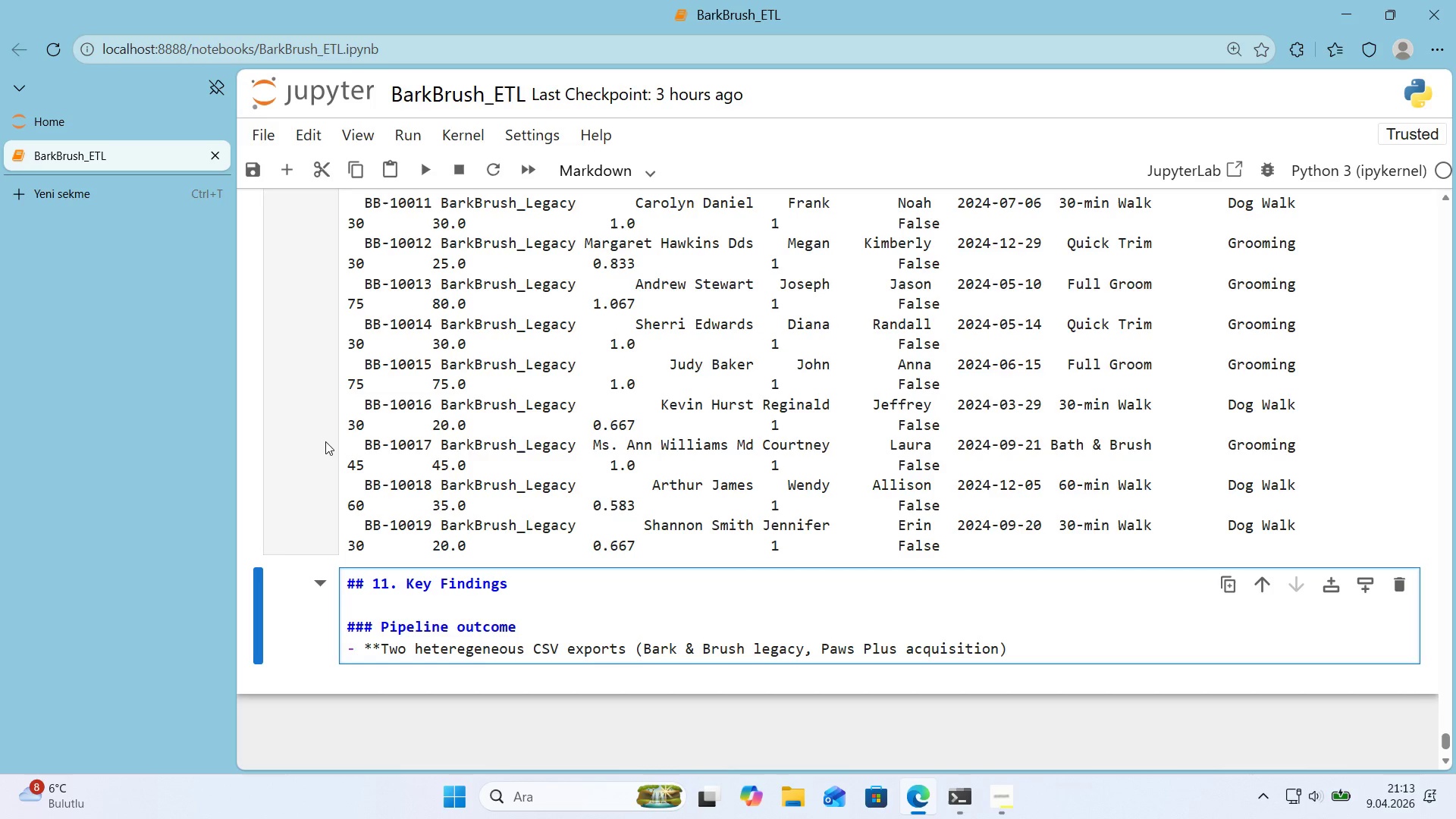 
type( were merge )
key(Backspace)
type(d 'nto a s'ngle **Master Act'v'ty Log** cona')
key(Backspace)
key(Backspace)
type(ta'n'ng **1,000 rows across a 13-column canon'cal schema**, cover'ng the full 2024 calendar year.)
 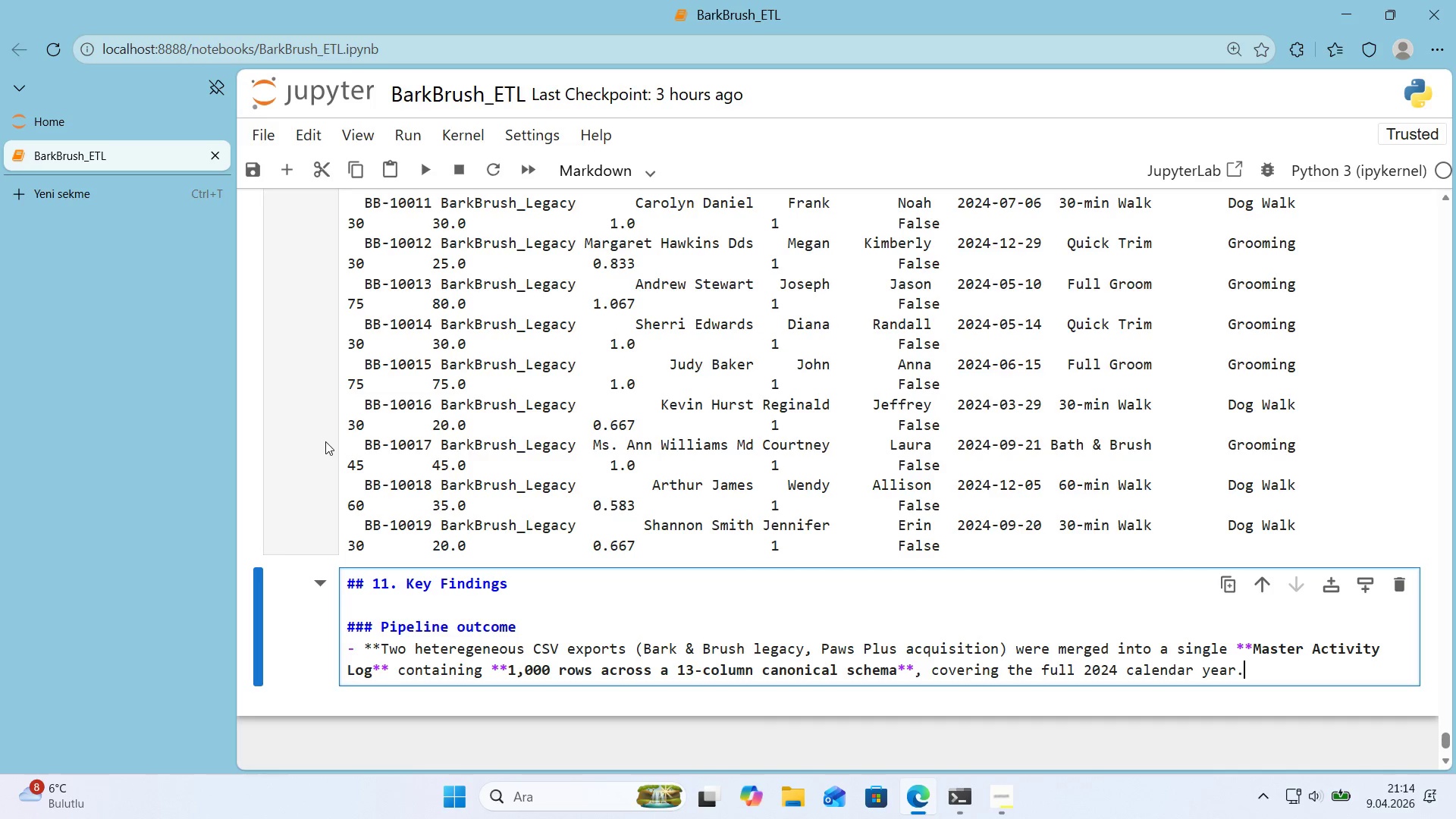 
key(Enter)
 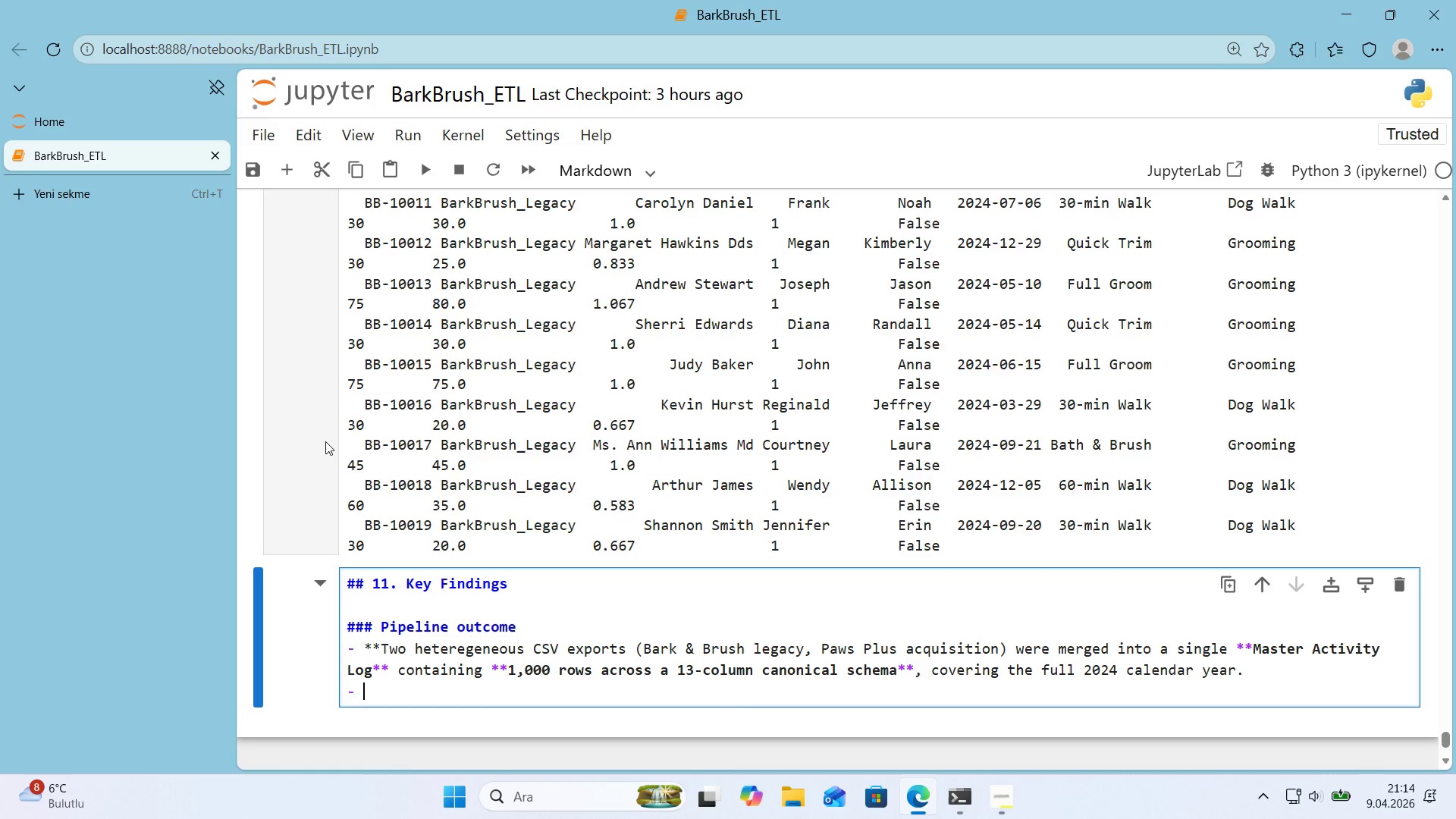 
type(Every success cr'ter'on from the br'ef 's enforced by ep)
key(Backspace)
type(xpl'c't )
 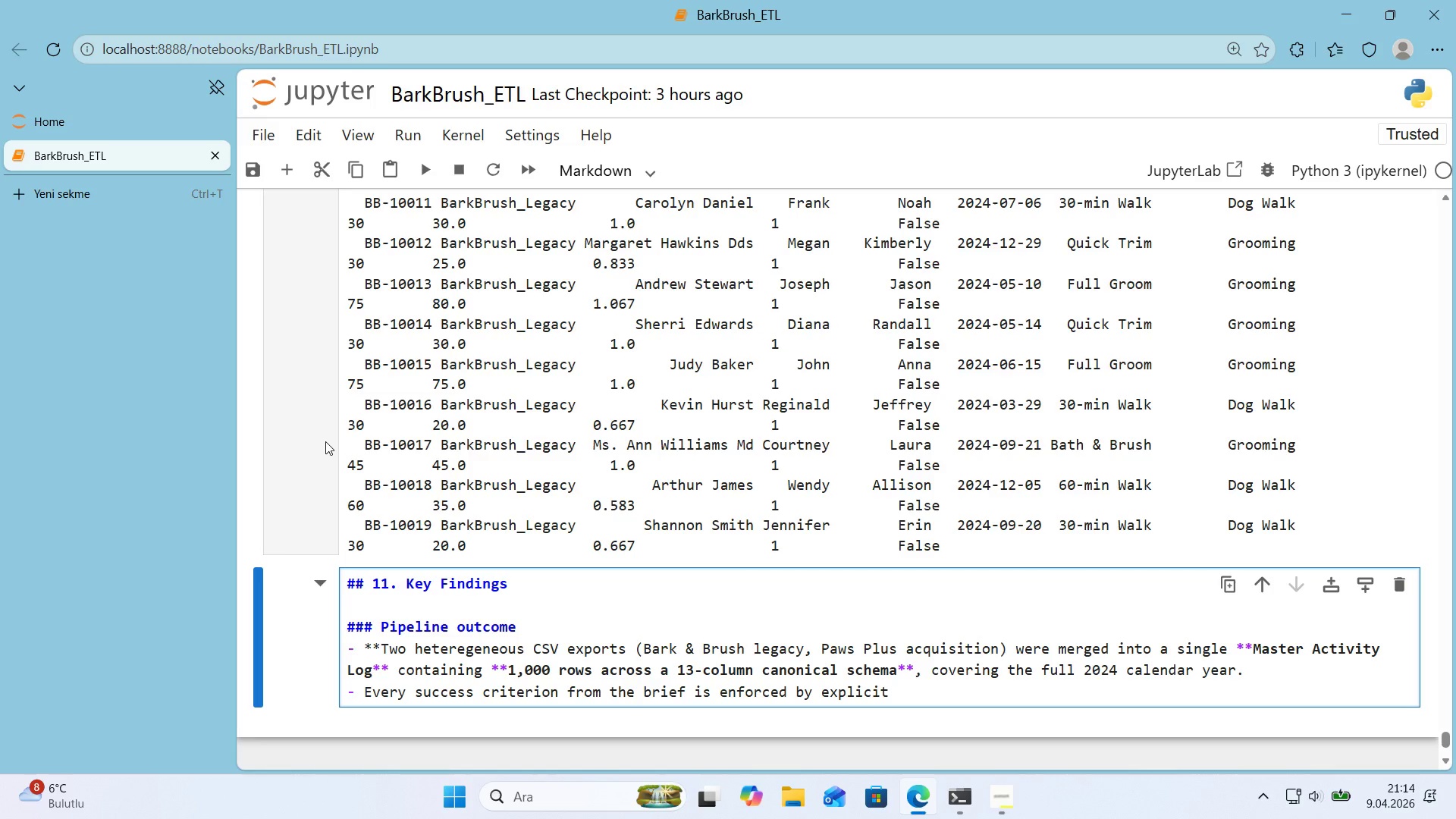 
key(Alt+Control+Comma)
 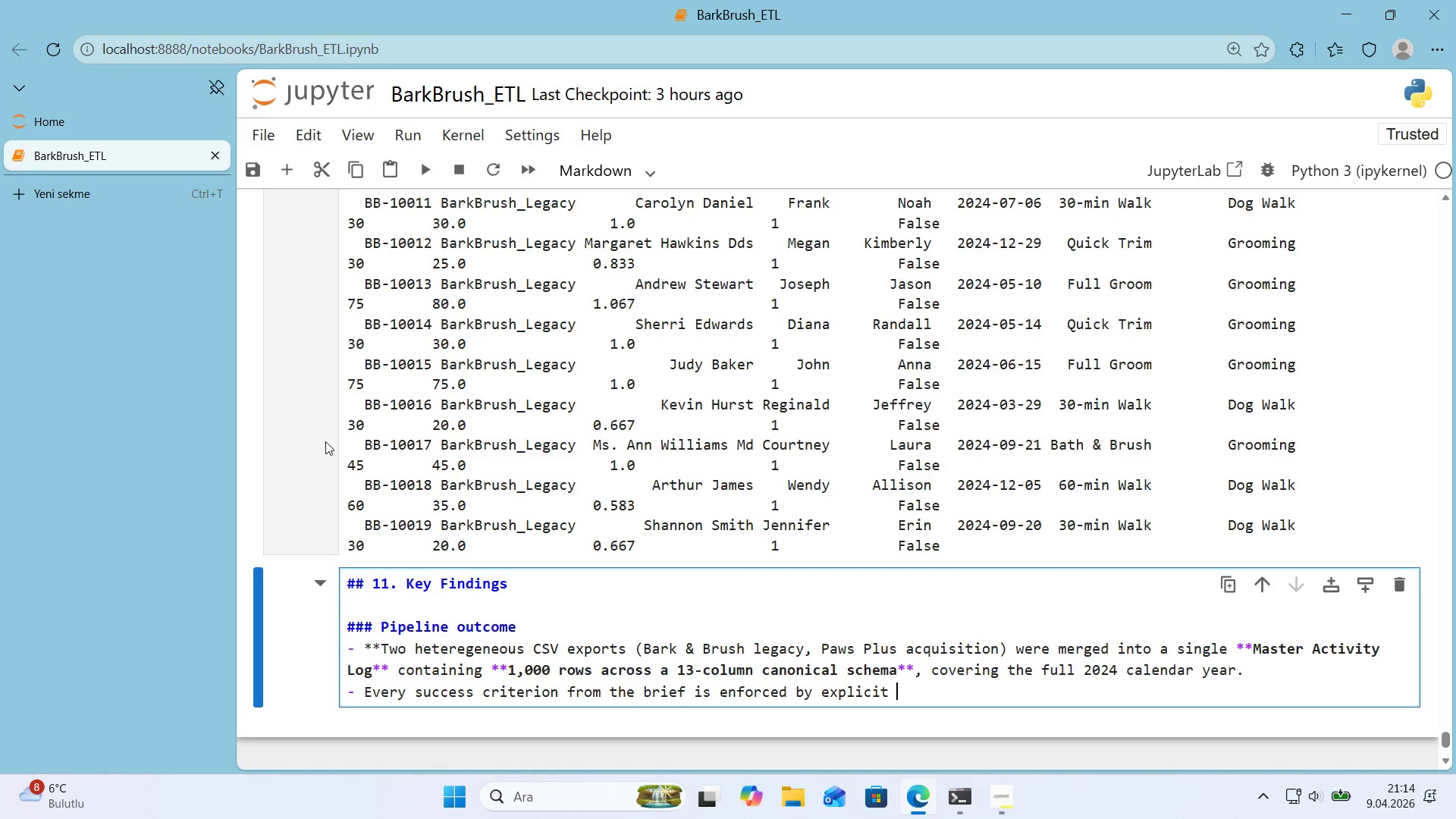 
key(Alt+Control+Comma)
 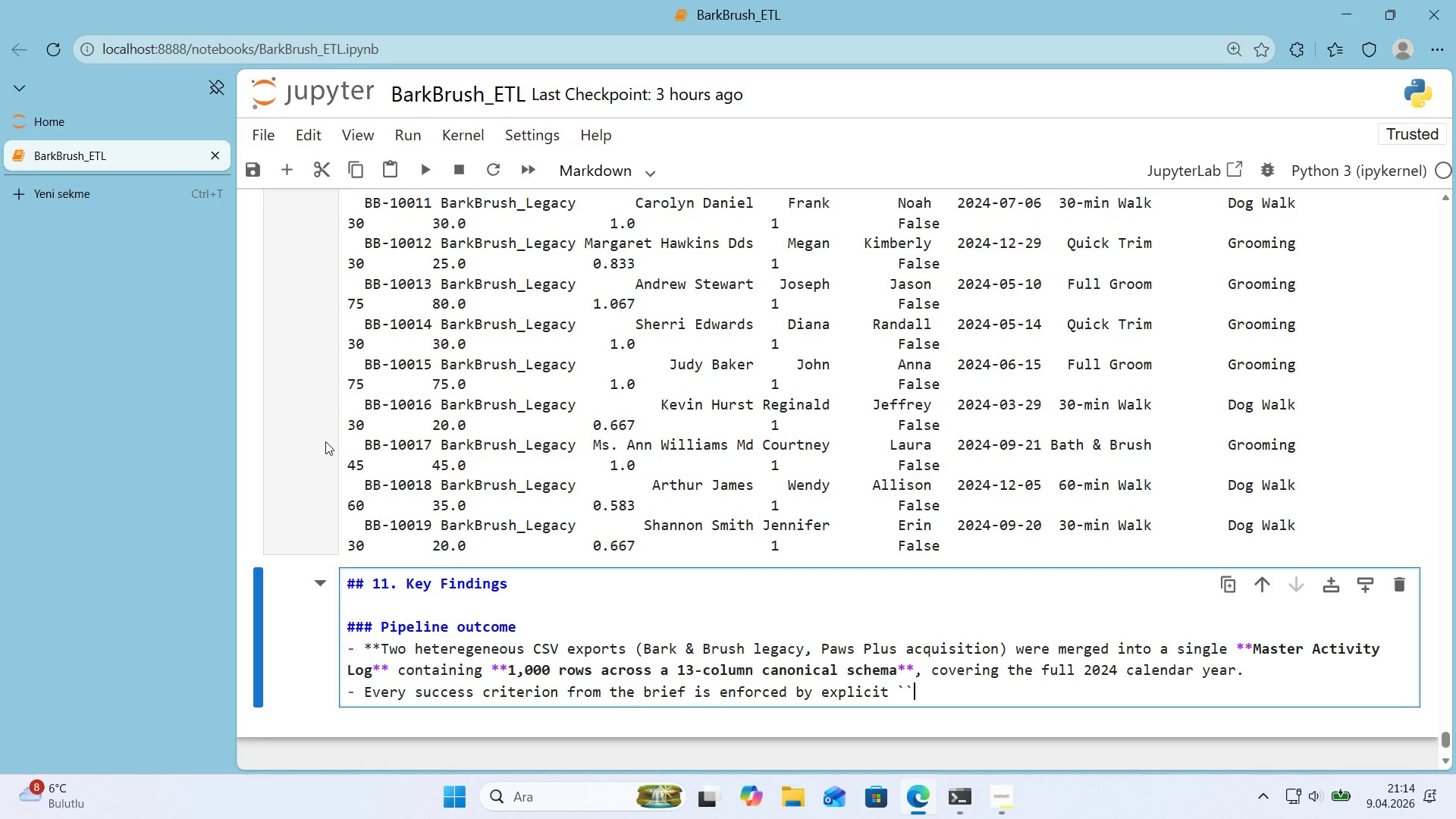 
key(ArrowLeft)
 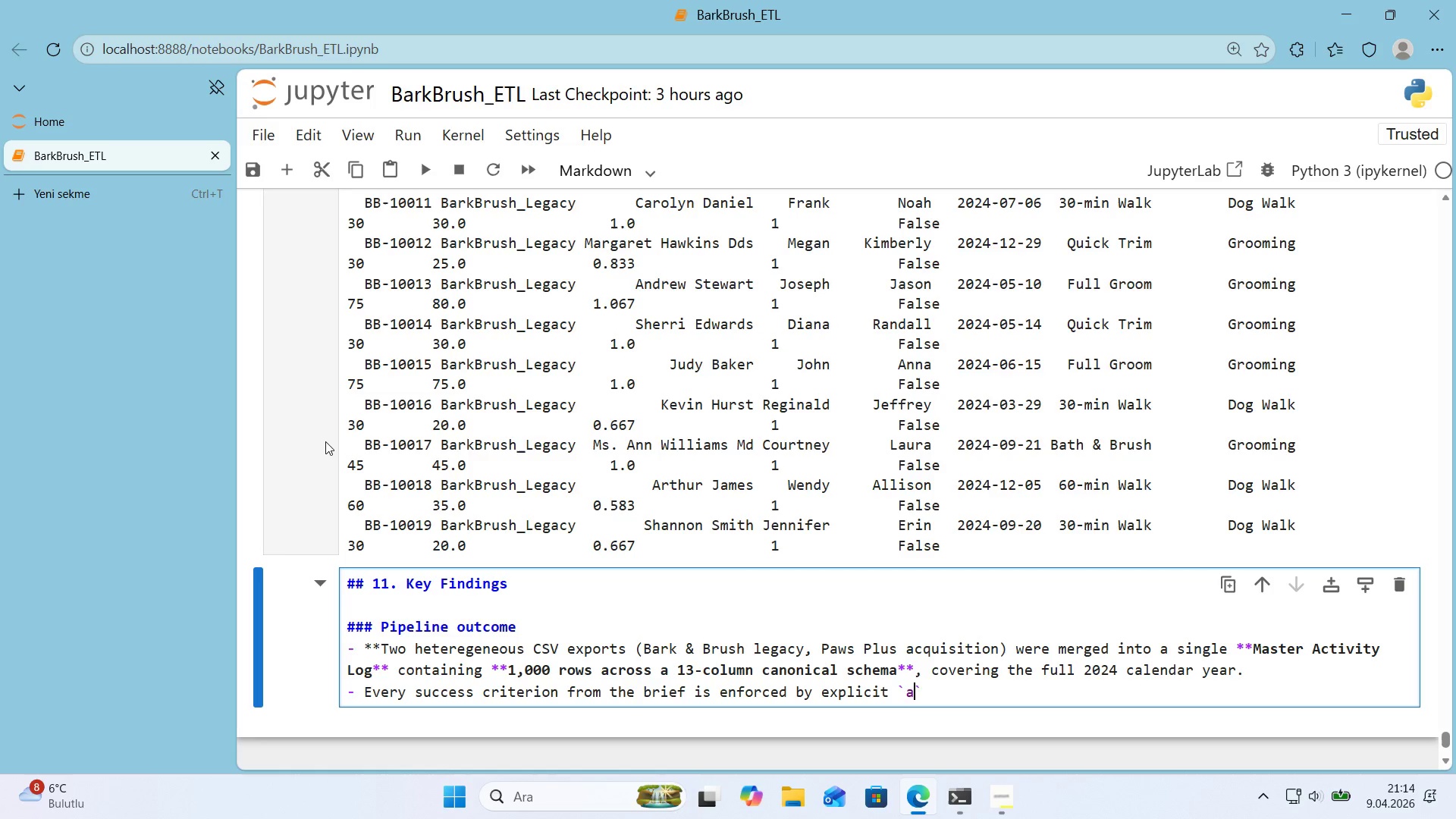 
type(assert)
 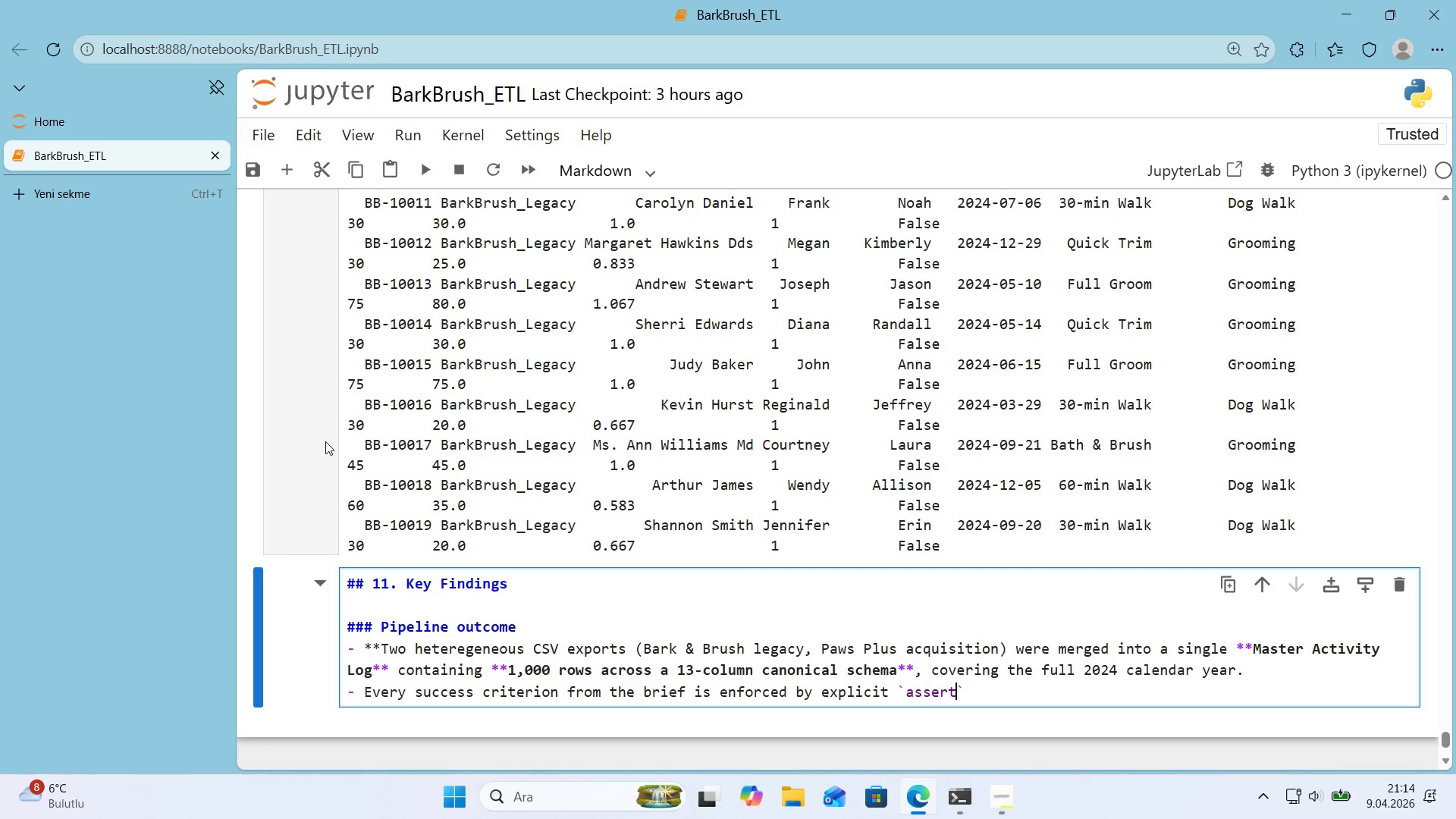 
key(ArrowRight)
 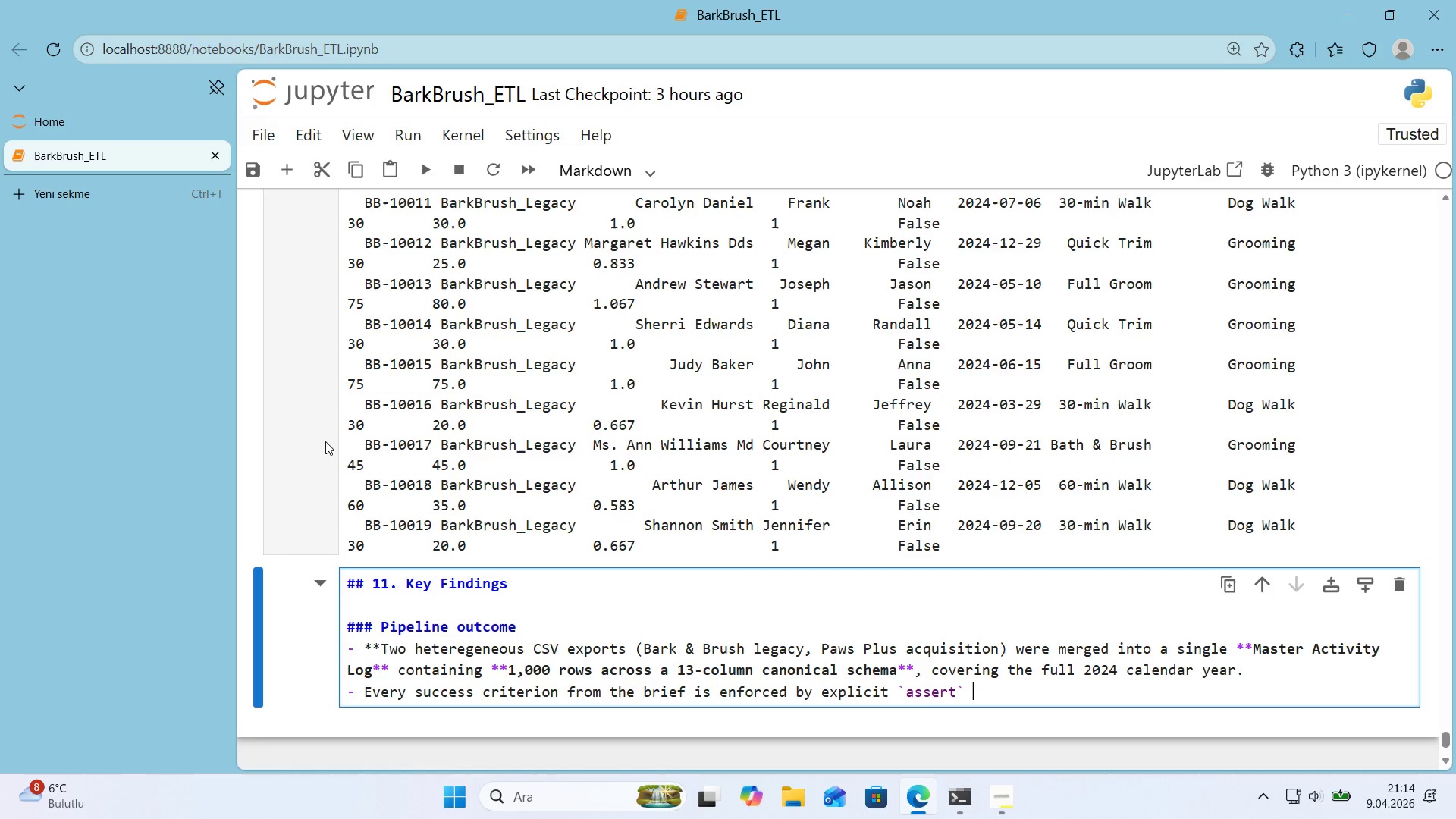 
type( S)
key(Backspace)
type(statements 'n )
 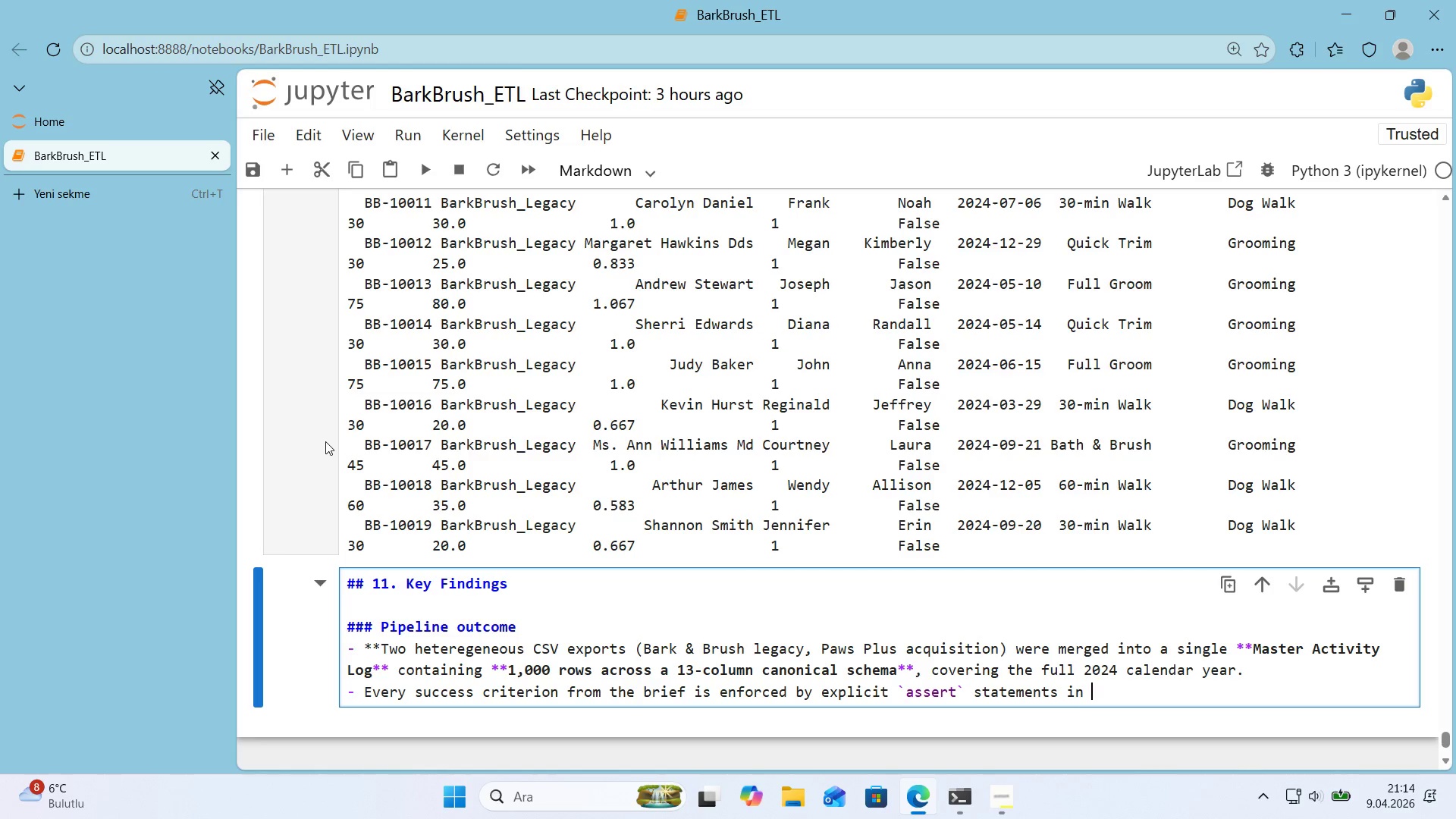 
wait(5.02)
 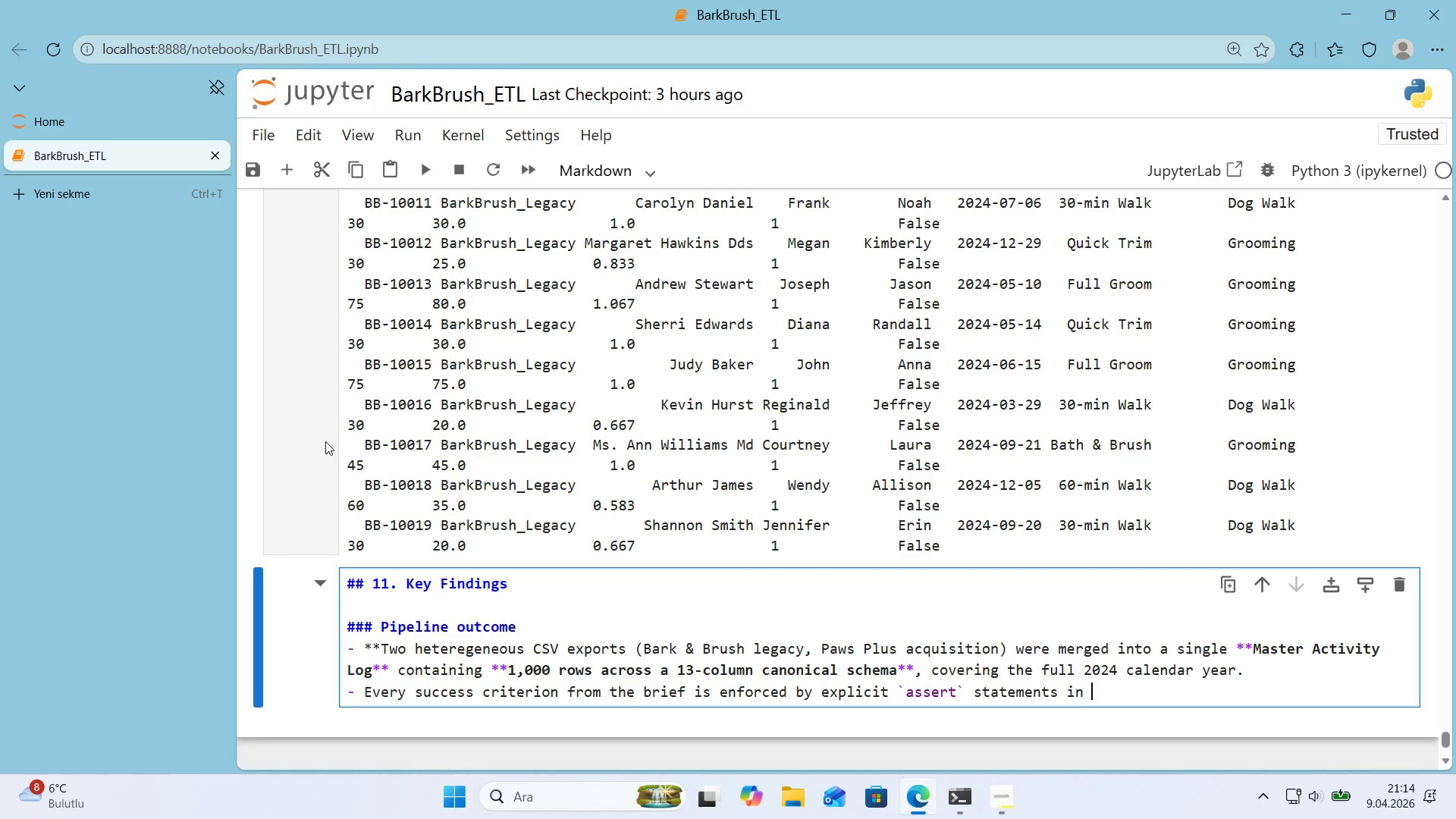 
type(Sect'on 8, so any regress'on )
 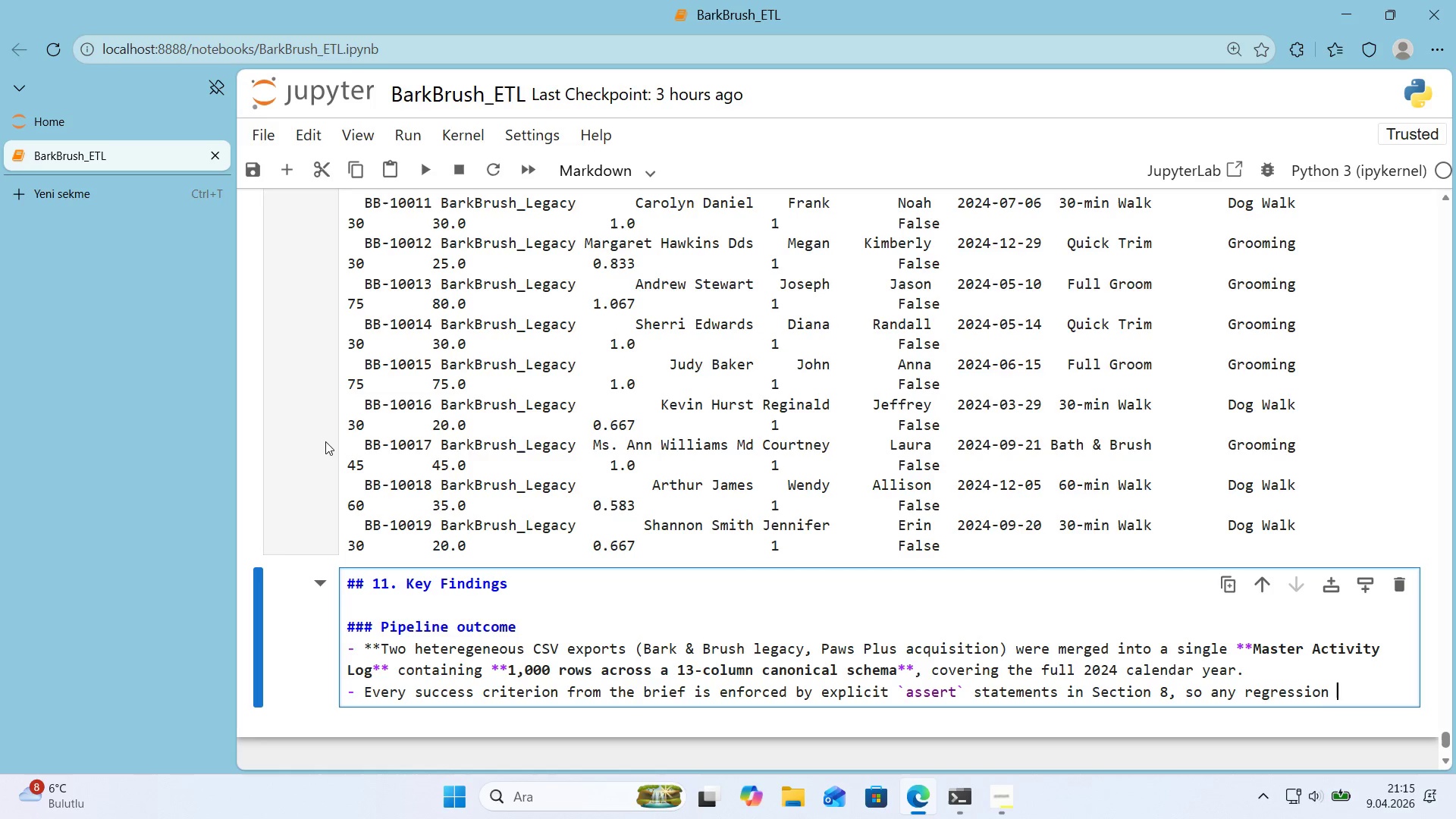 
type('n an upstream transformat'on fa'ls loudly rather than s'lently corrupt'ng )
 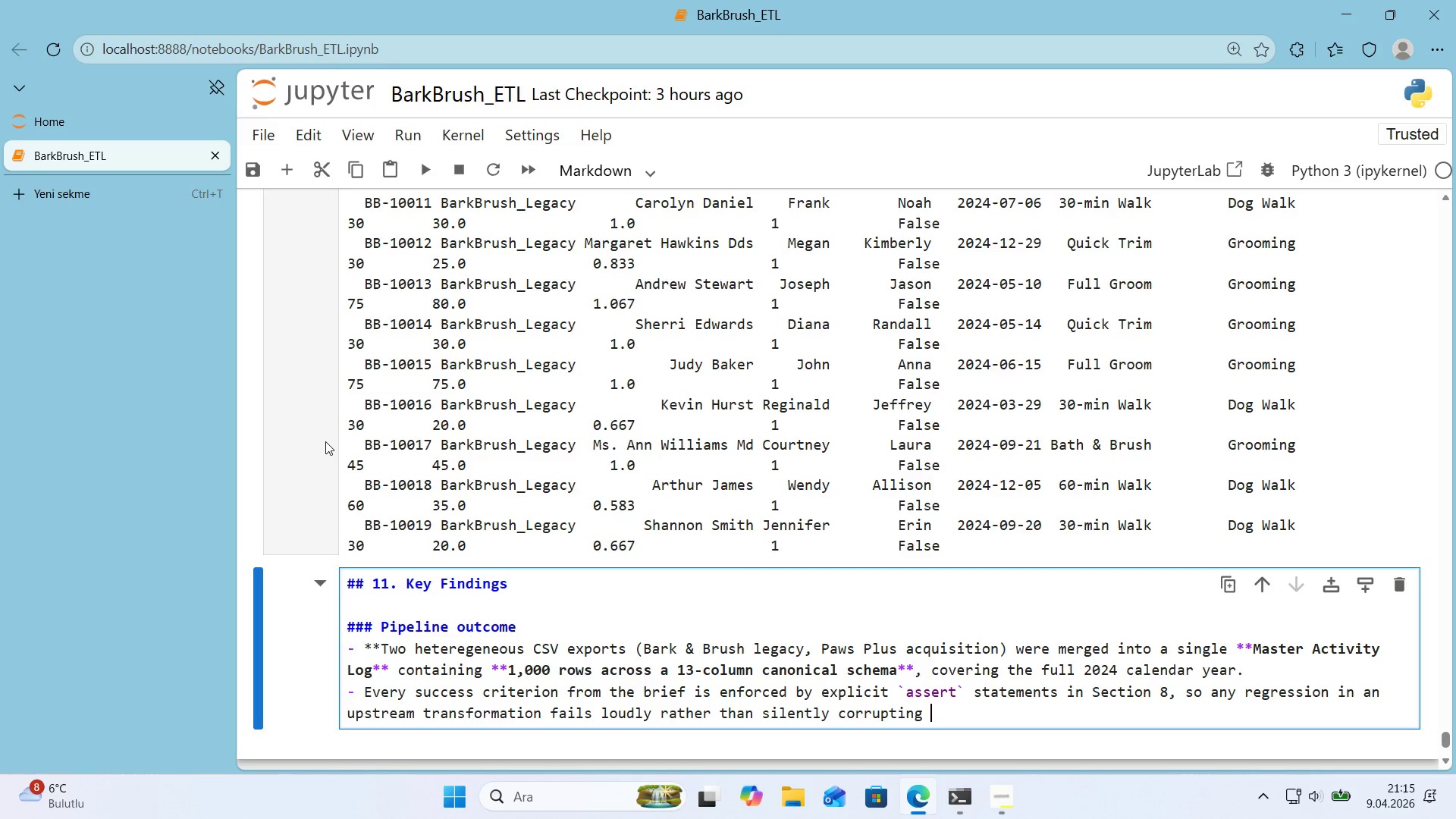 
type(the TAB)
key(Backspace)
key(Backspace)
type(able)
key(Backspace)
type(a)
key(Backspace)
type(eau feed.)
 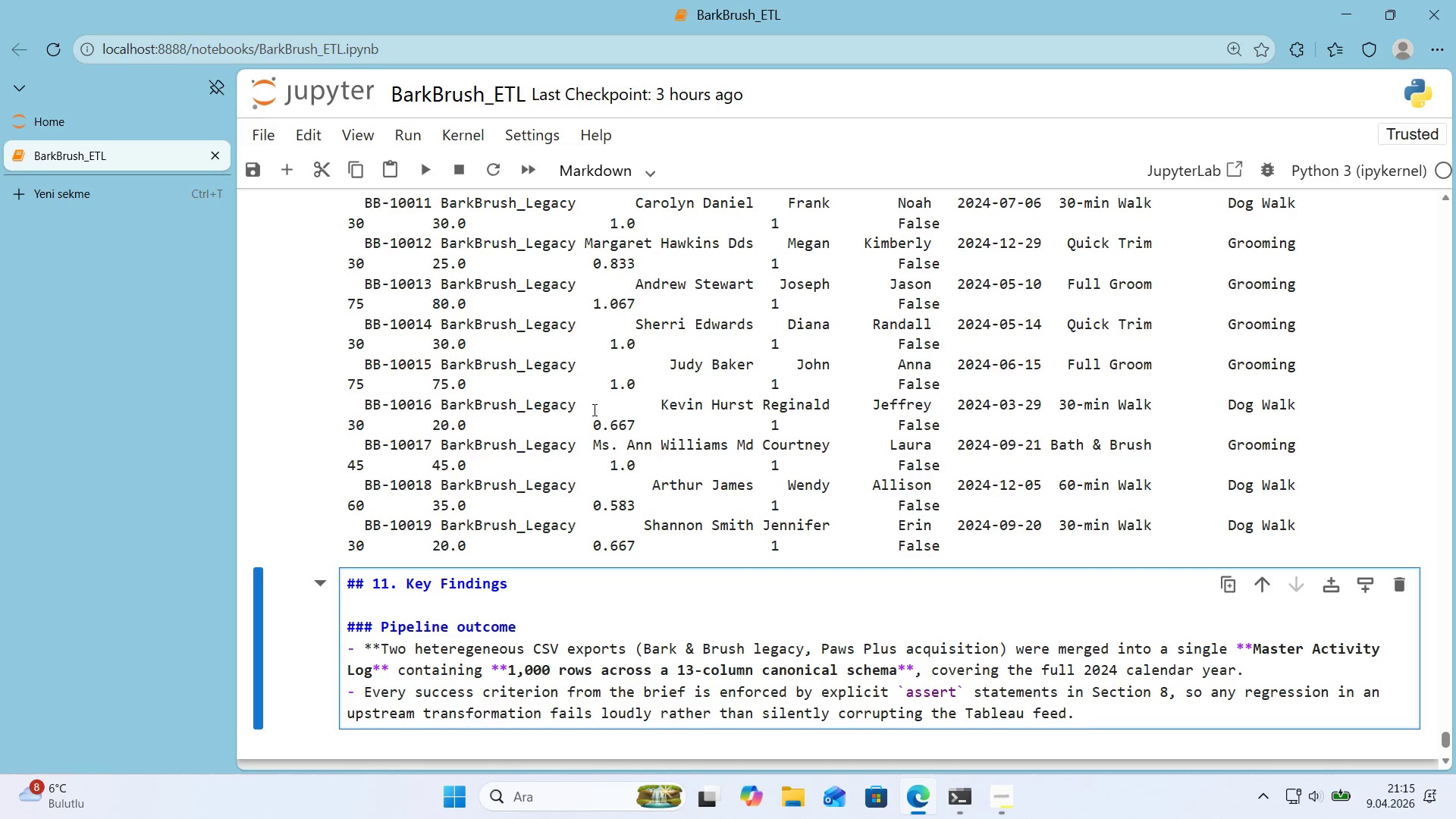 
key(Control+ControlLeft)
 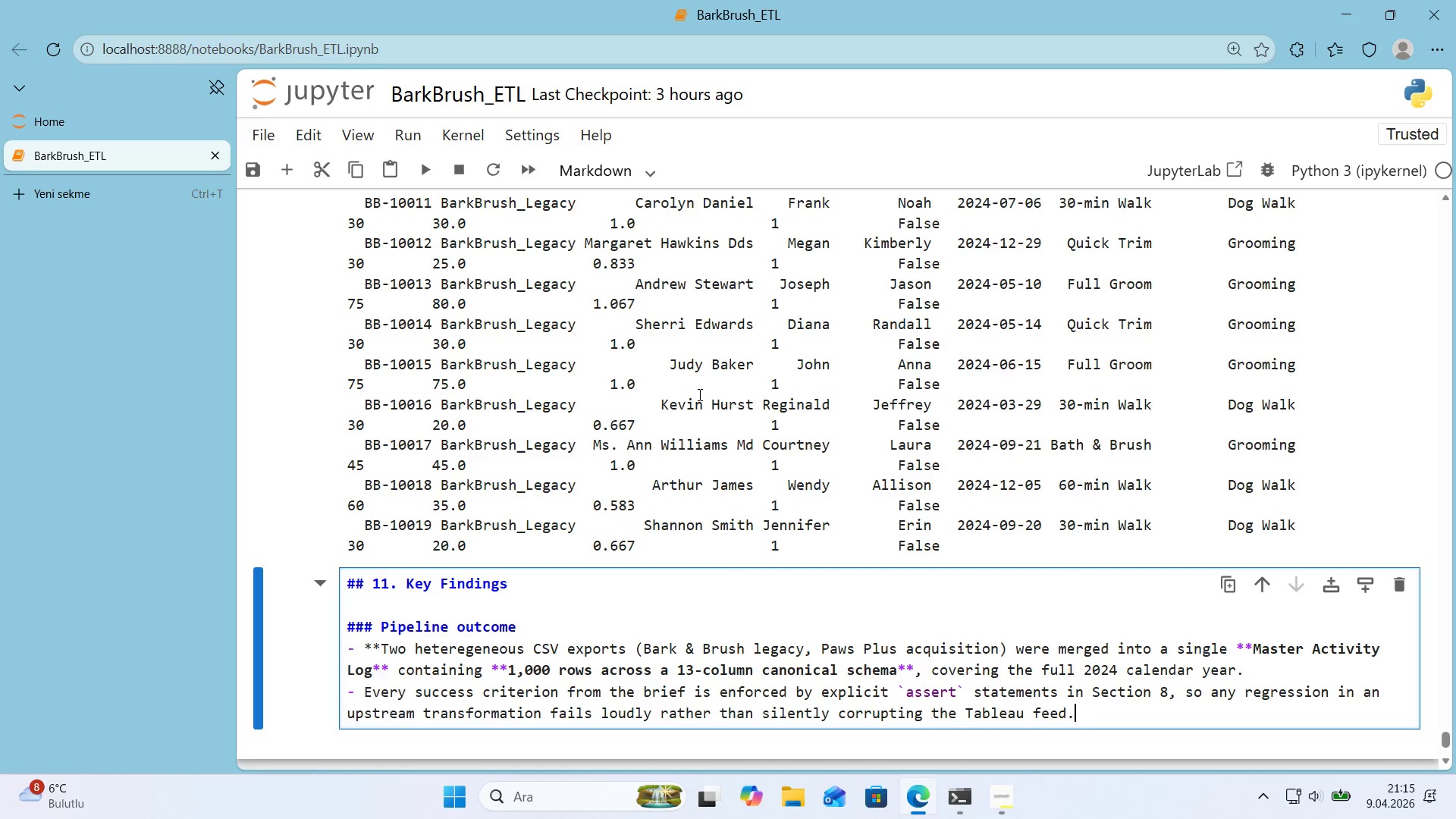 
key(Control+F)
 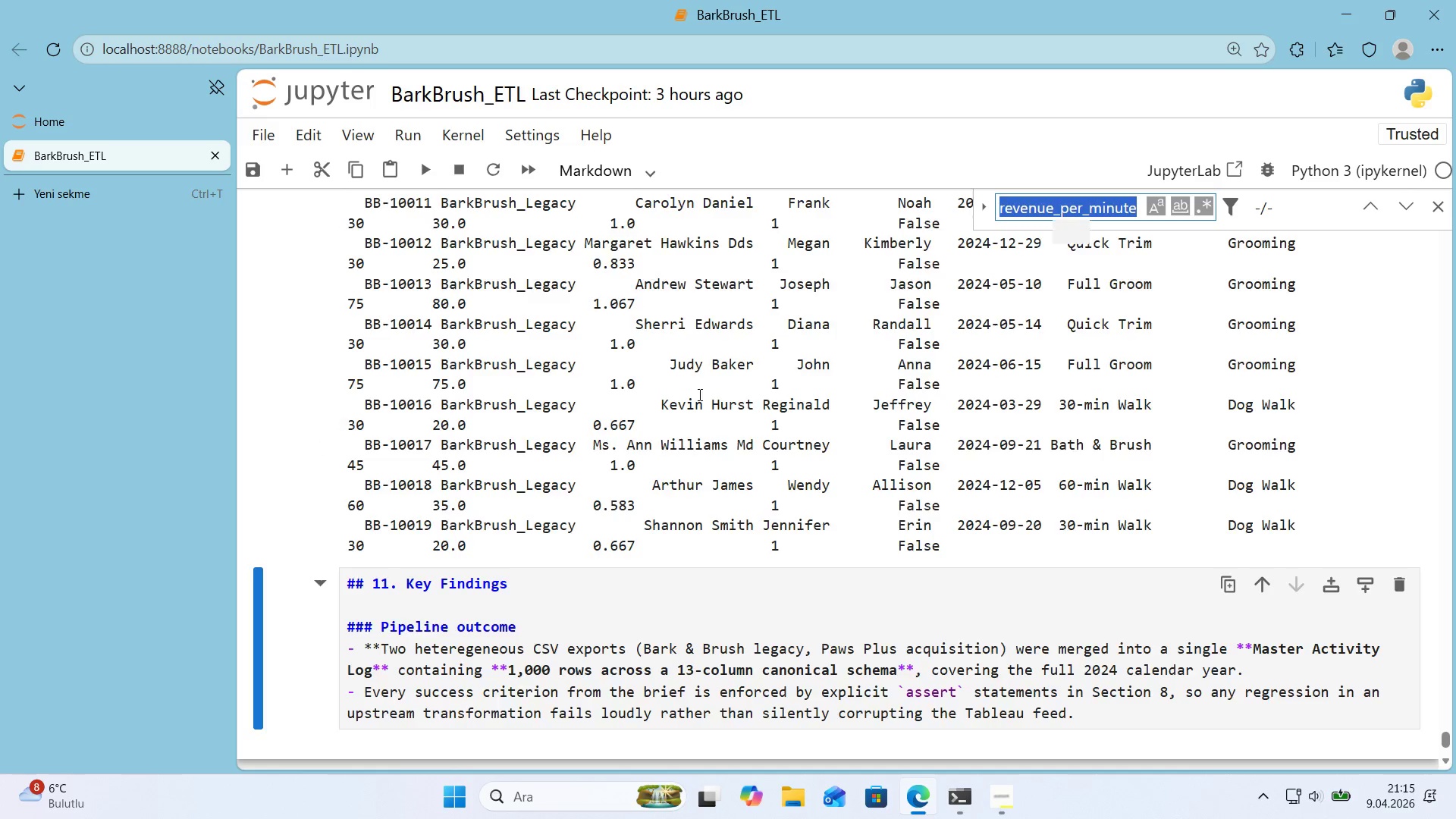 
type(tableu)
 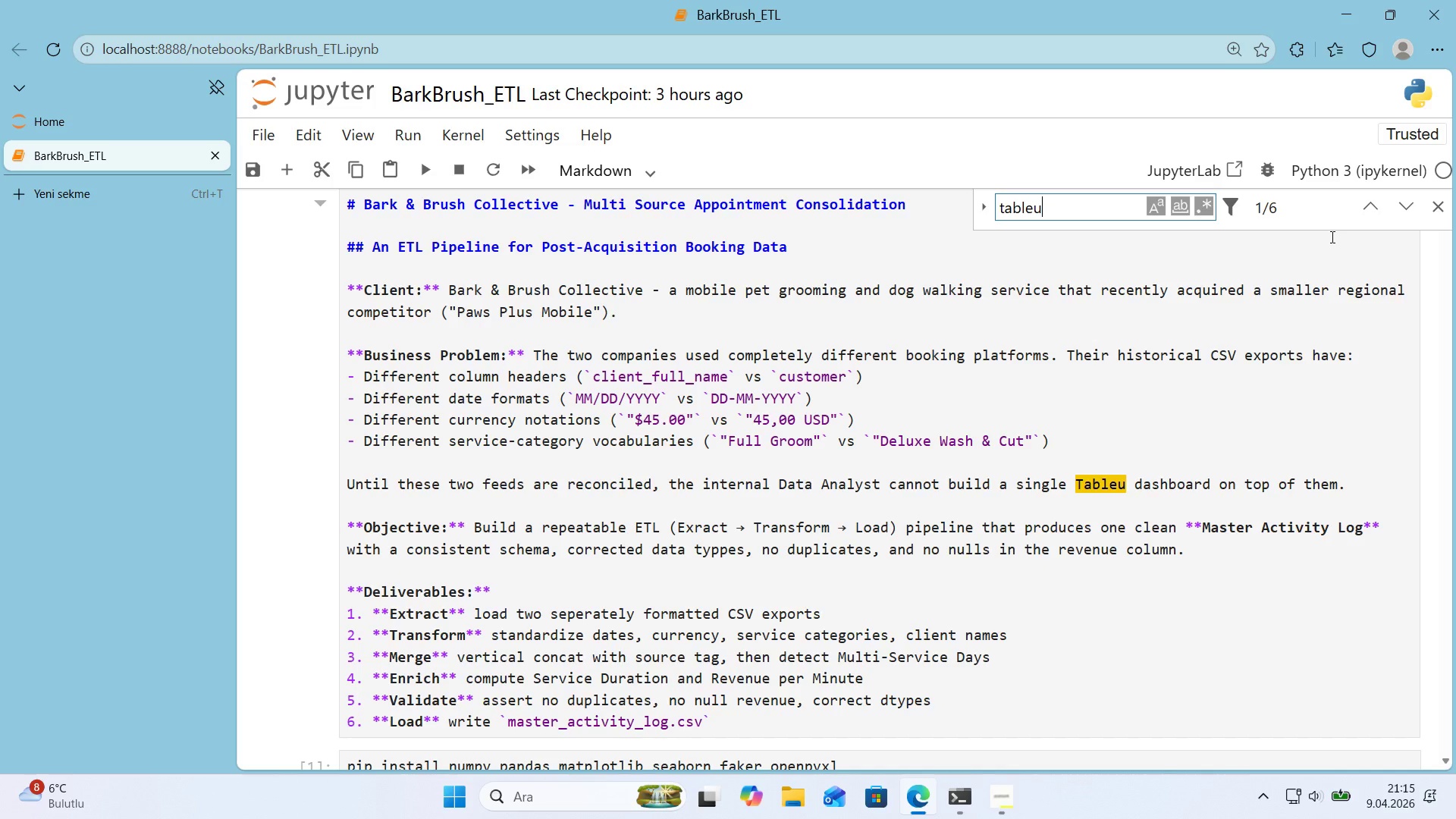 
wait(7.56)
 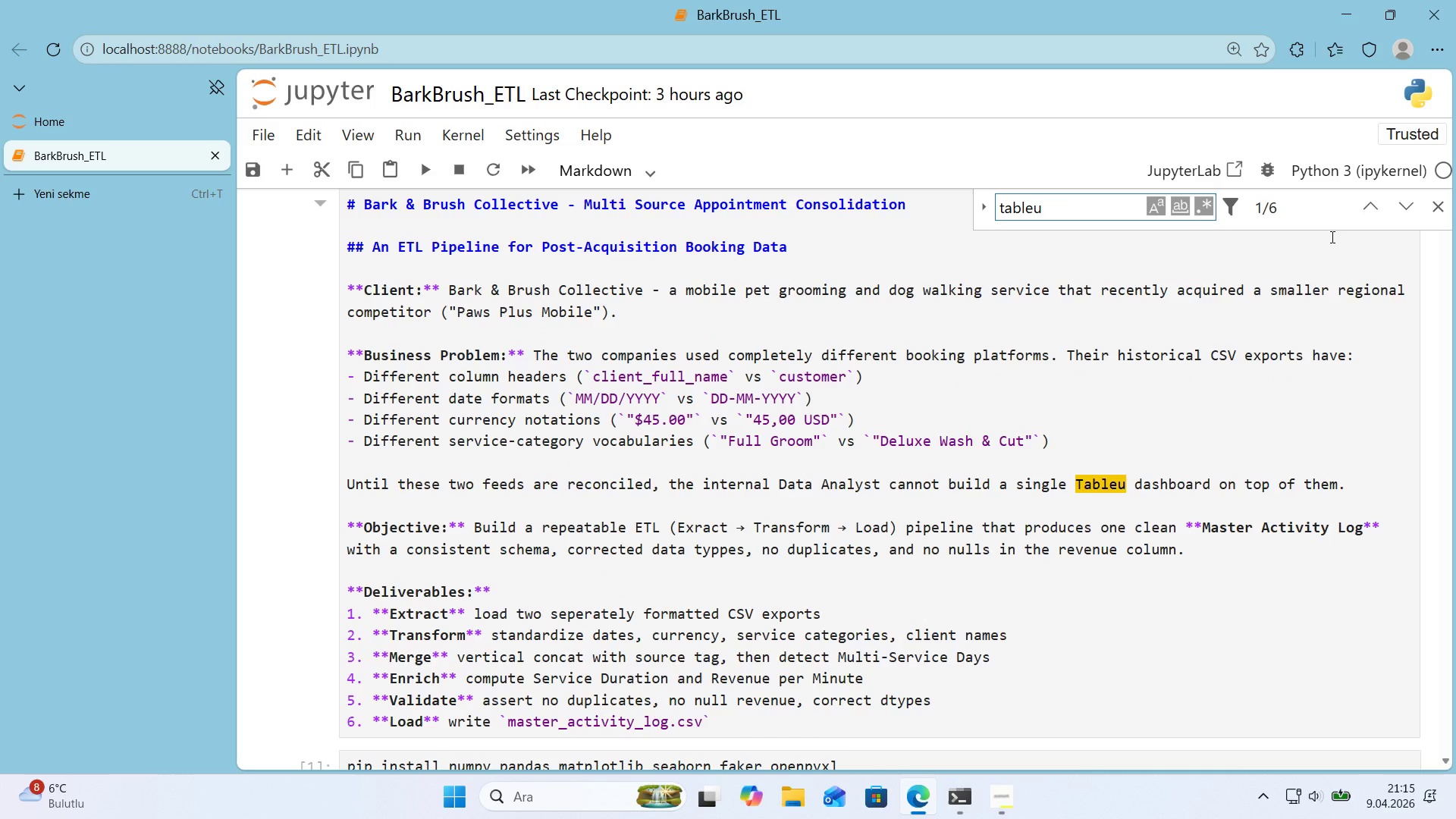 
left_click([1371, 217])
 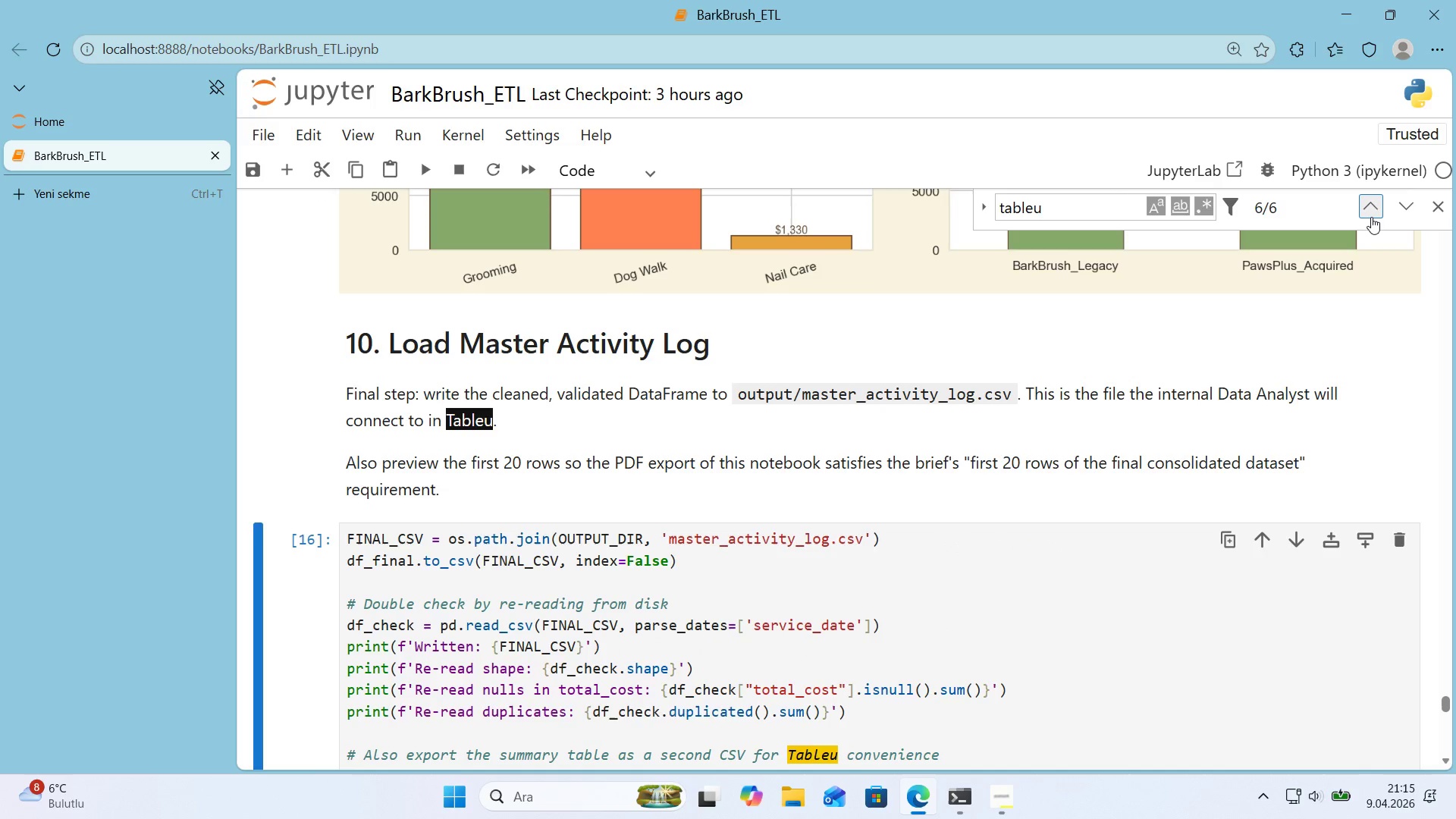 
wait(6.34)
 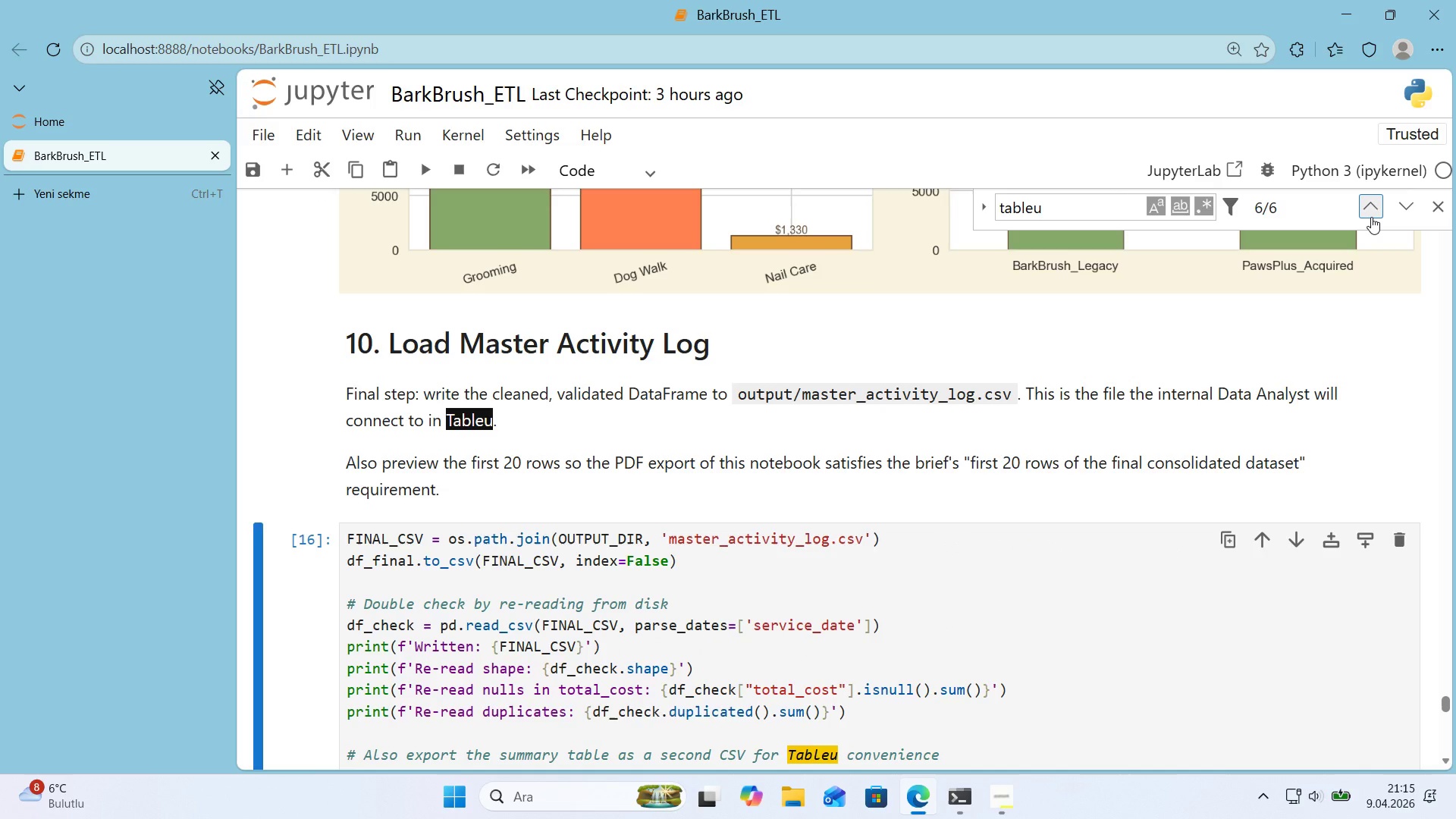 
scroll: coordinate [1077, 403], scroll_direction: down, amount: 20.0
 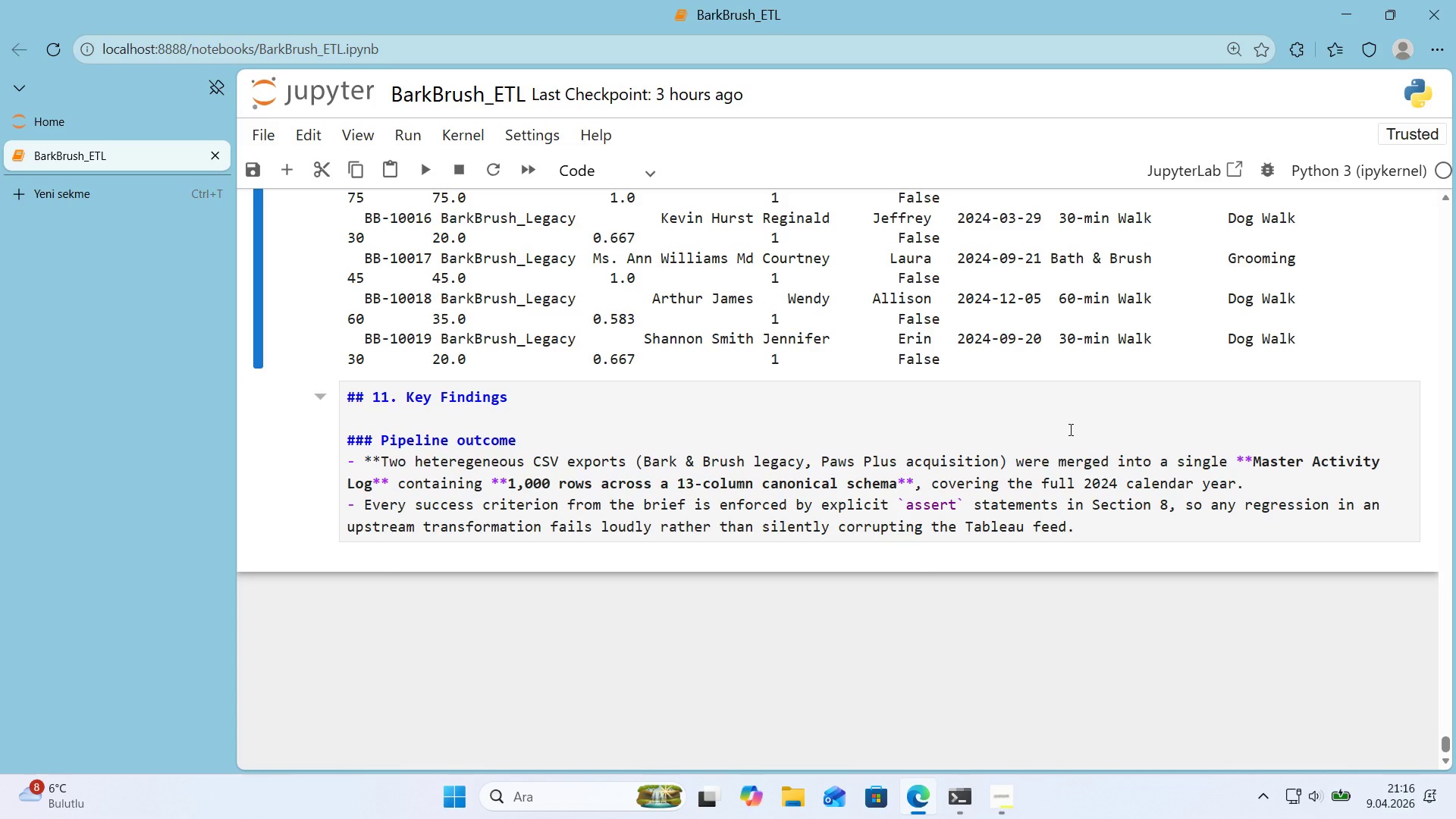 
wait(64.45)
 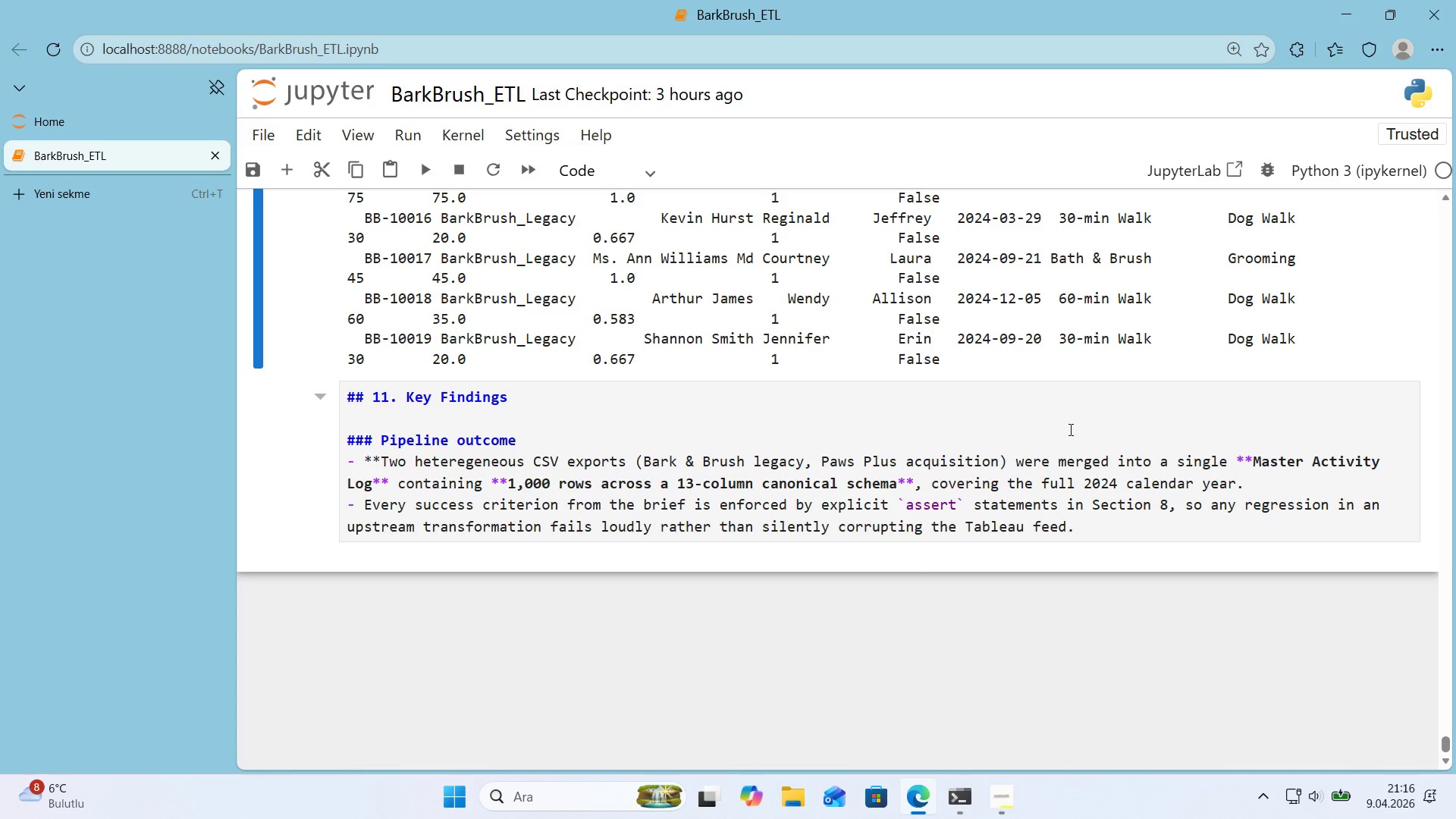 
key(Control+F)
 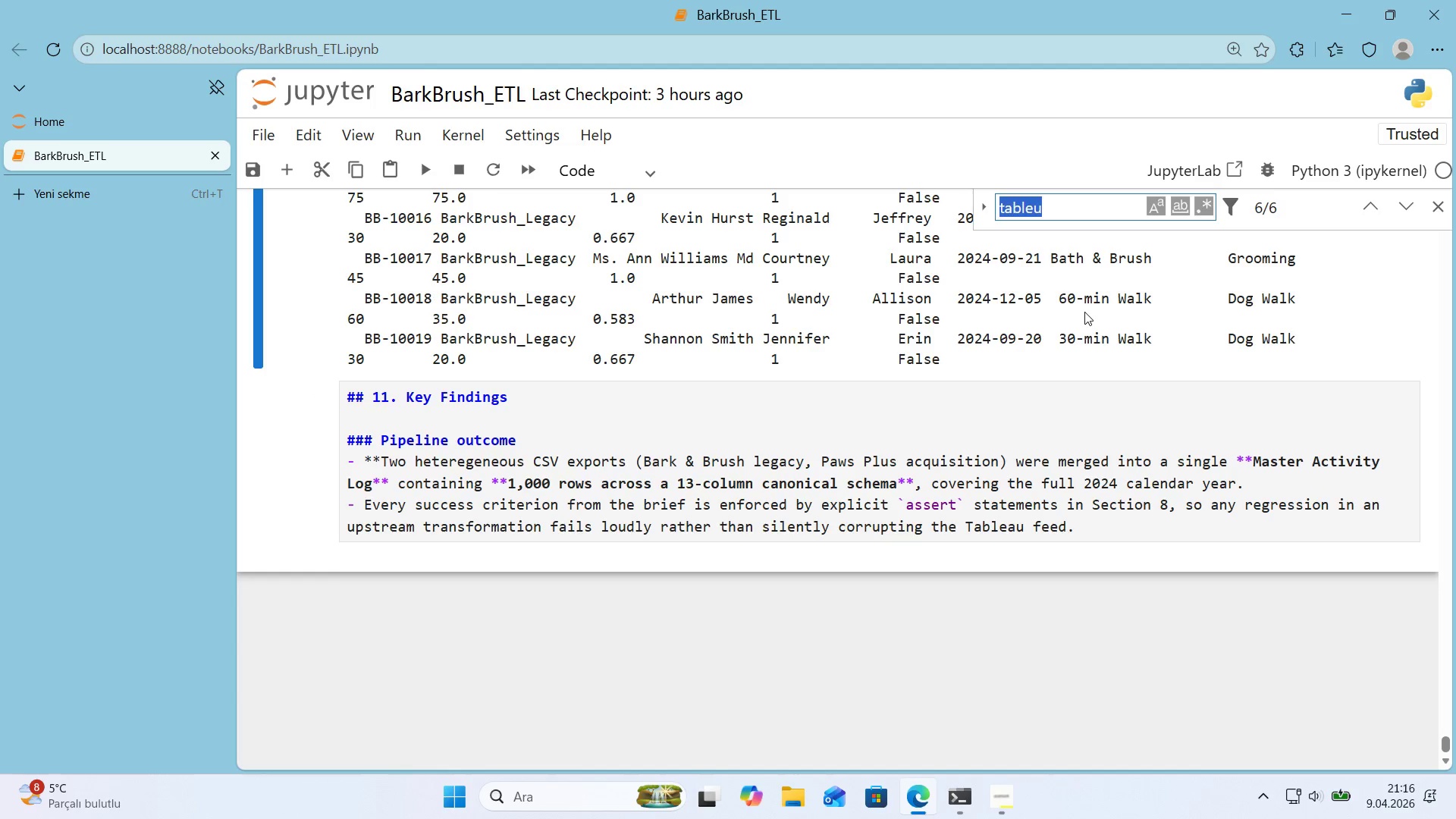 
key(Enter)
 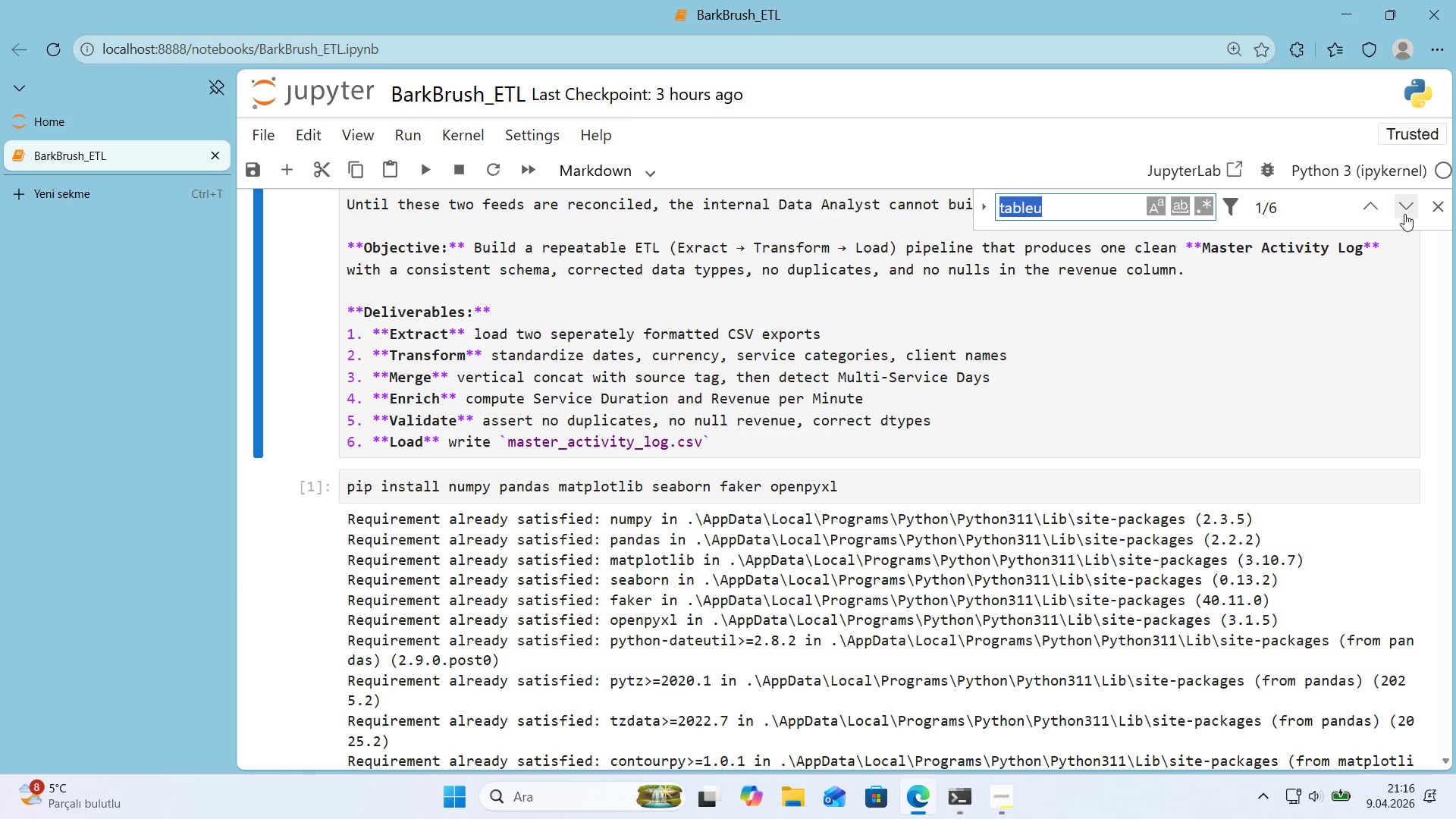 
left_click([1380, 212])
 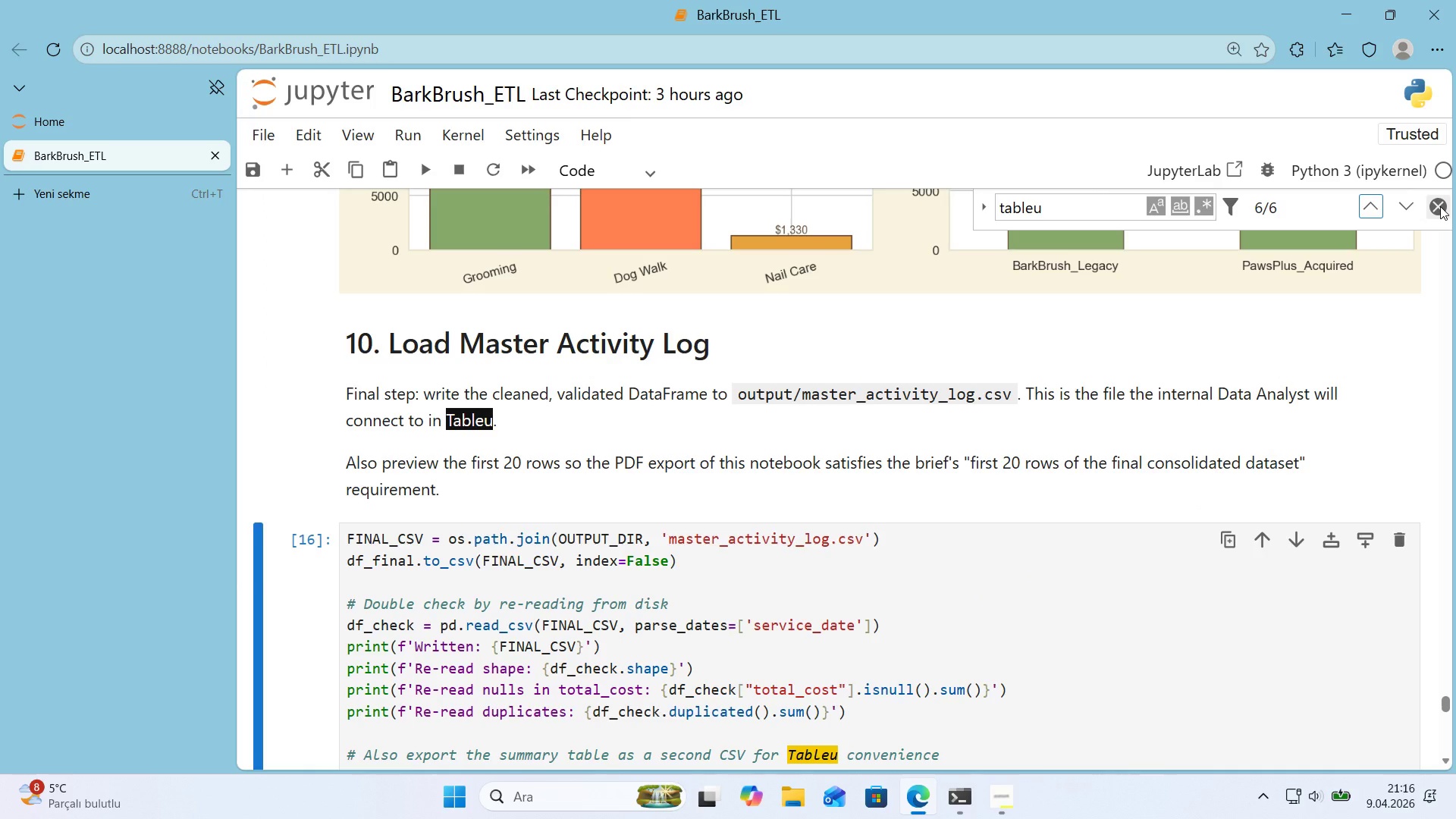 
left_click([1440, 206])
 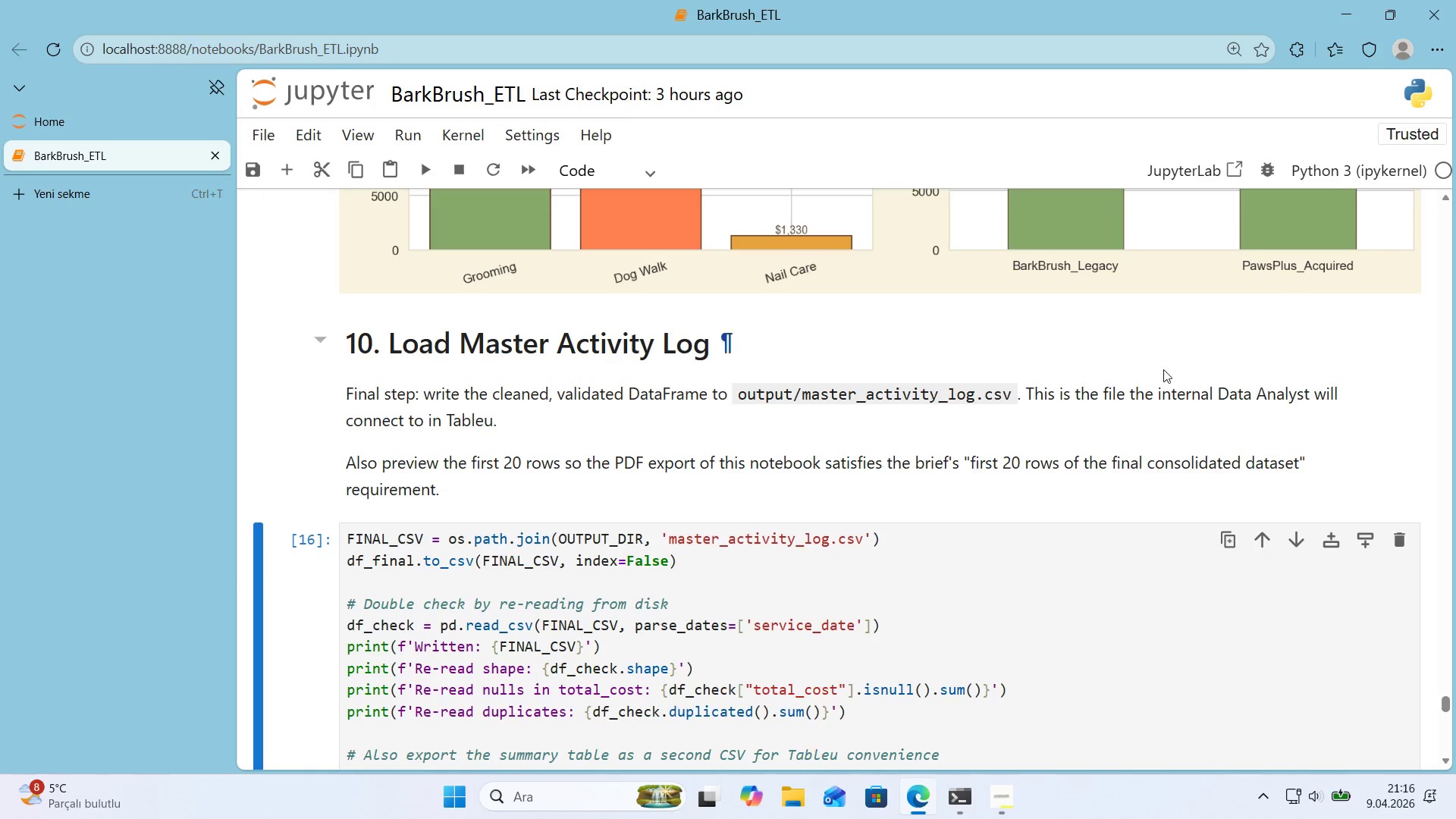 
scroll: coordinate [1112, 369], scroll_direction: down, amount: 19.0
 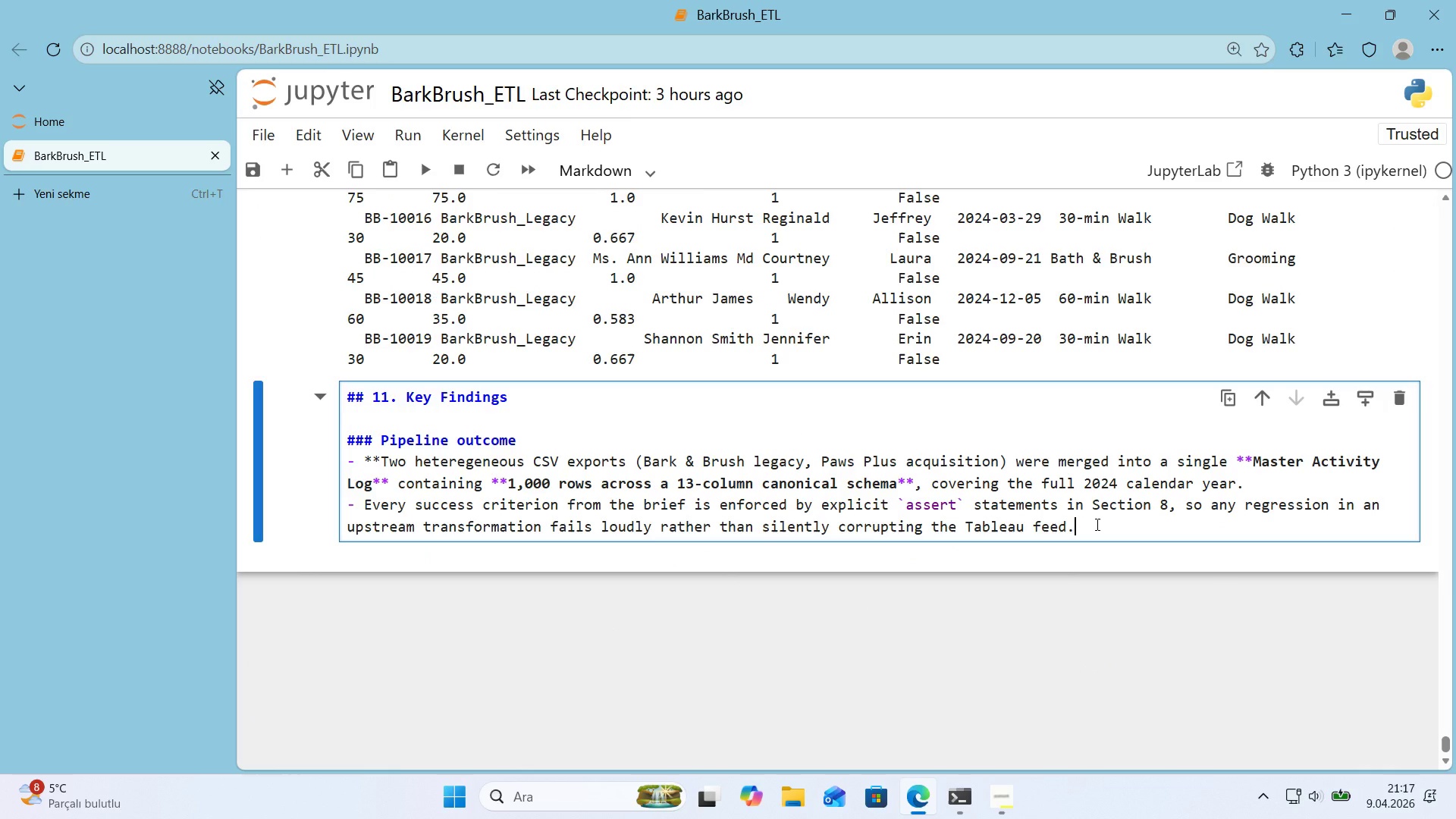 
key(Enter)
 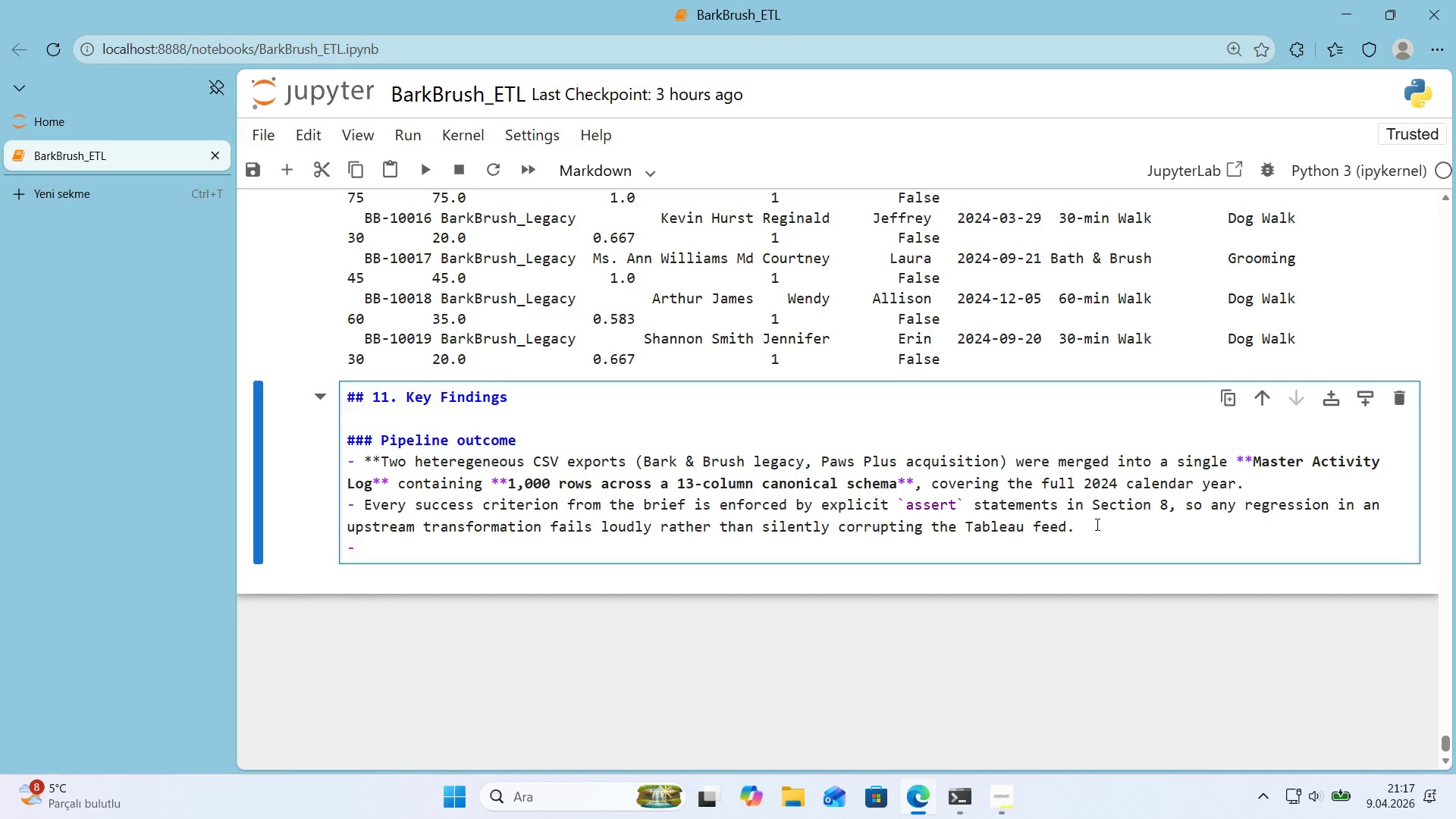 
wait(22.76)
 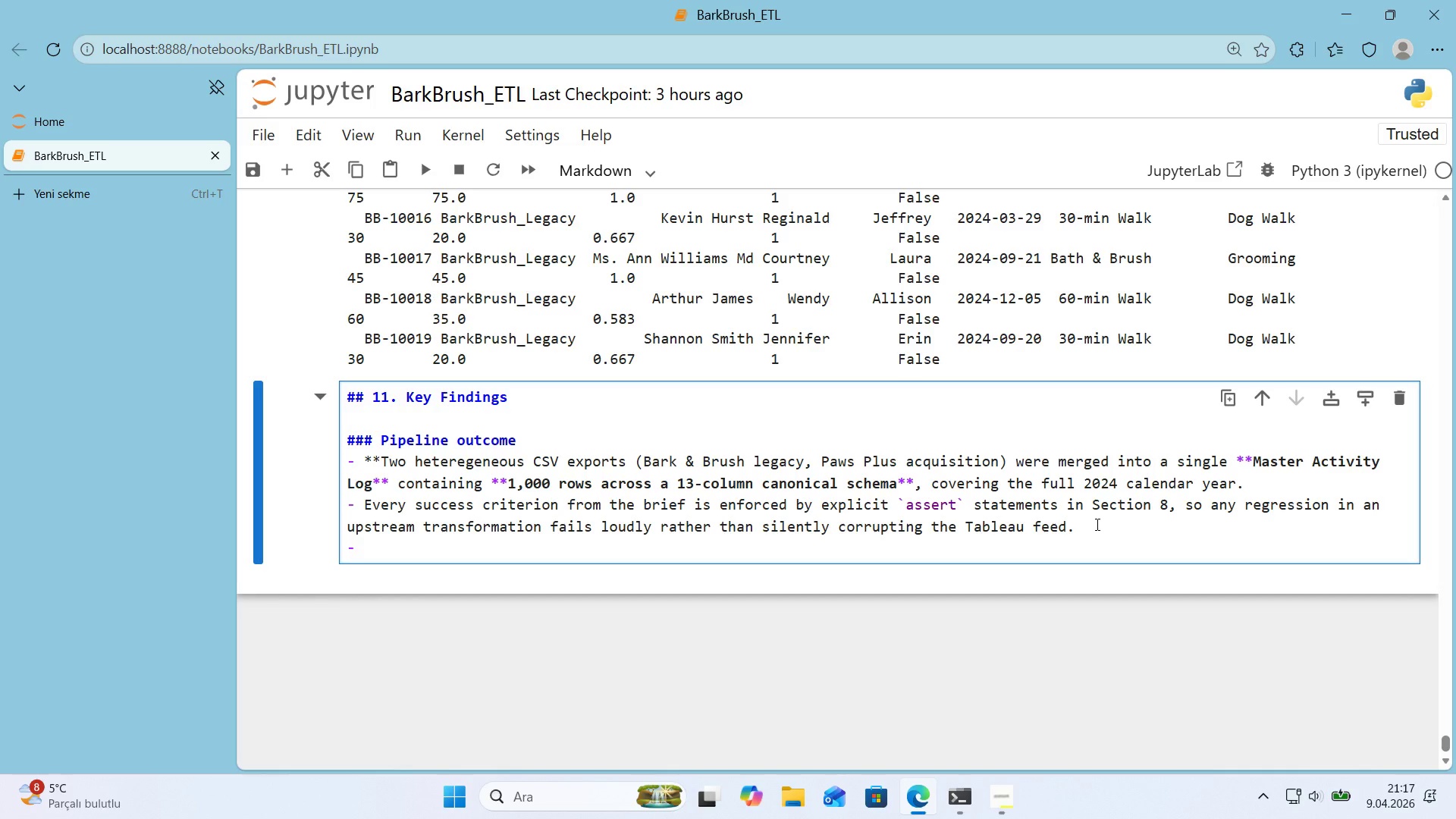 
key(Control+F)
 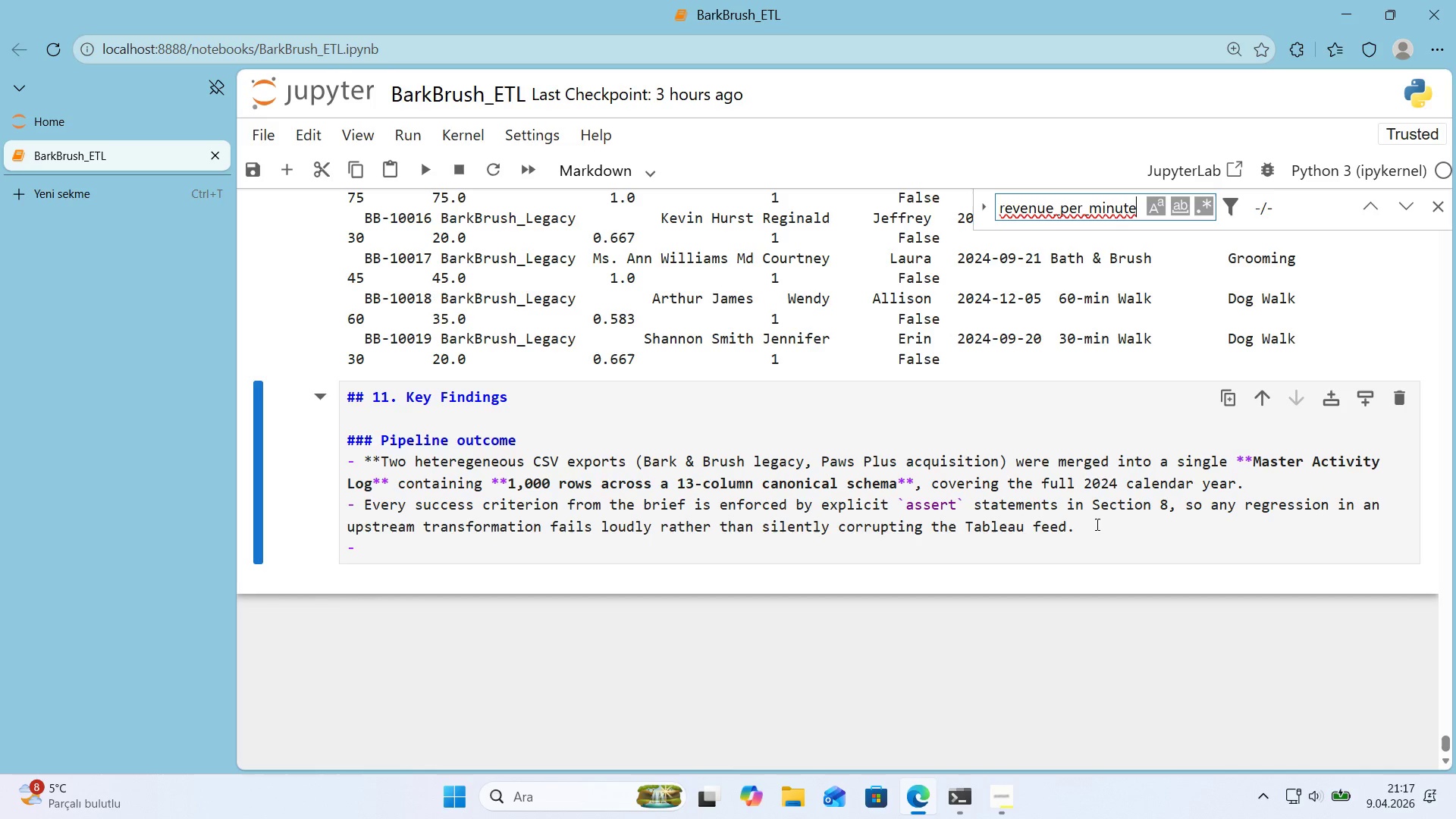 
key(Control+ControlLeft)
 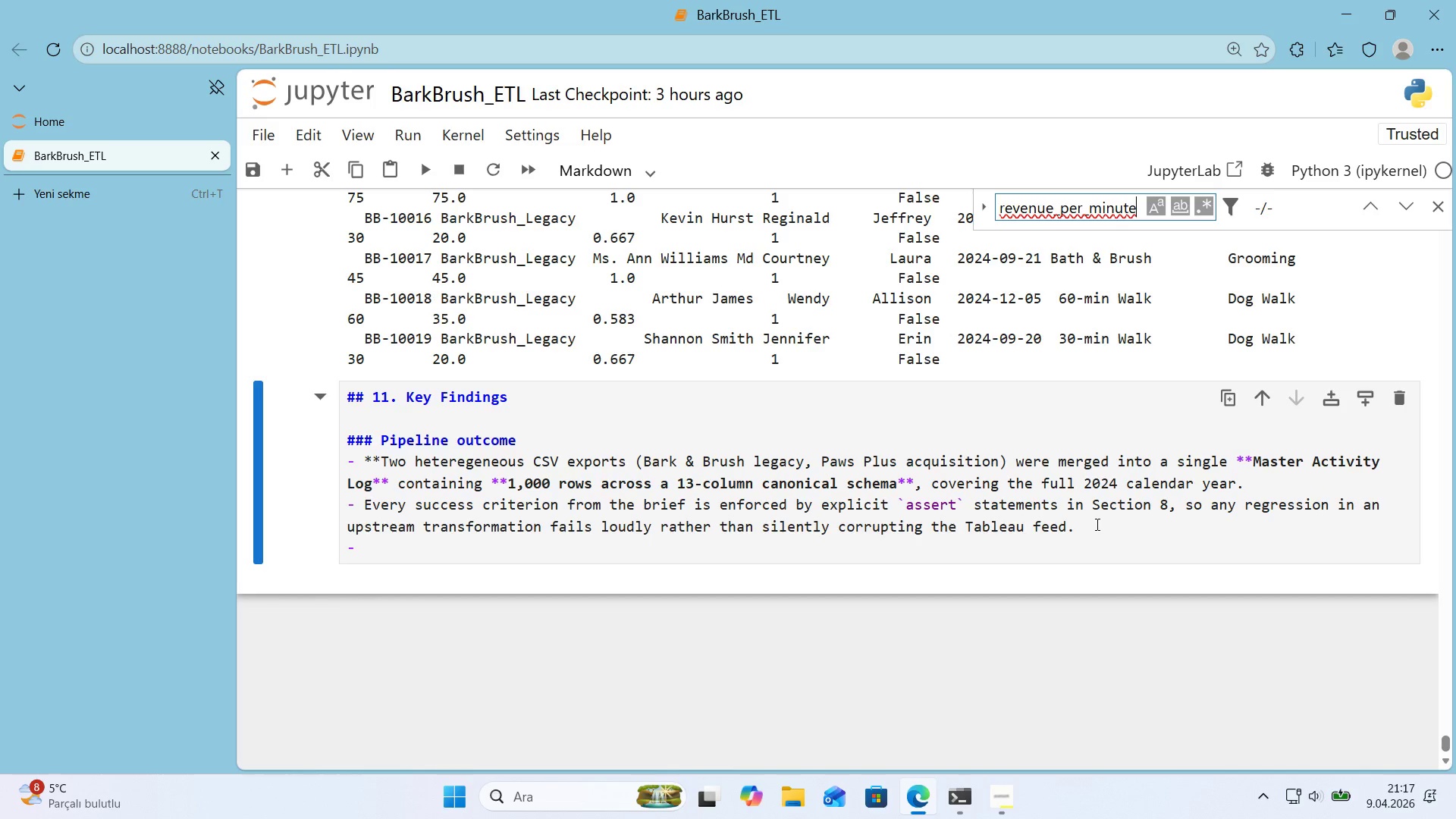 
key(Control+V)
 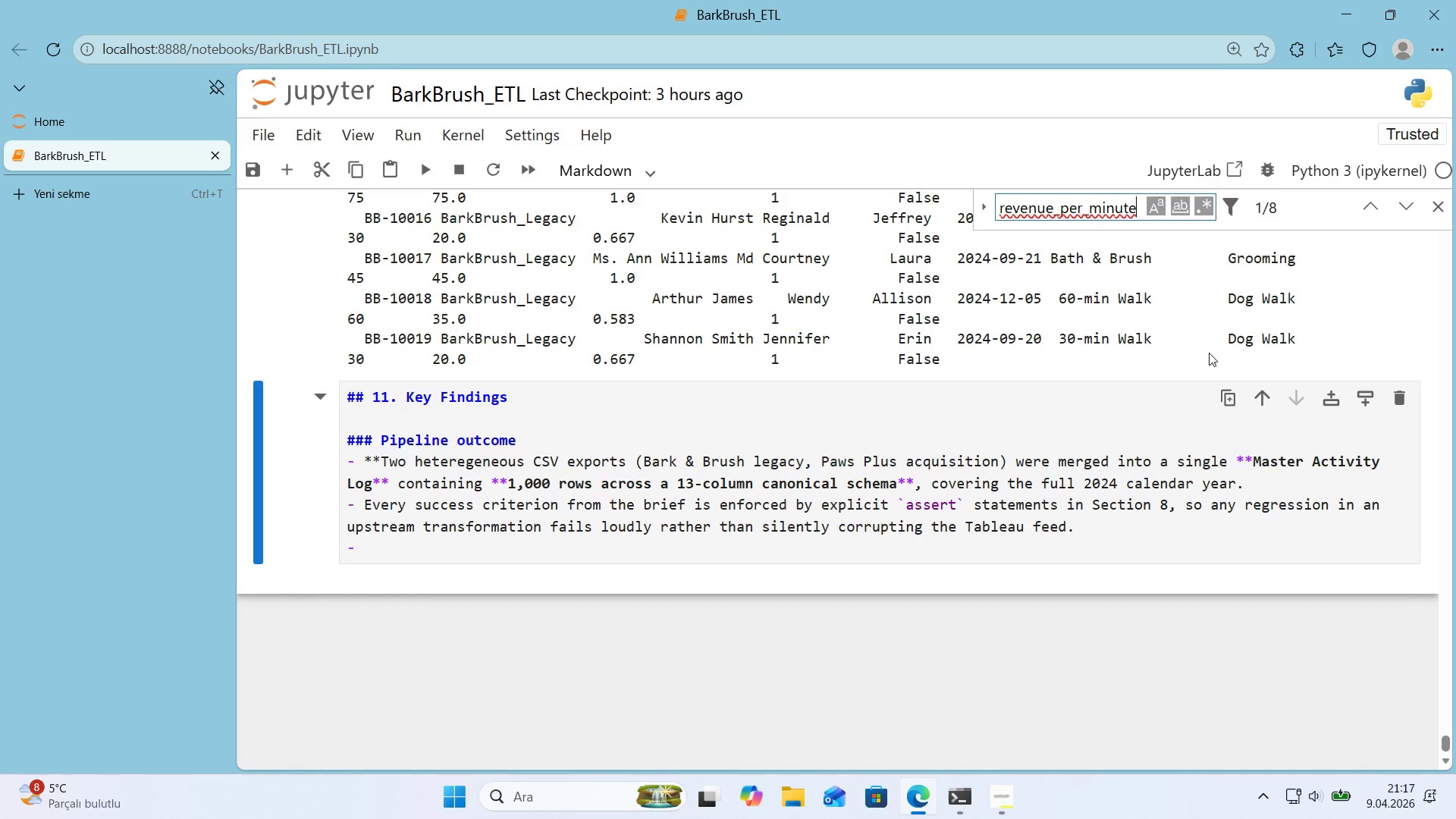 
key(Control+A)
 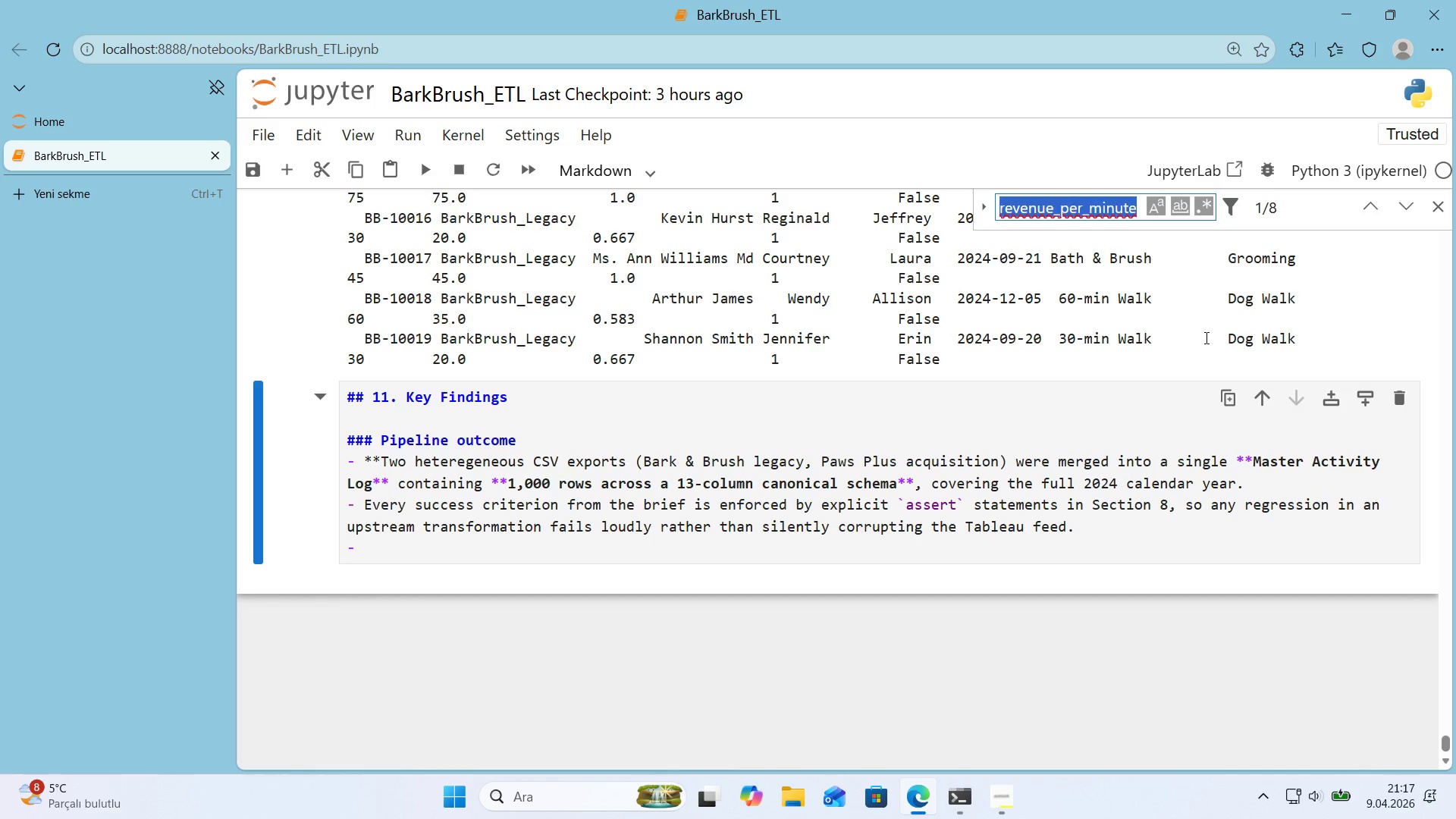 
key(Control+X)
 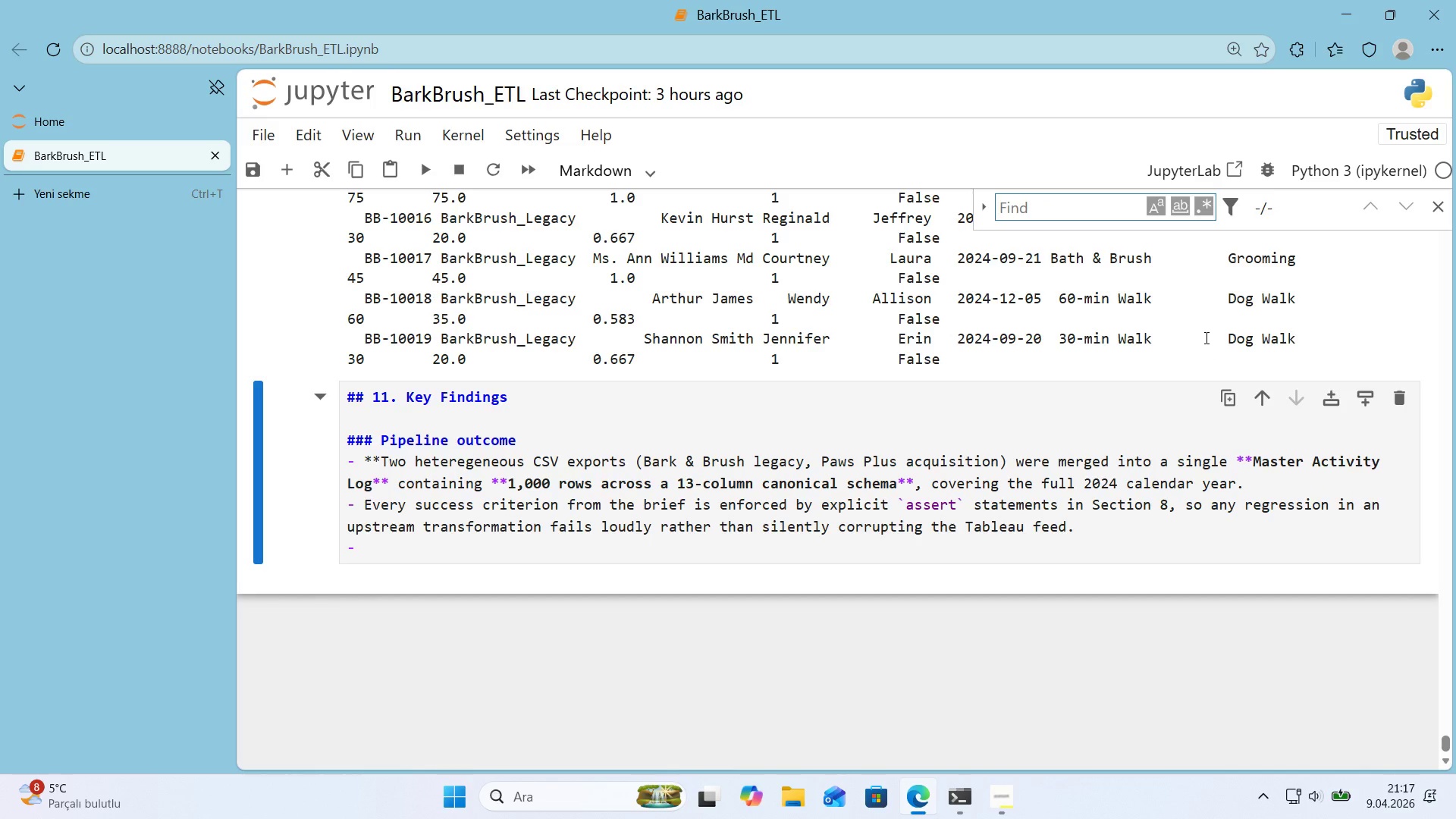 
type(tableu)
 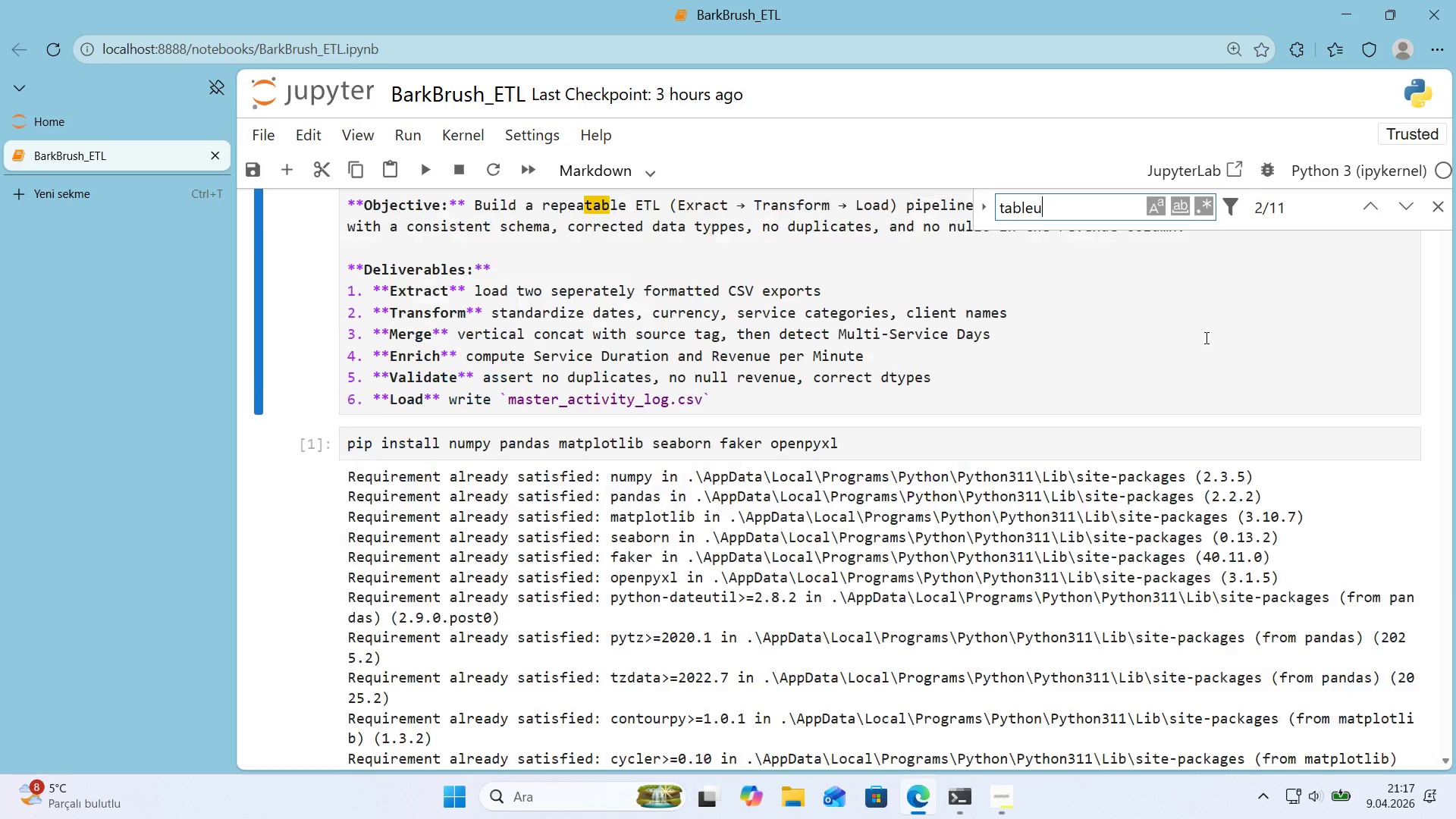 
key(Enter)
 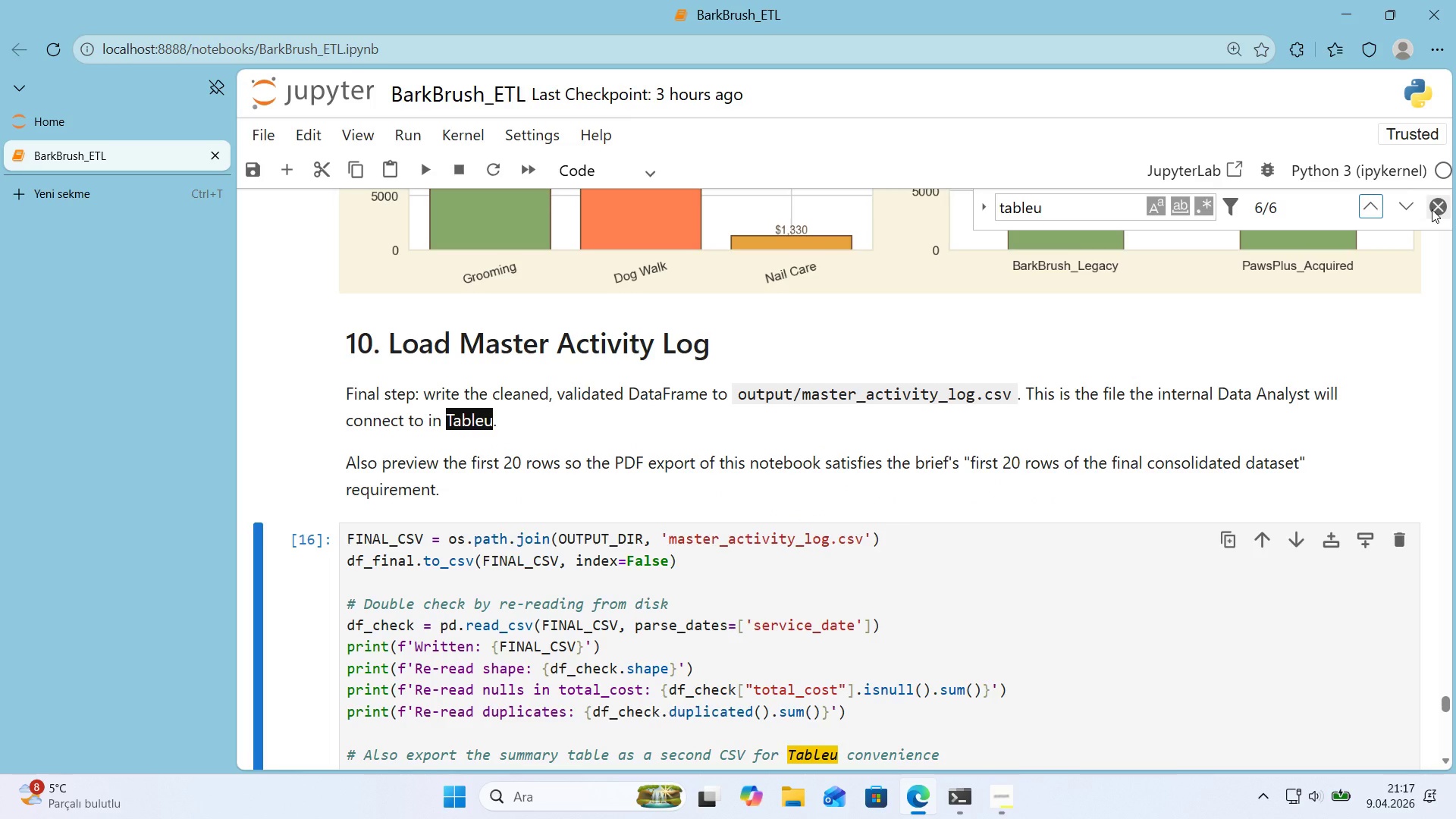 
left_click([1432, 209])
 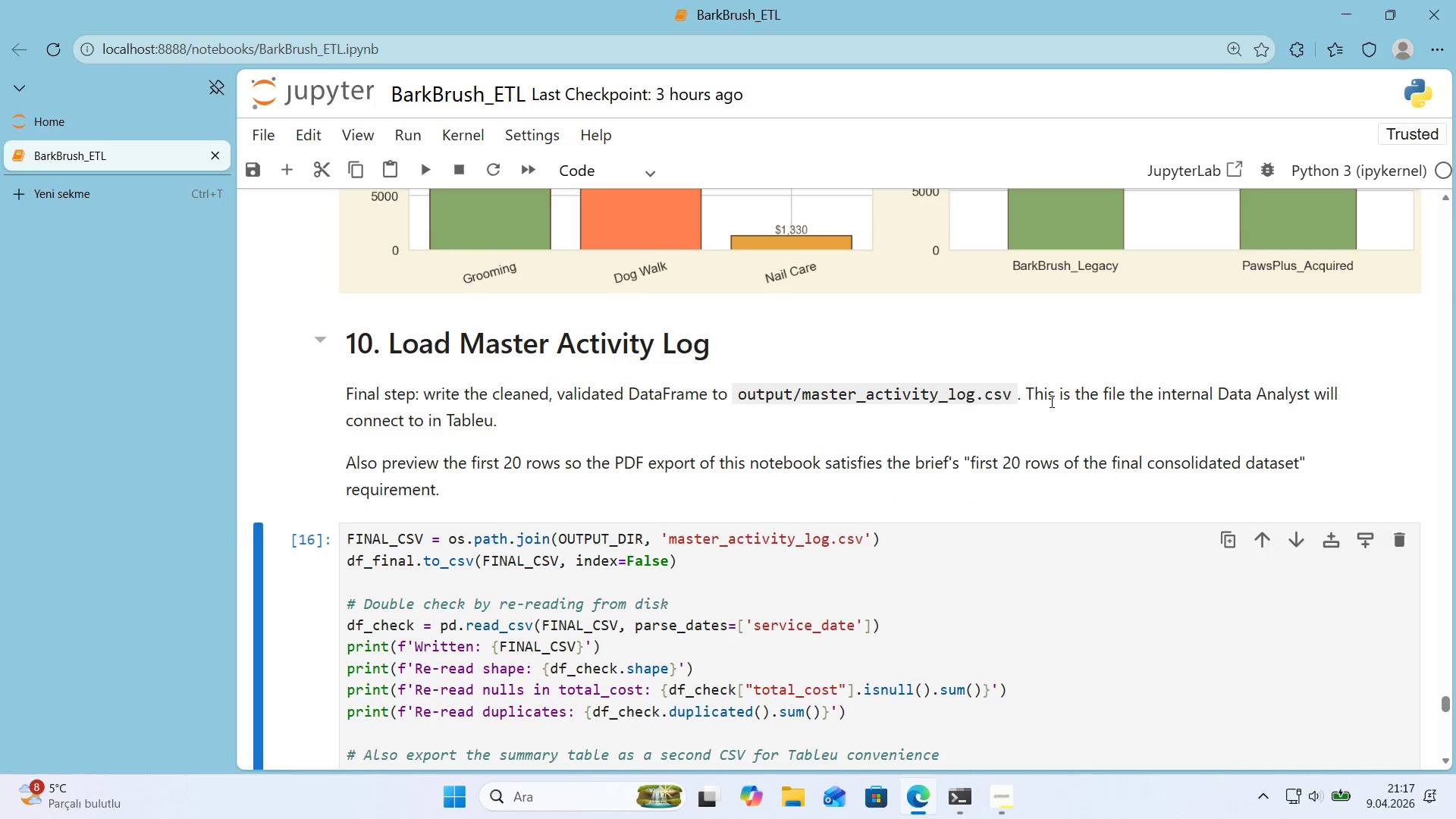 
scroll: coordinate [1050, 400], scroll_direction: down, amount: 19.0
 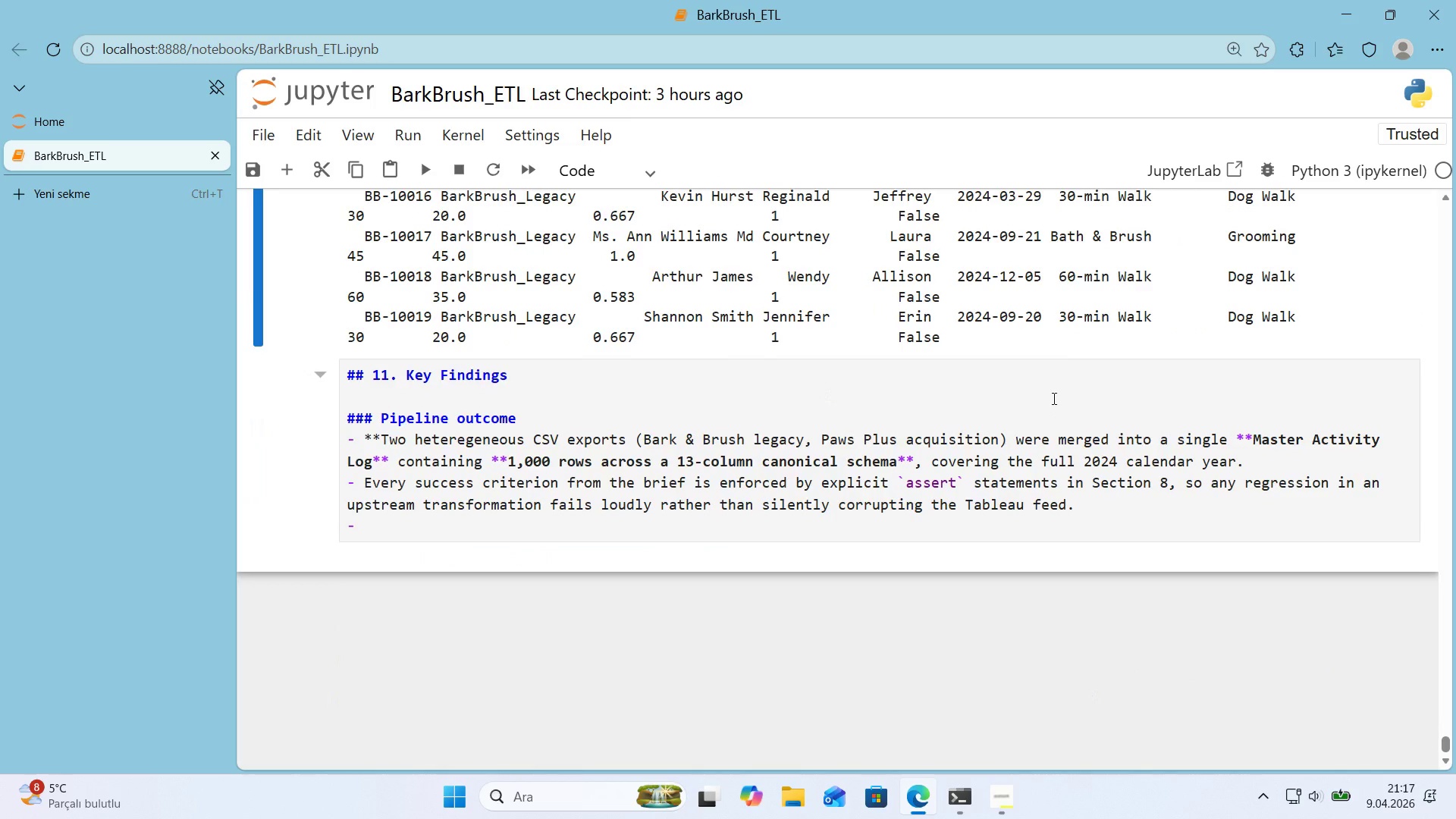 
wait(14.59)
 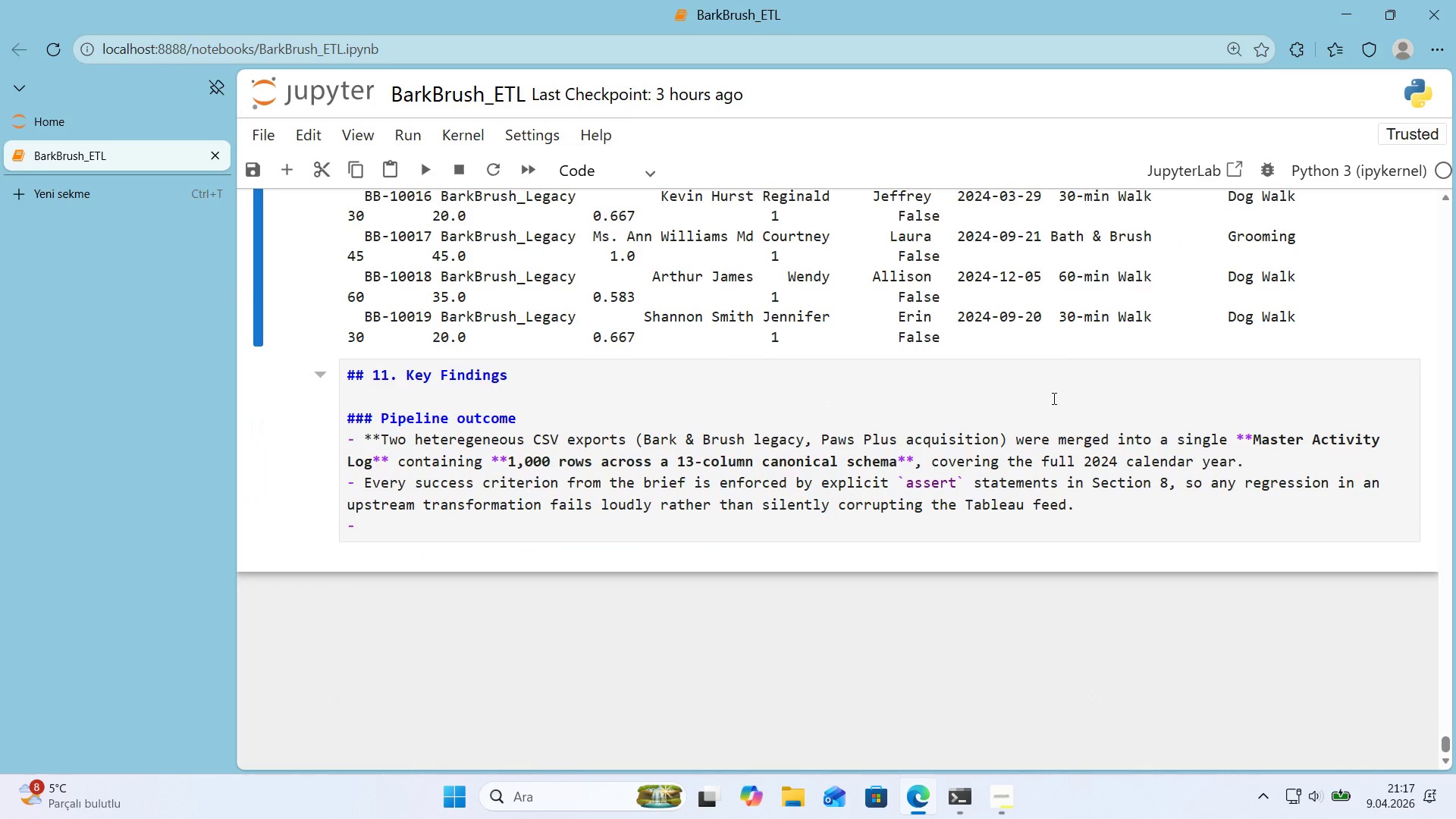 
key(Control+F)
 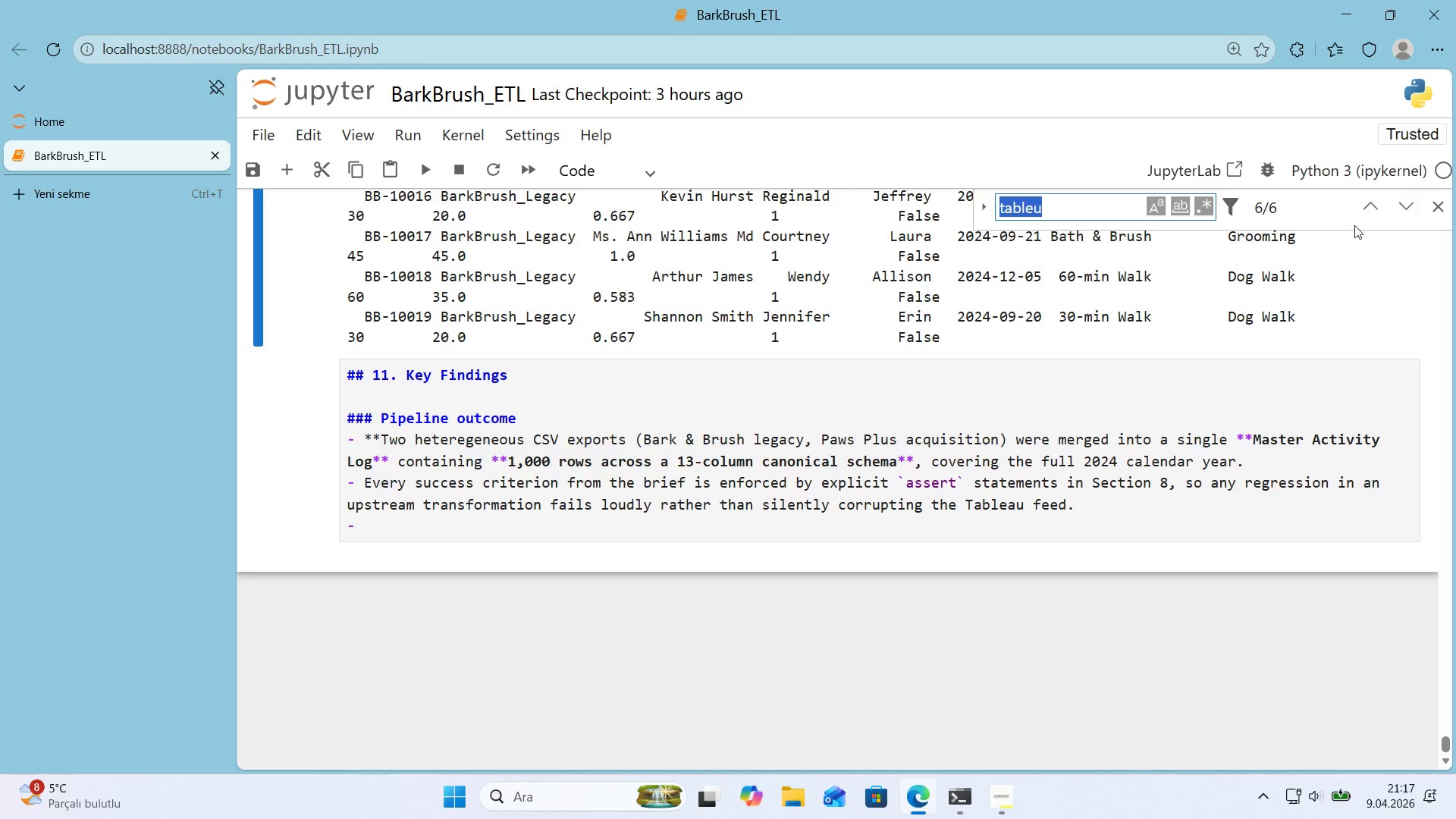 
left_click([1367, 212])
 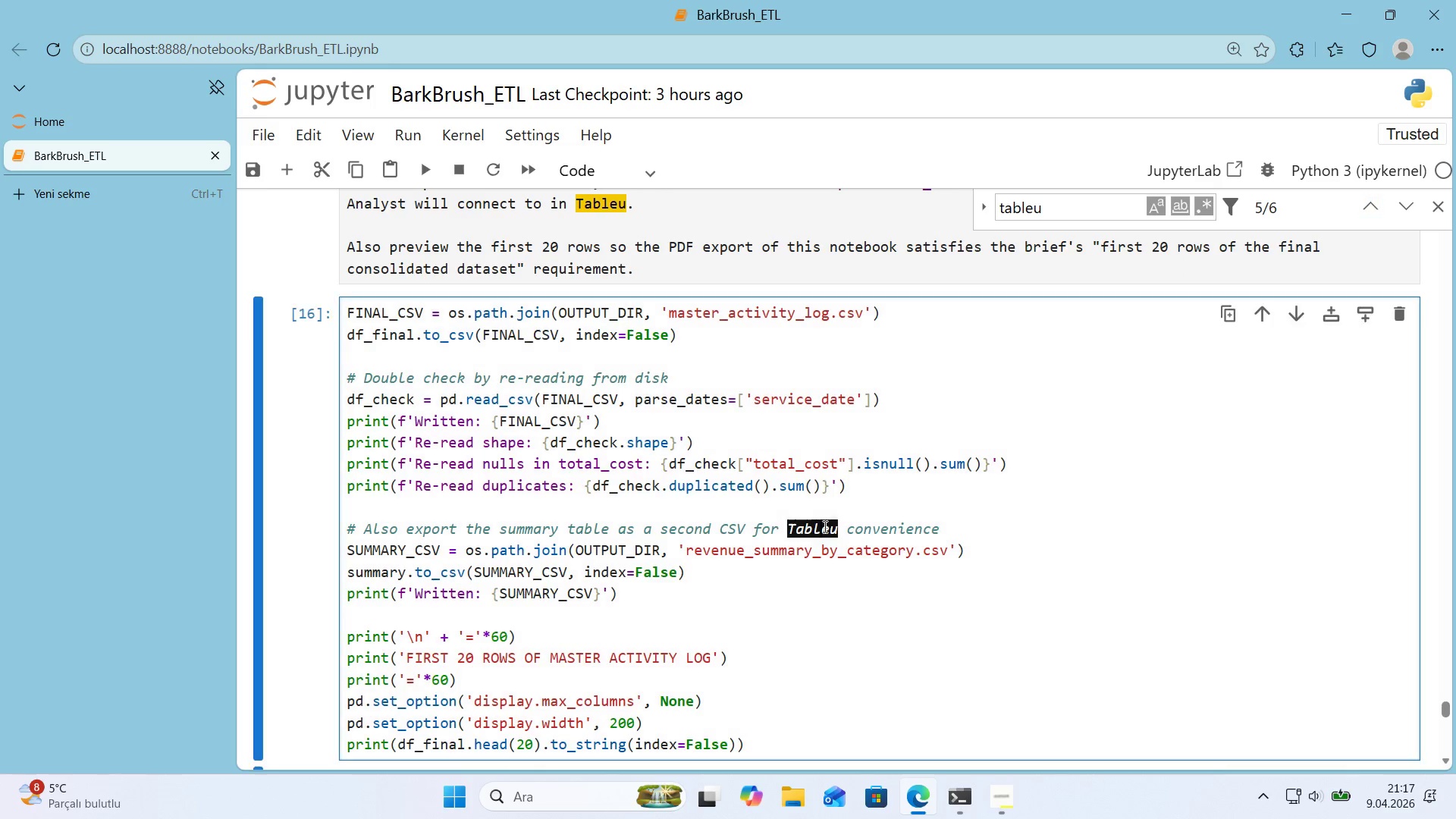 
double_click([830, 529])
 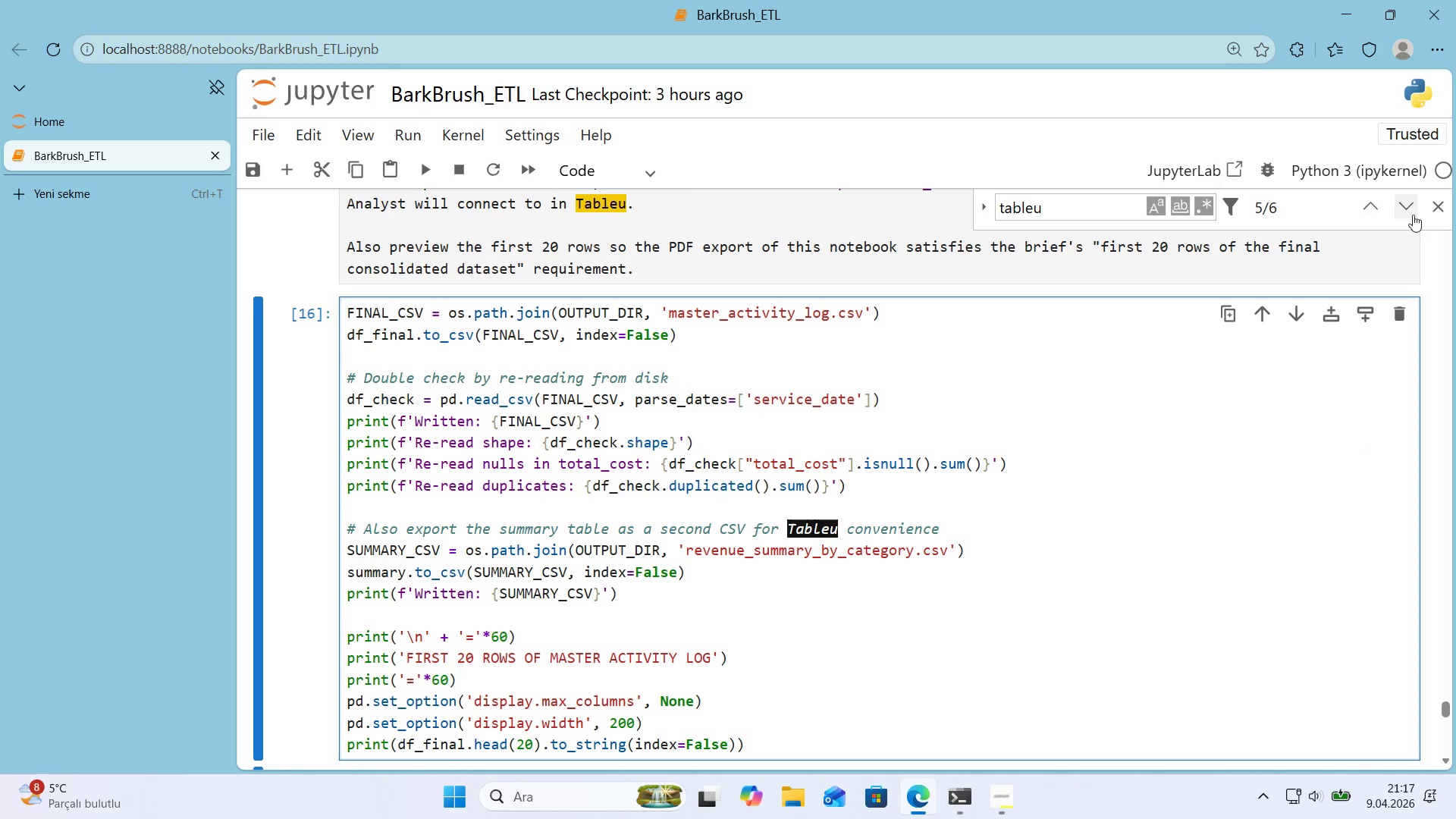 
left_click([1434, 212])
 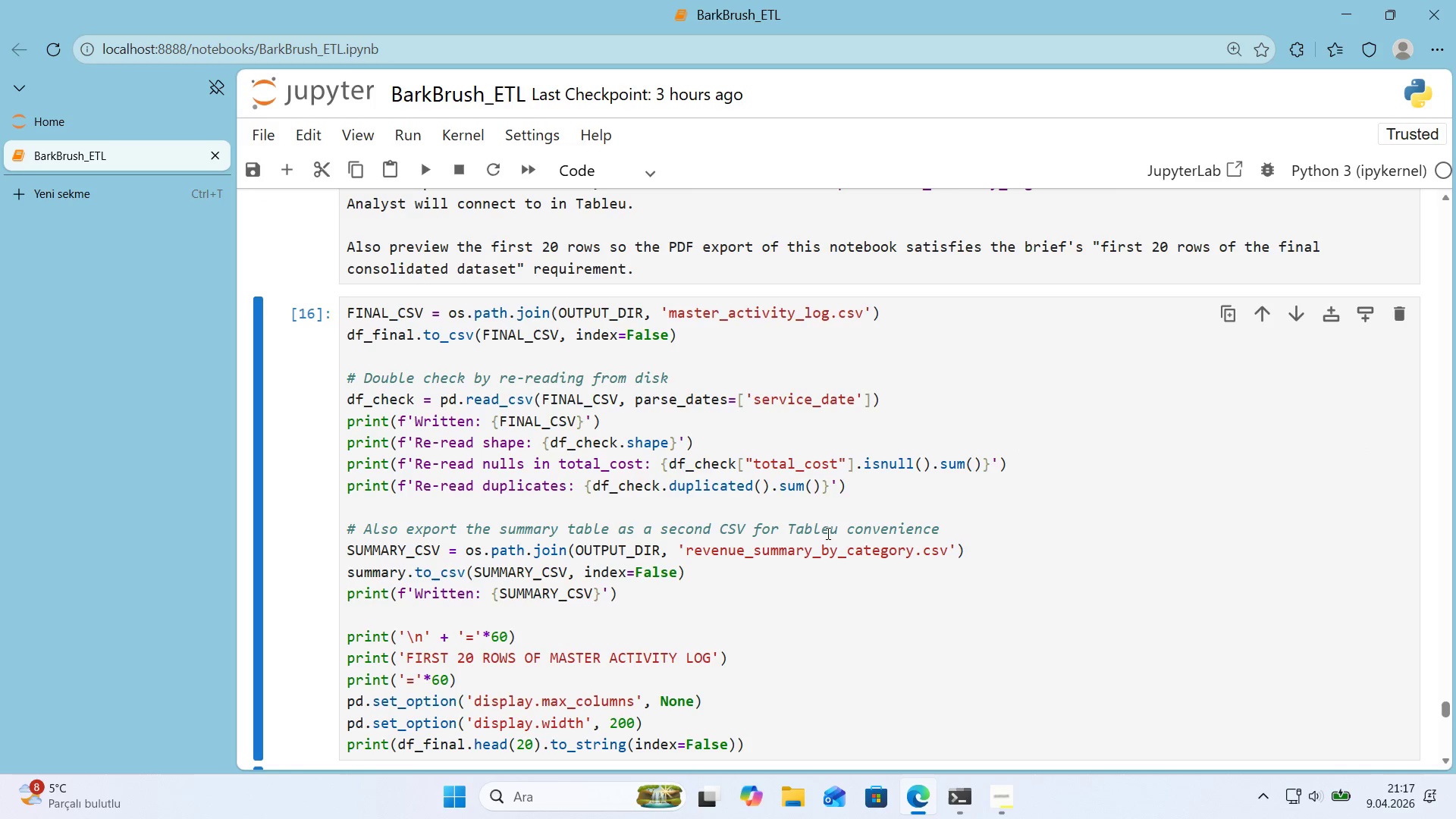 
key(A)
 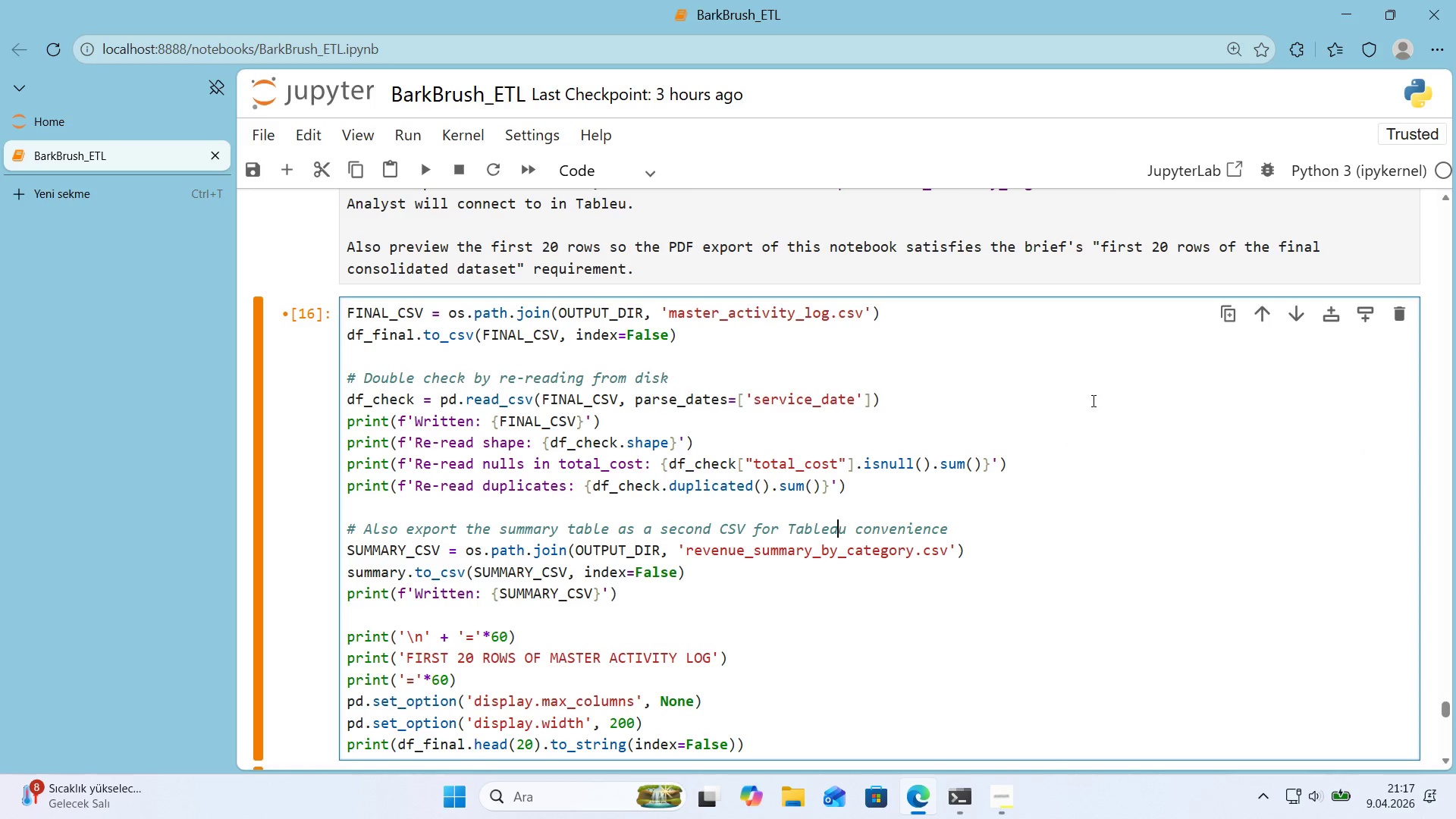 
left_click([1078, 550])
 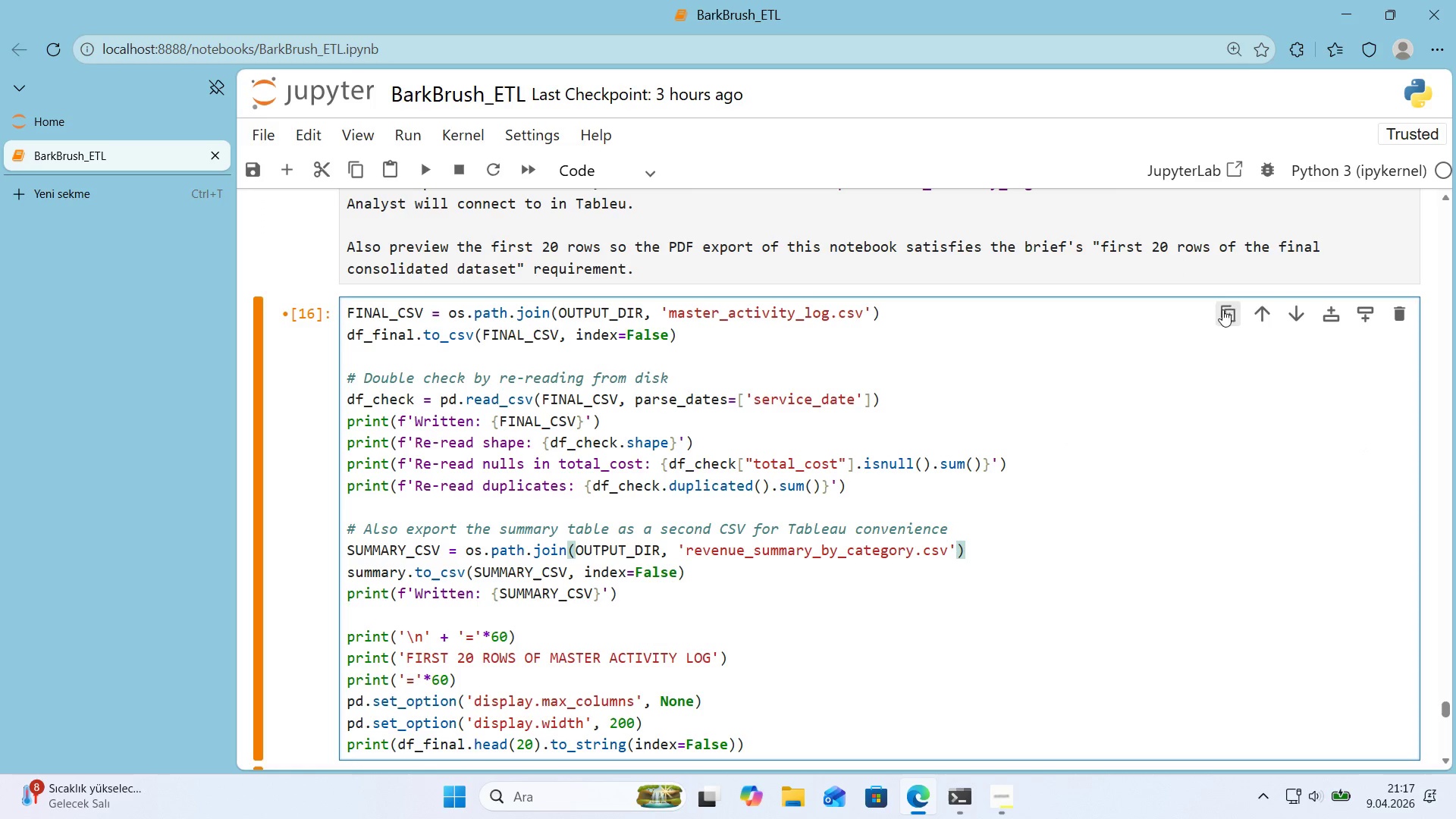 
key(Control+ControlLeft)
 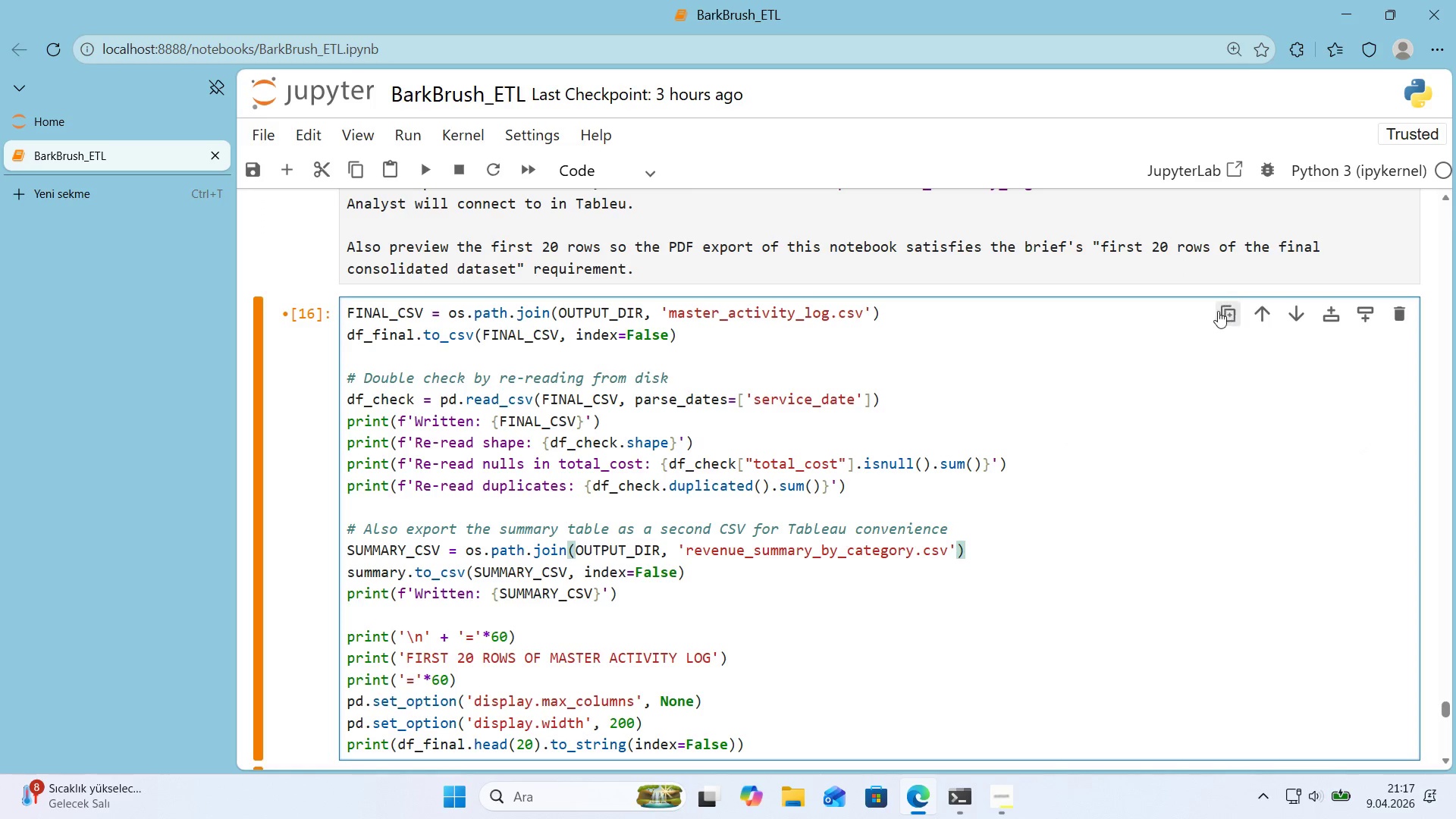 
key(Control+F)
 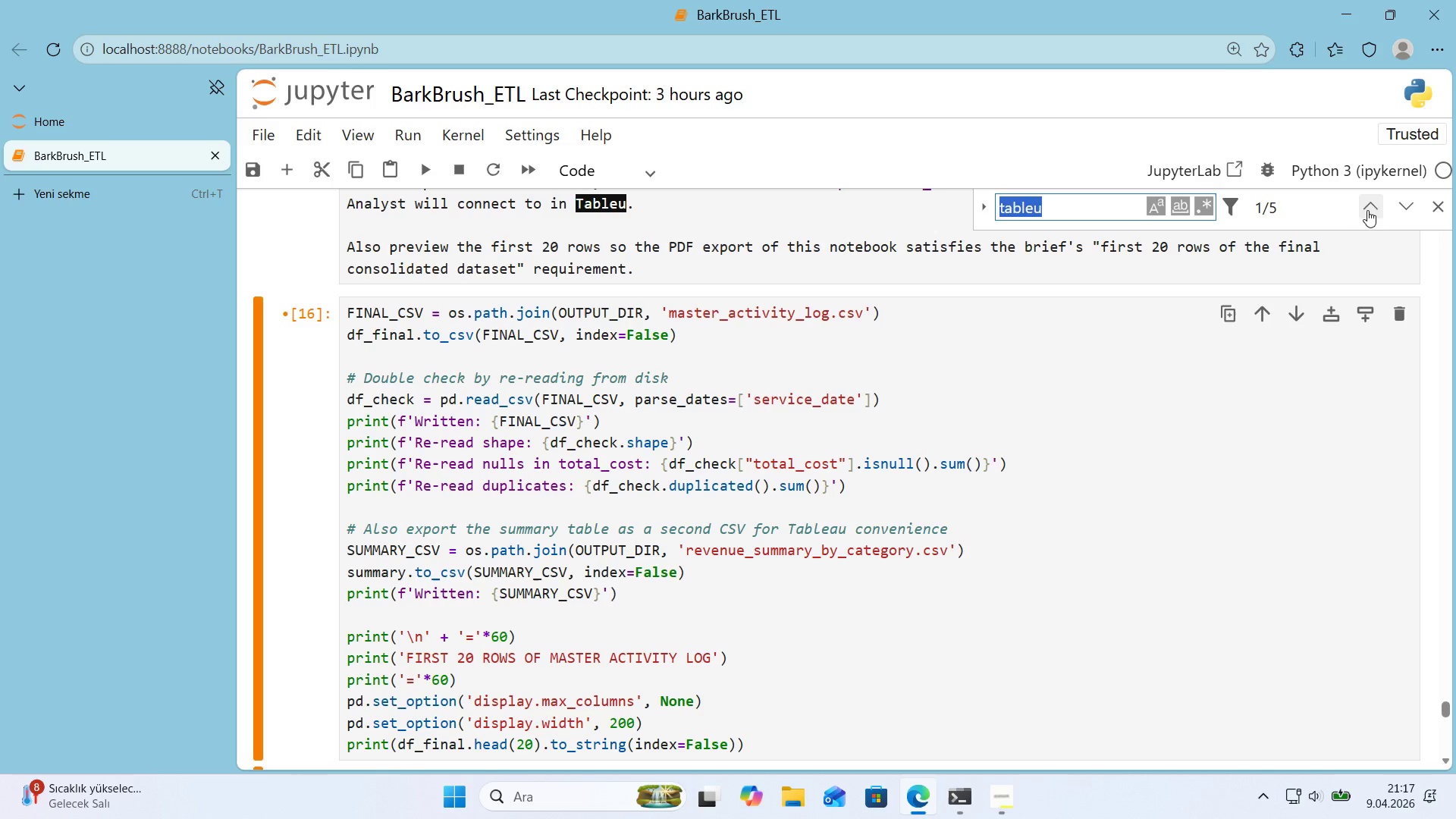 
left_click([1370, 207])
 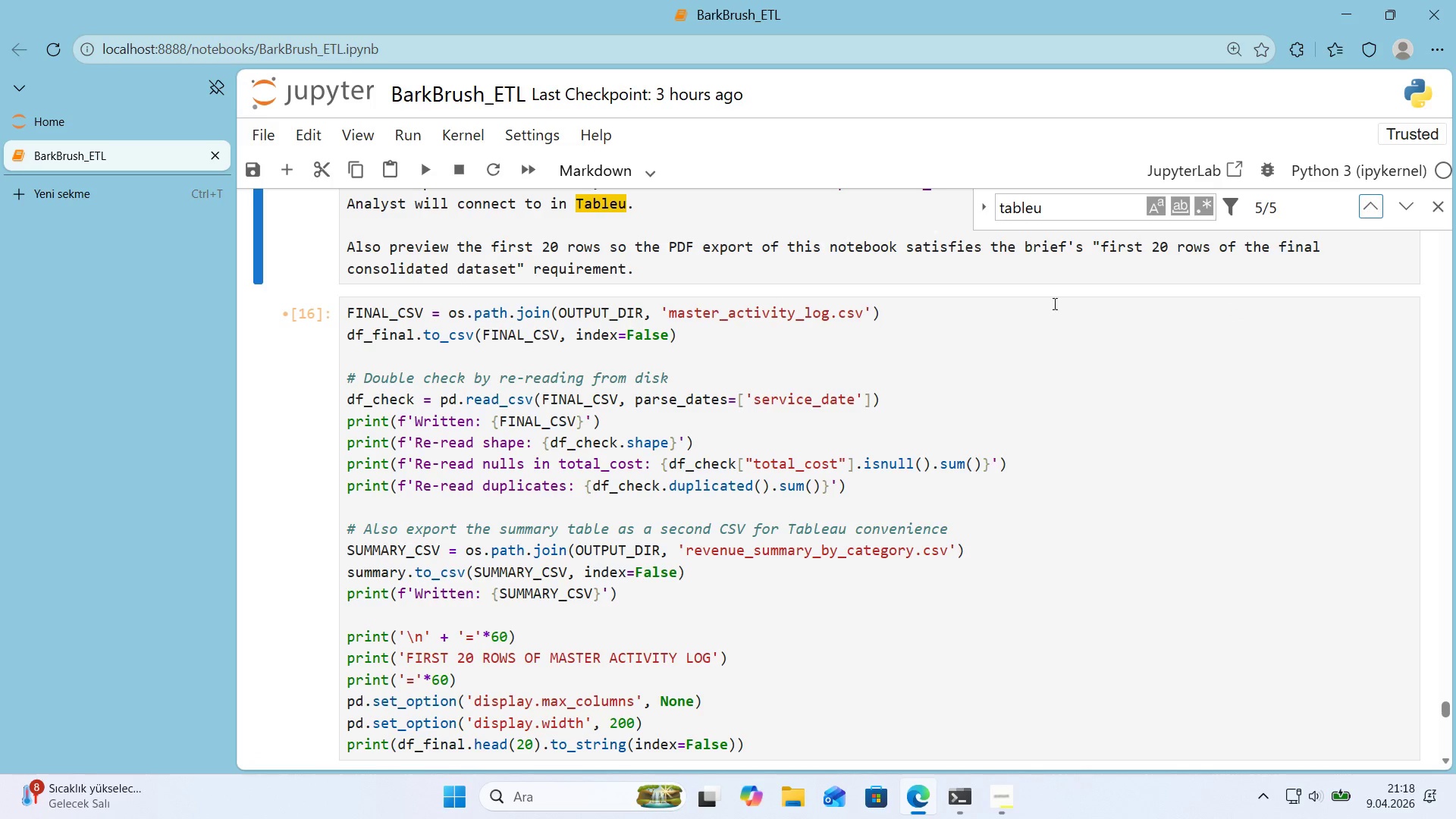 
scroll: coordinate [783, 371], scroll_direction: up, amount: 2.0
 